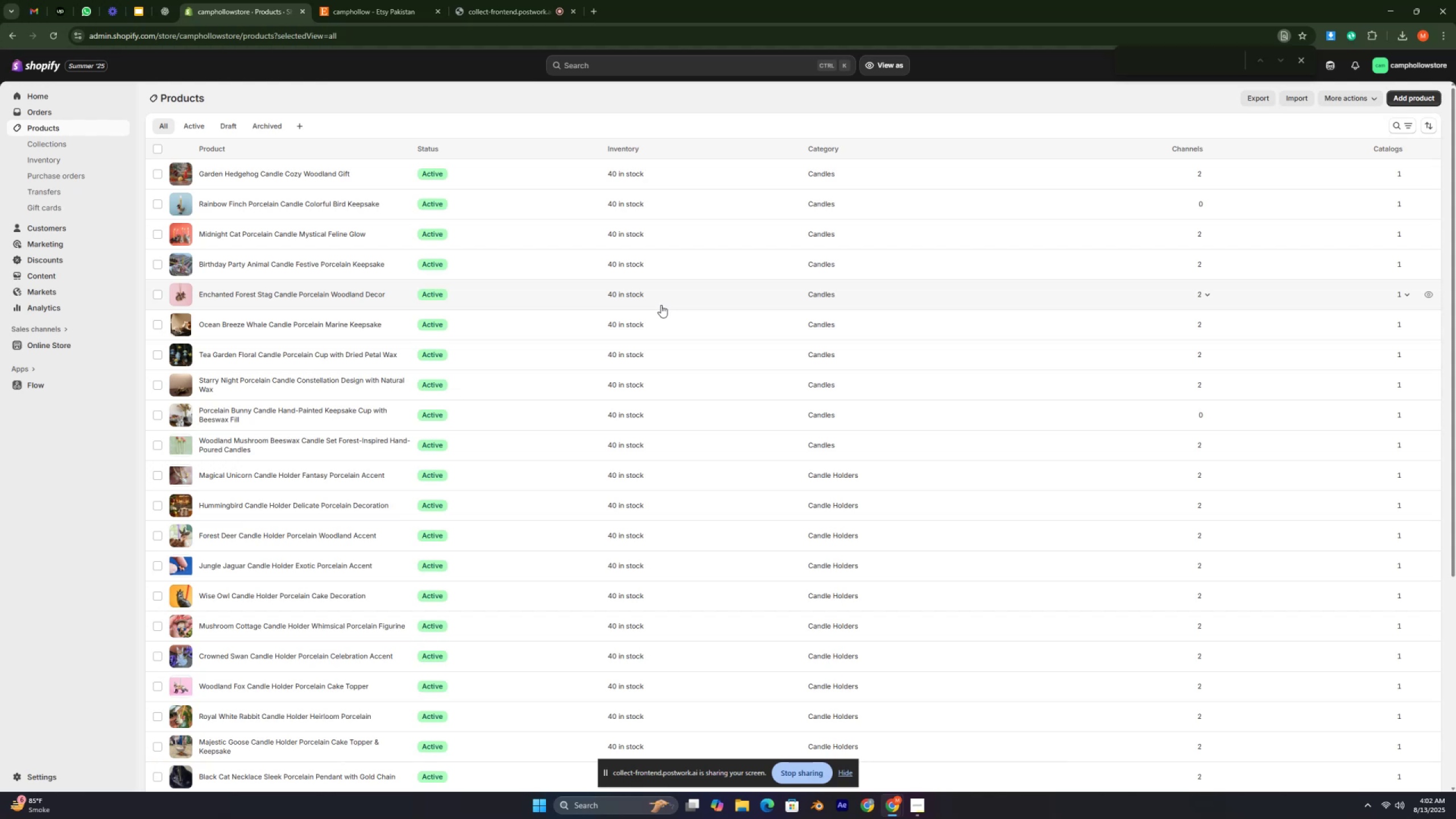 
key(Control+ControlLeft)
 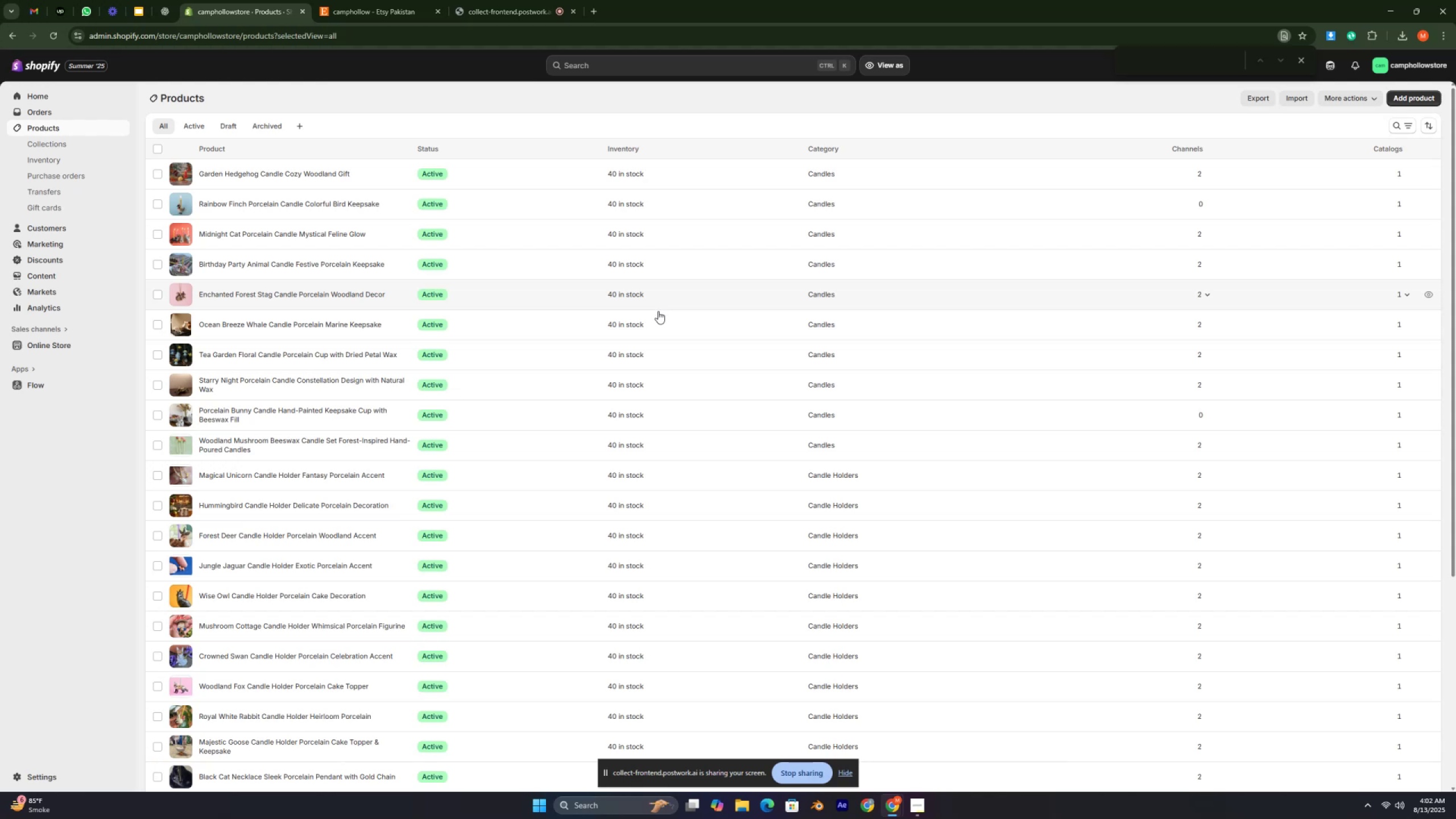 
key(Control+ControlLeft)
 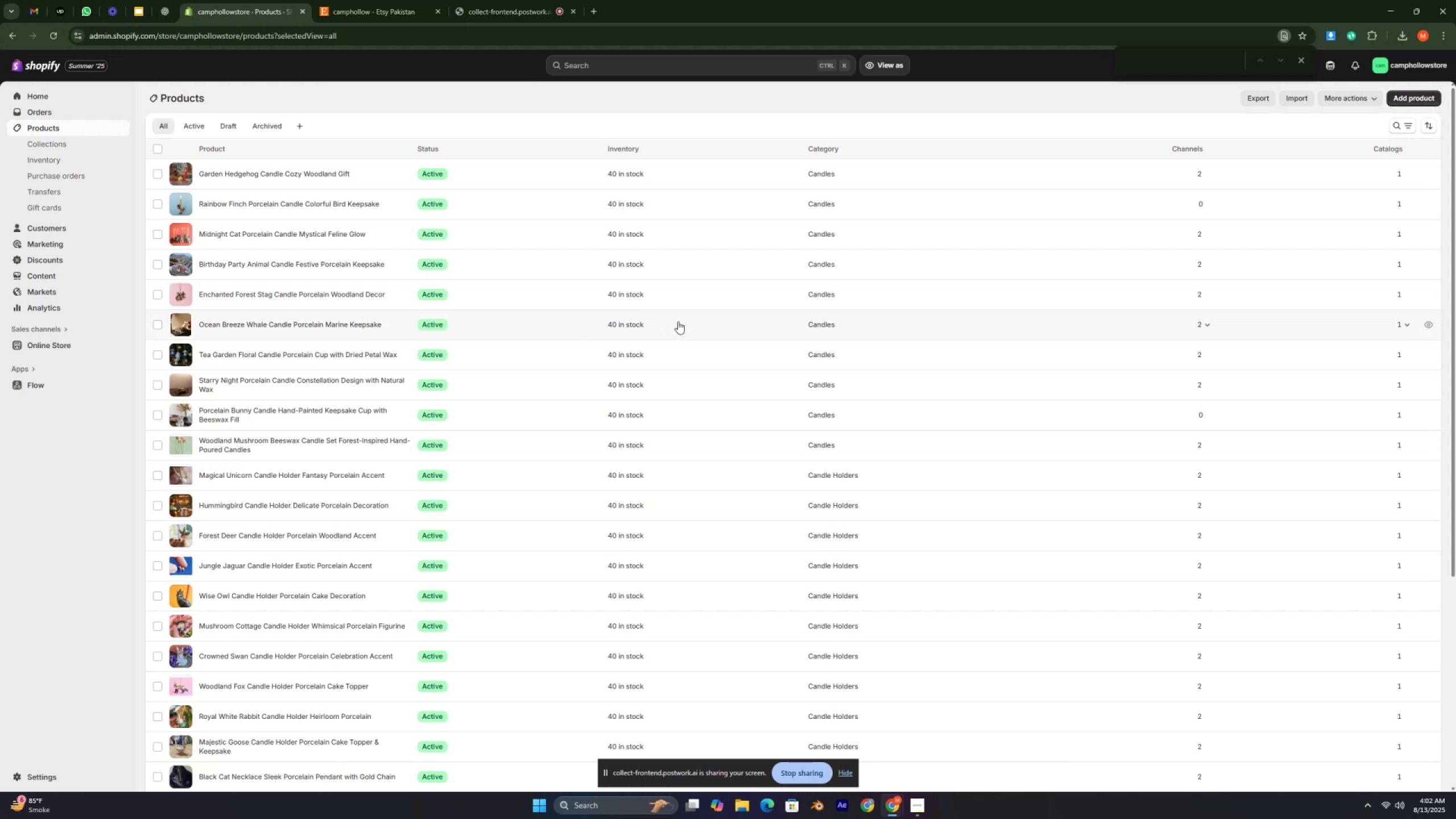 
key(Control+ControlLeft)
 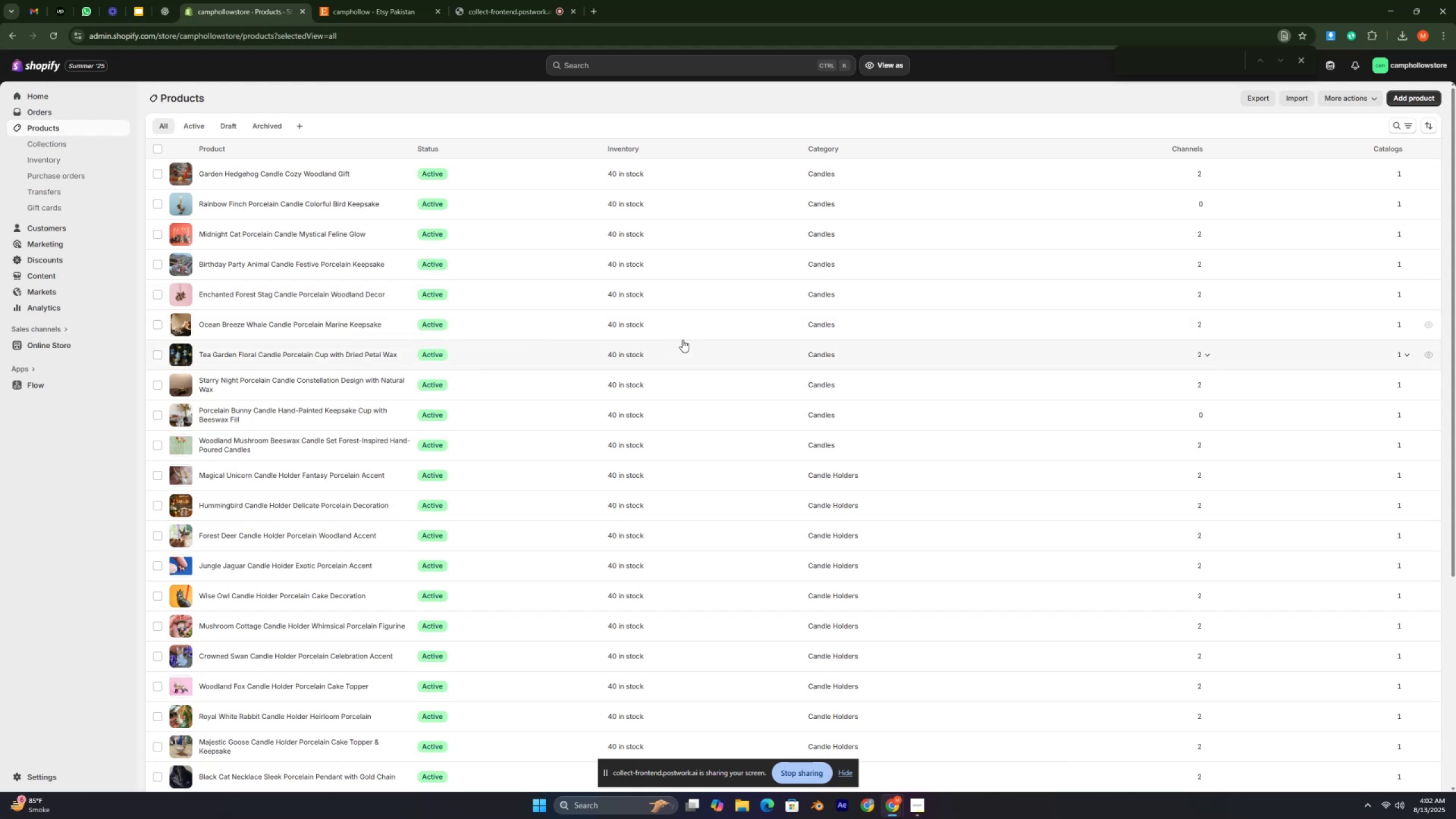 
key(Control+ControlLeft)
 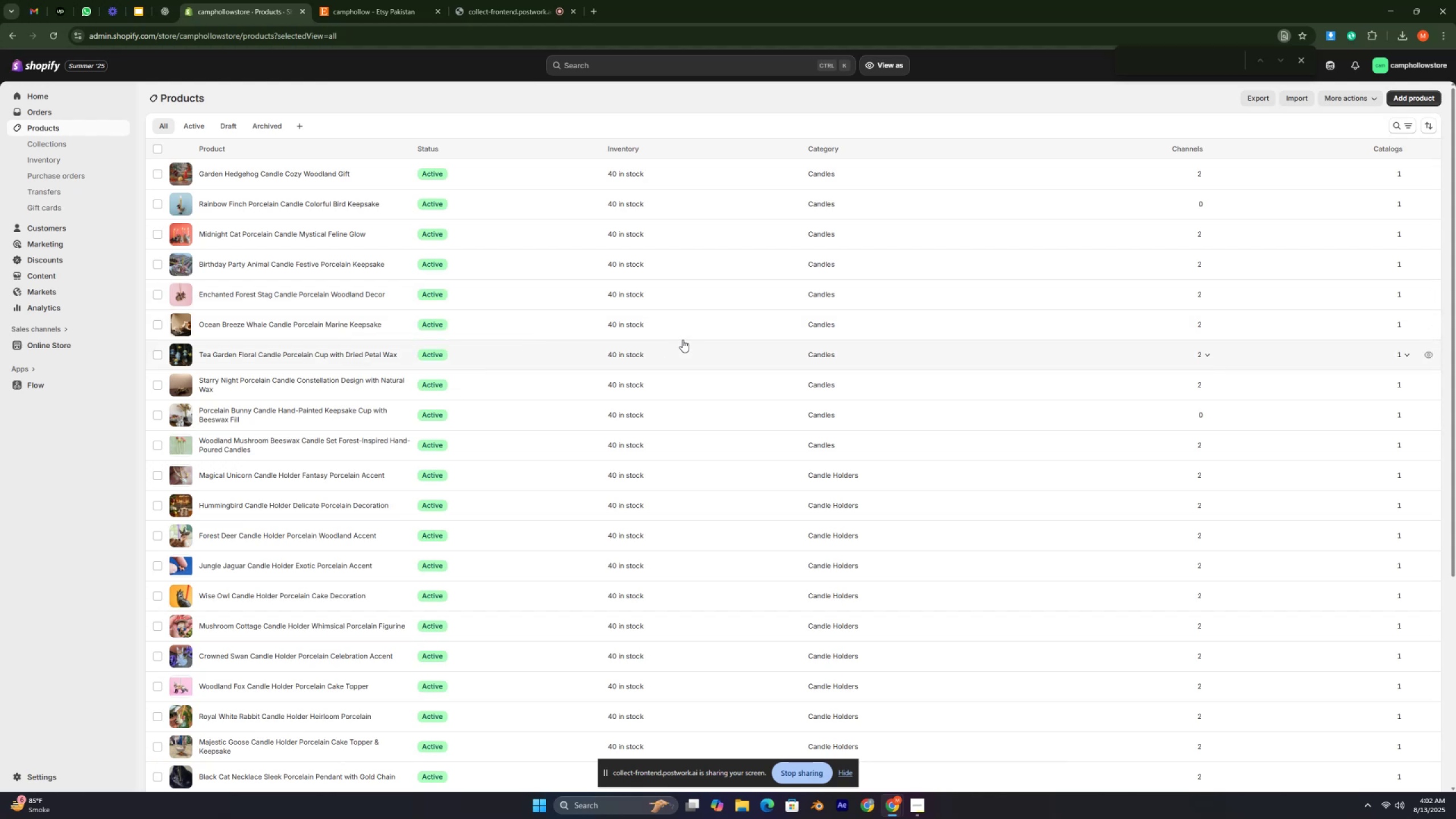 
key(Control+ControlLeft)
 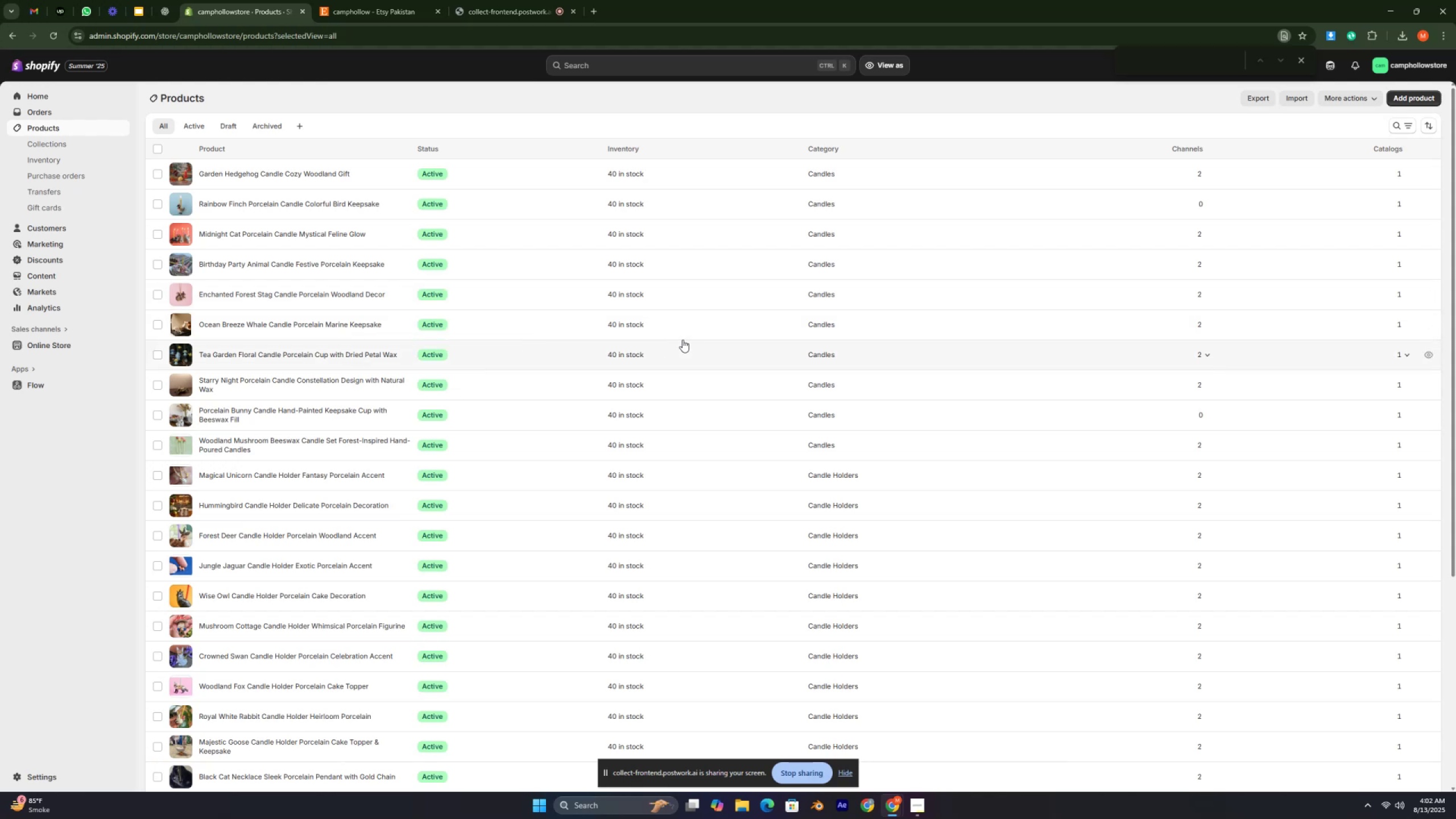 
key(Control+ControlLeft)
 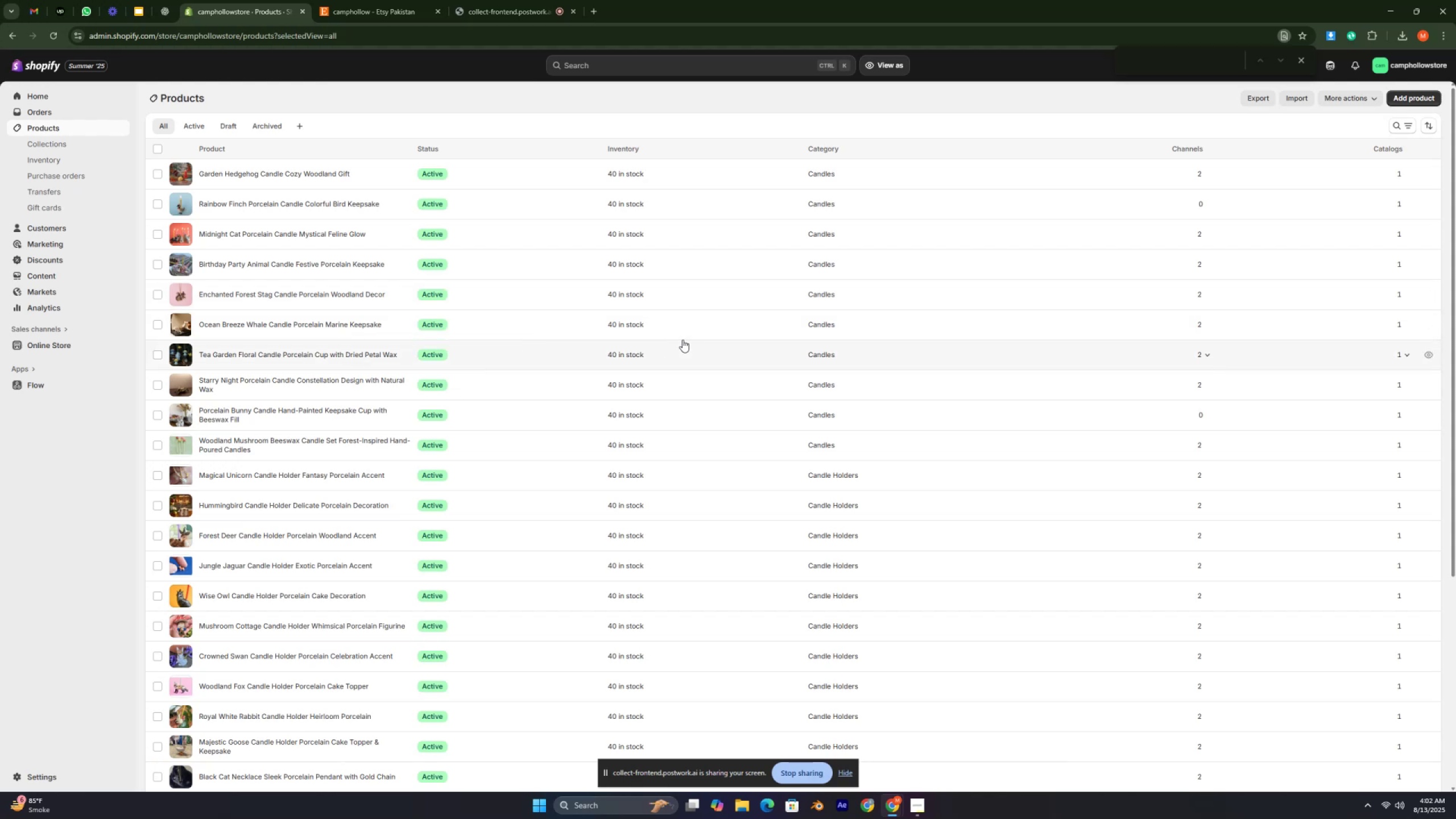 
key(Control+ControlLeft)
 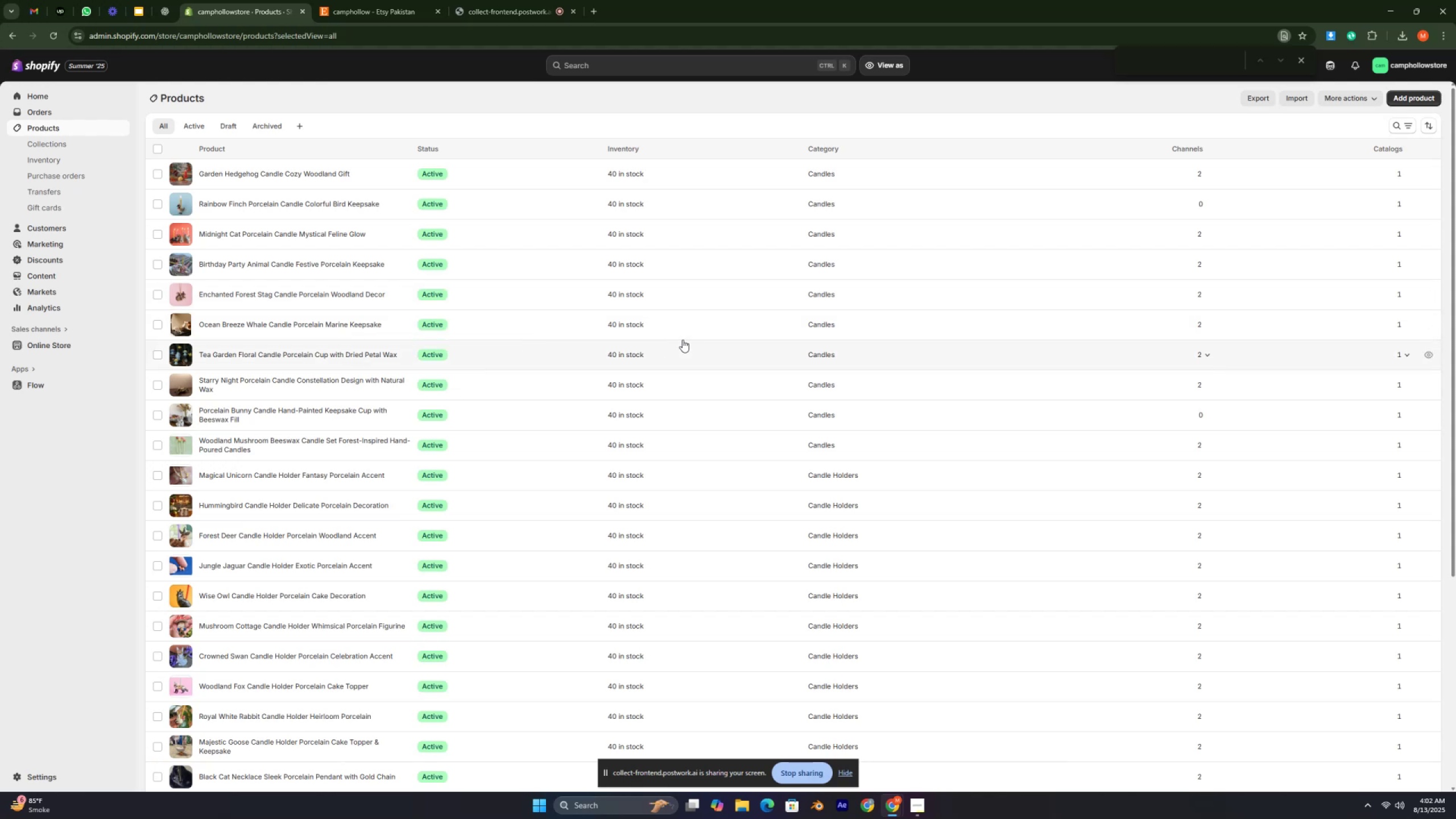 
key(Control+ControlLeft)
 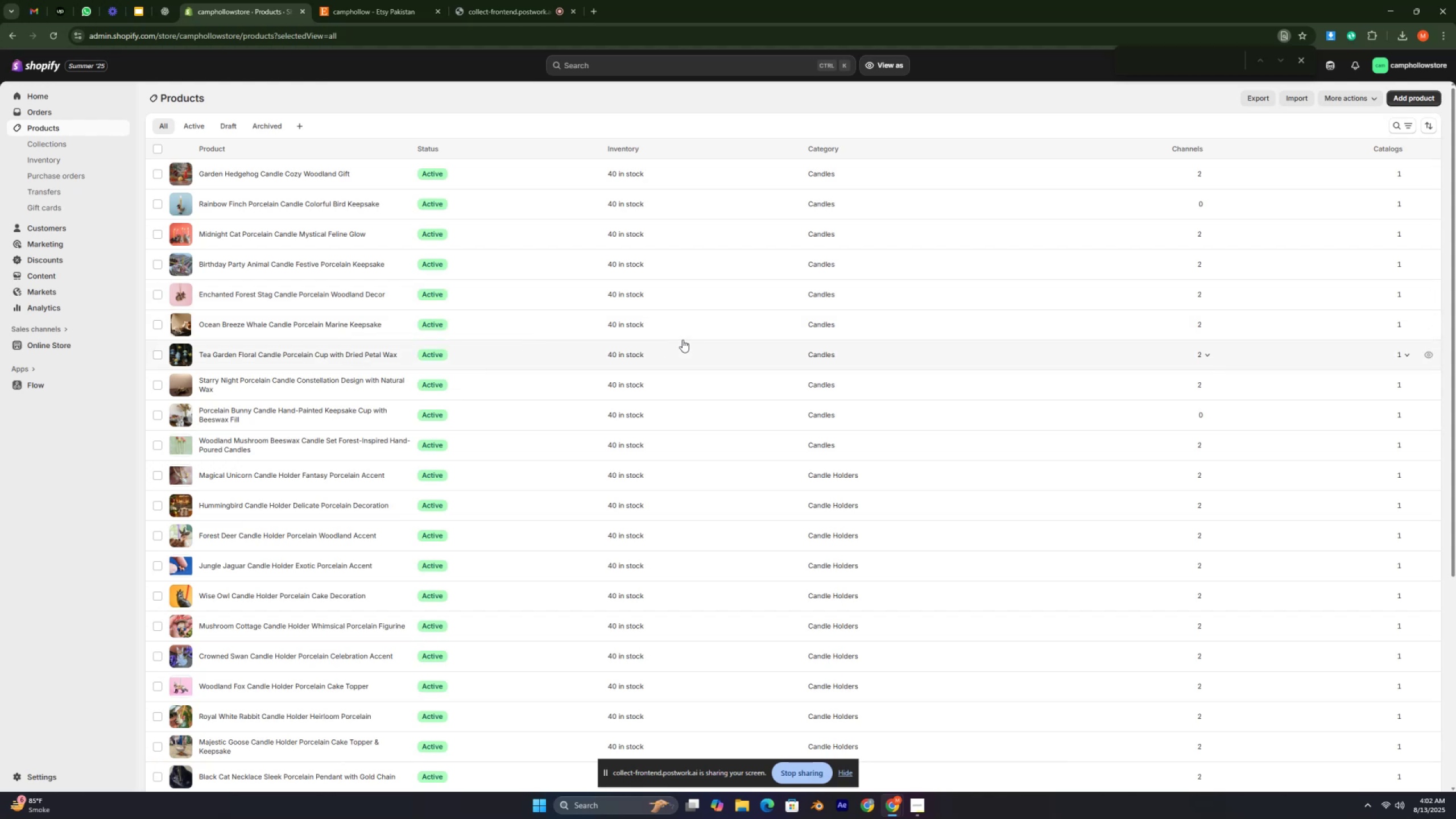 
key(Control+ControlLeft)
 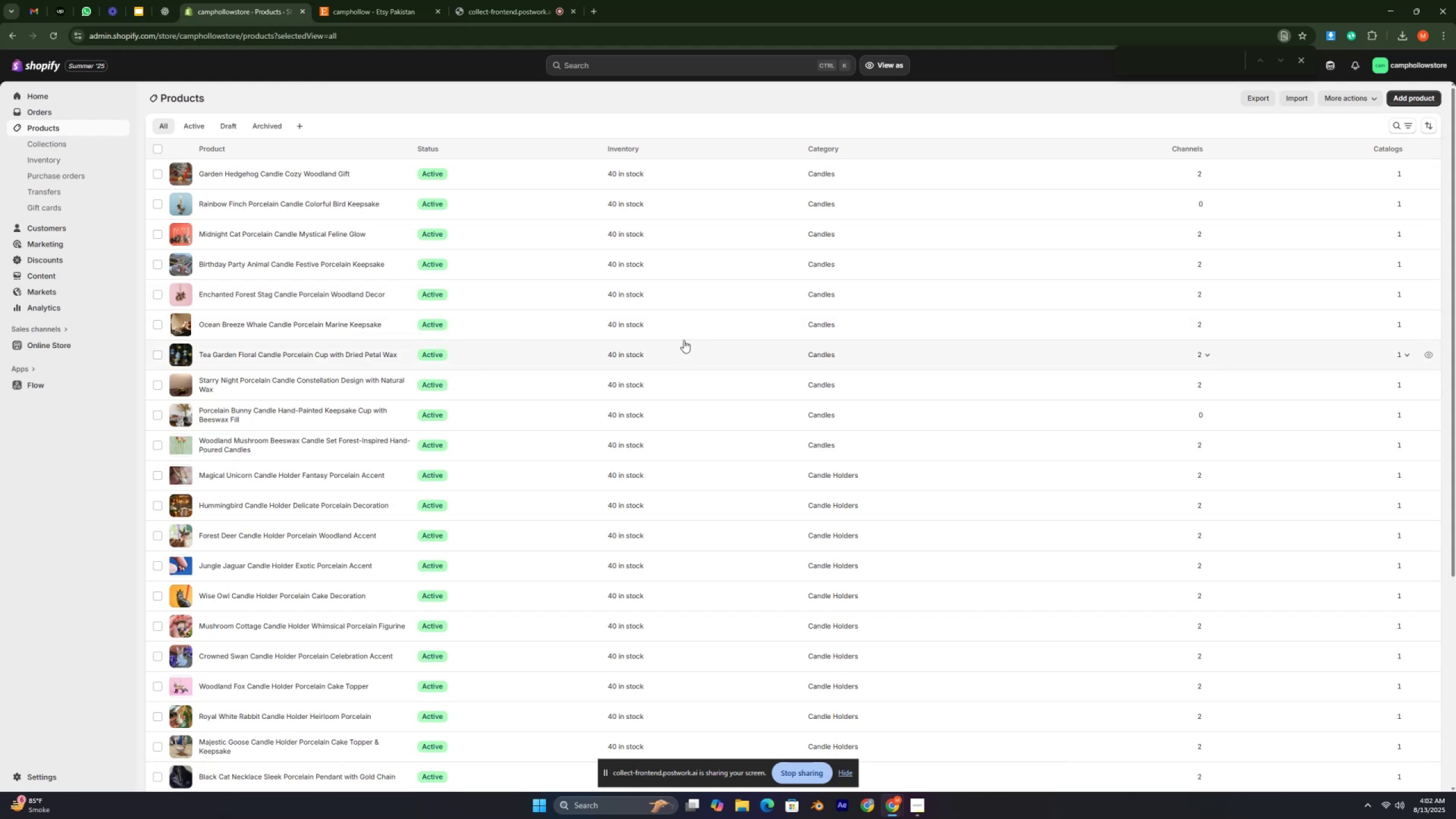 
key(Control+ControlLeft)
 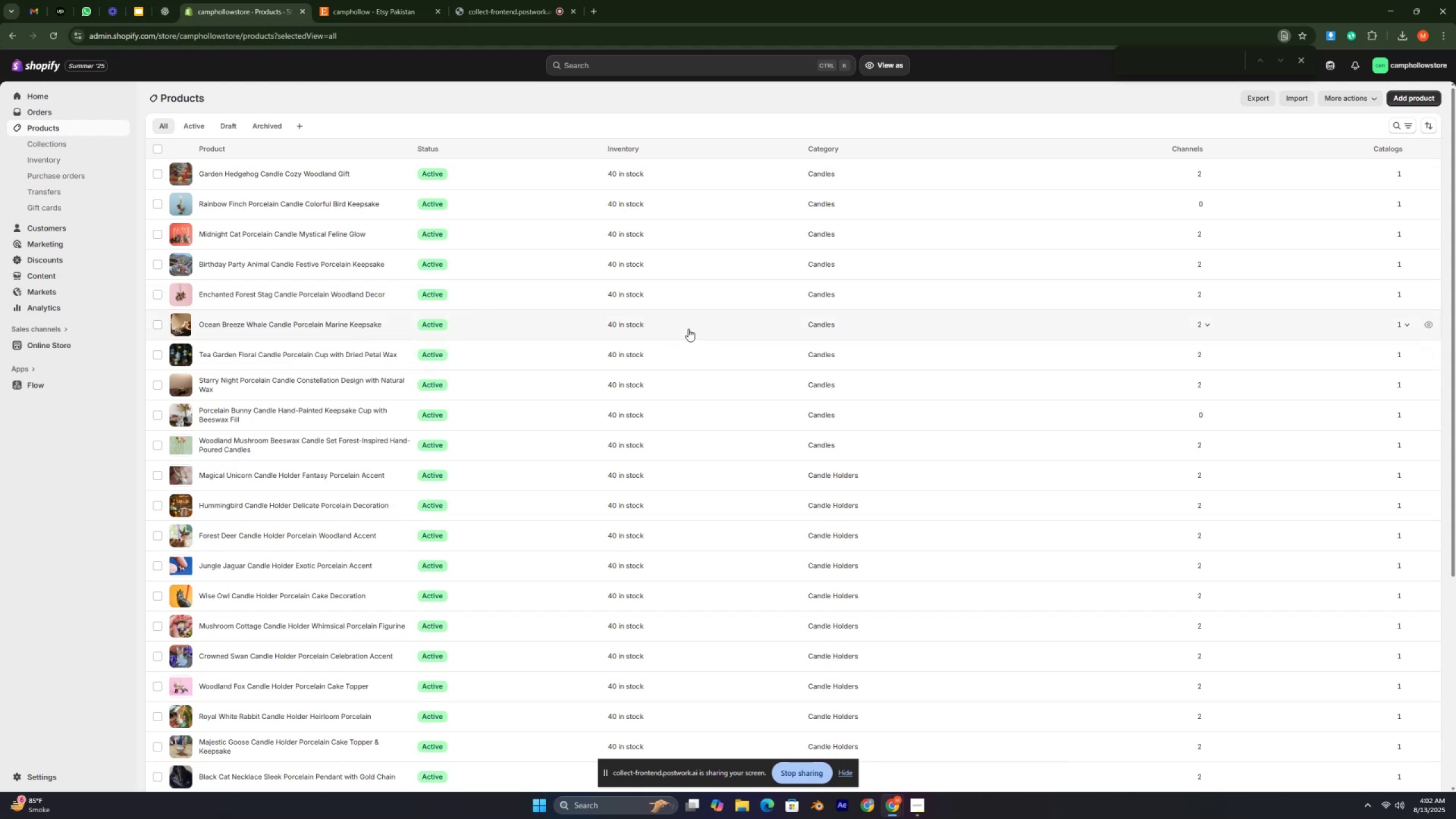 
key(Control+ControlLeft)
 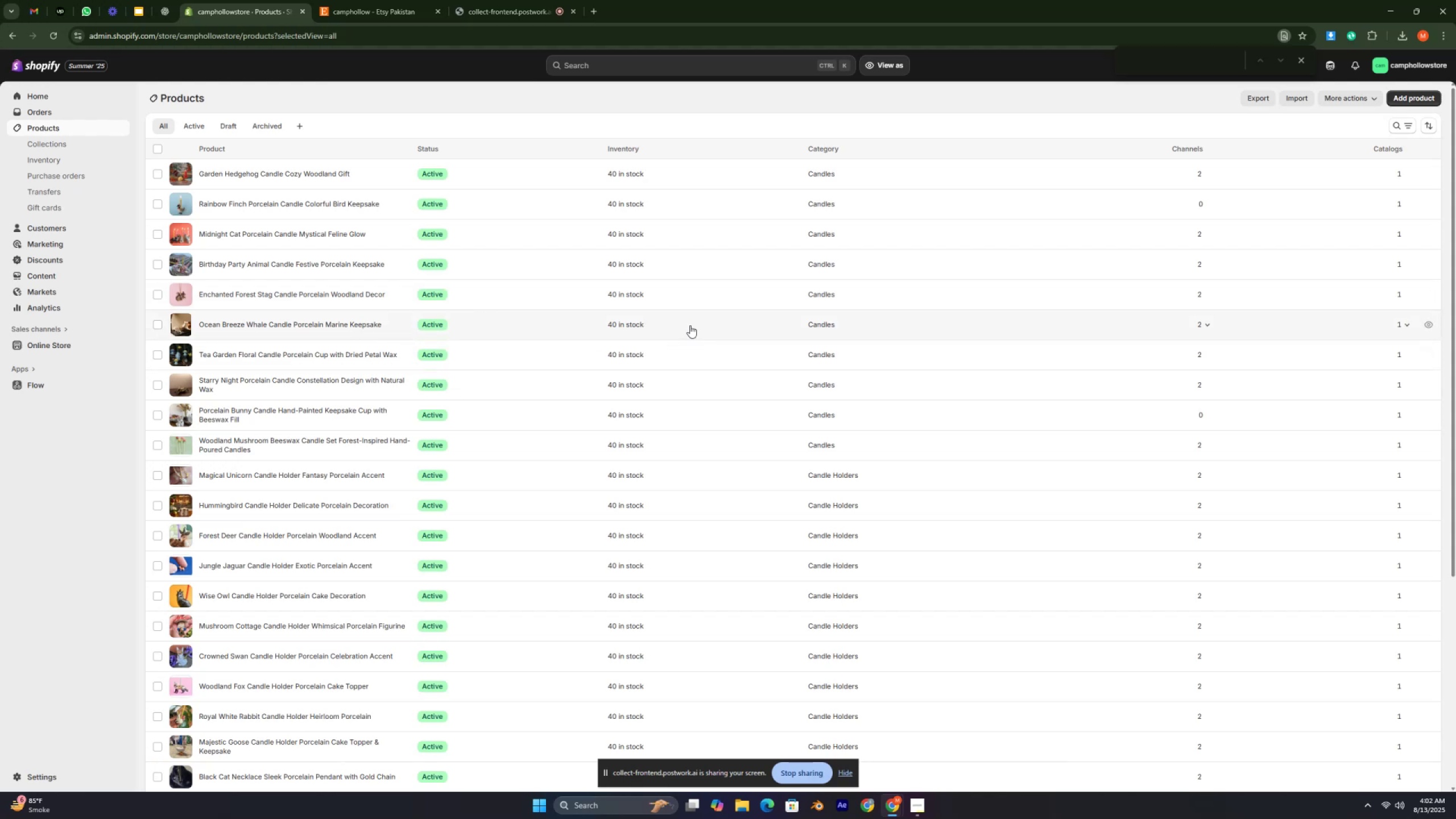 
key(Control+ControlLeft)
 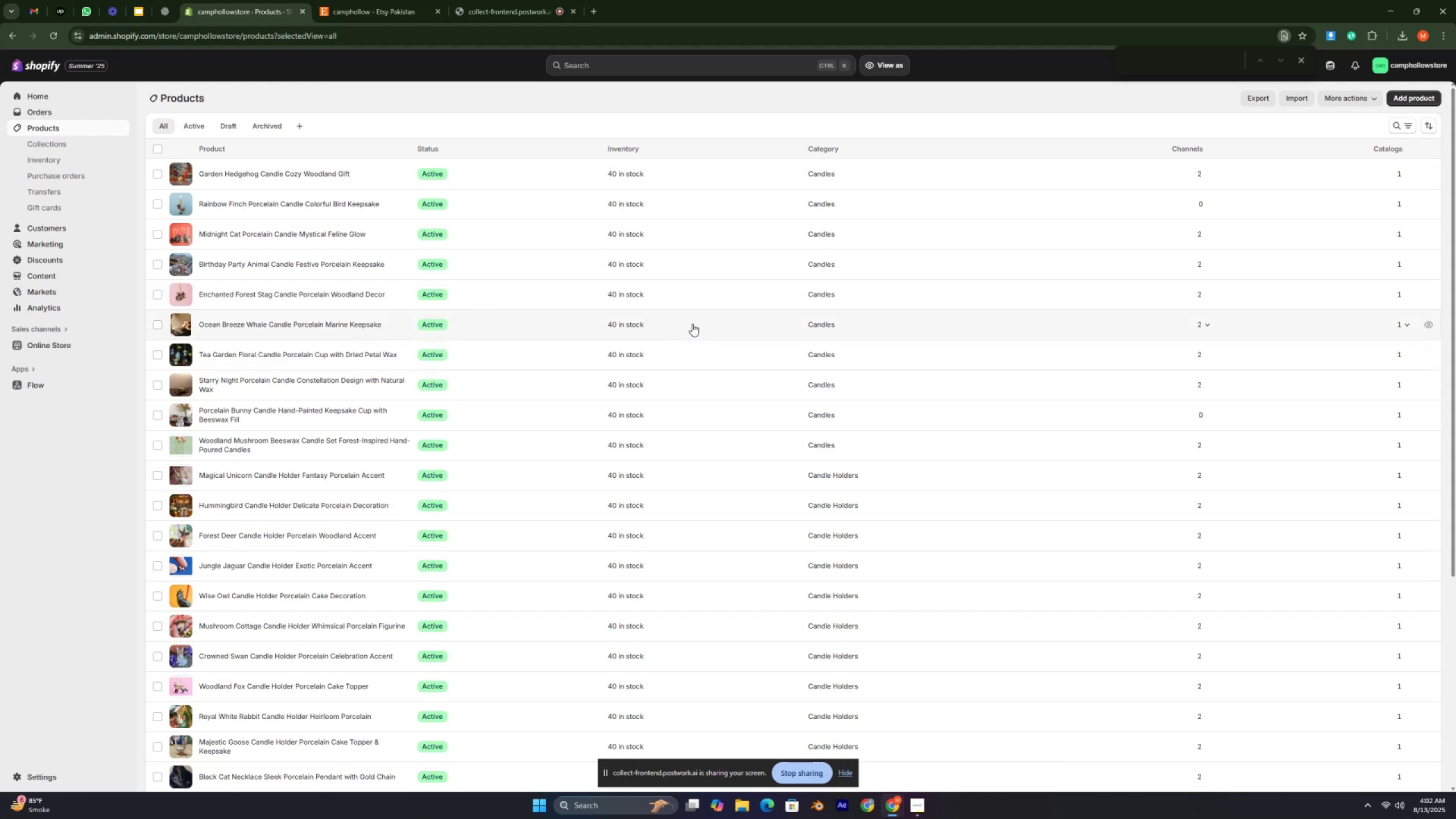 
key(Control+ControlLeft)
 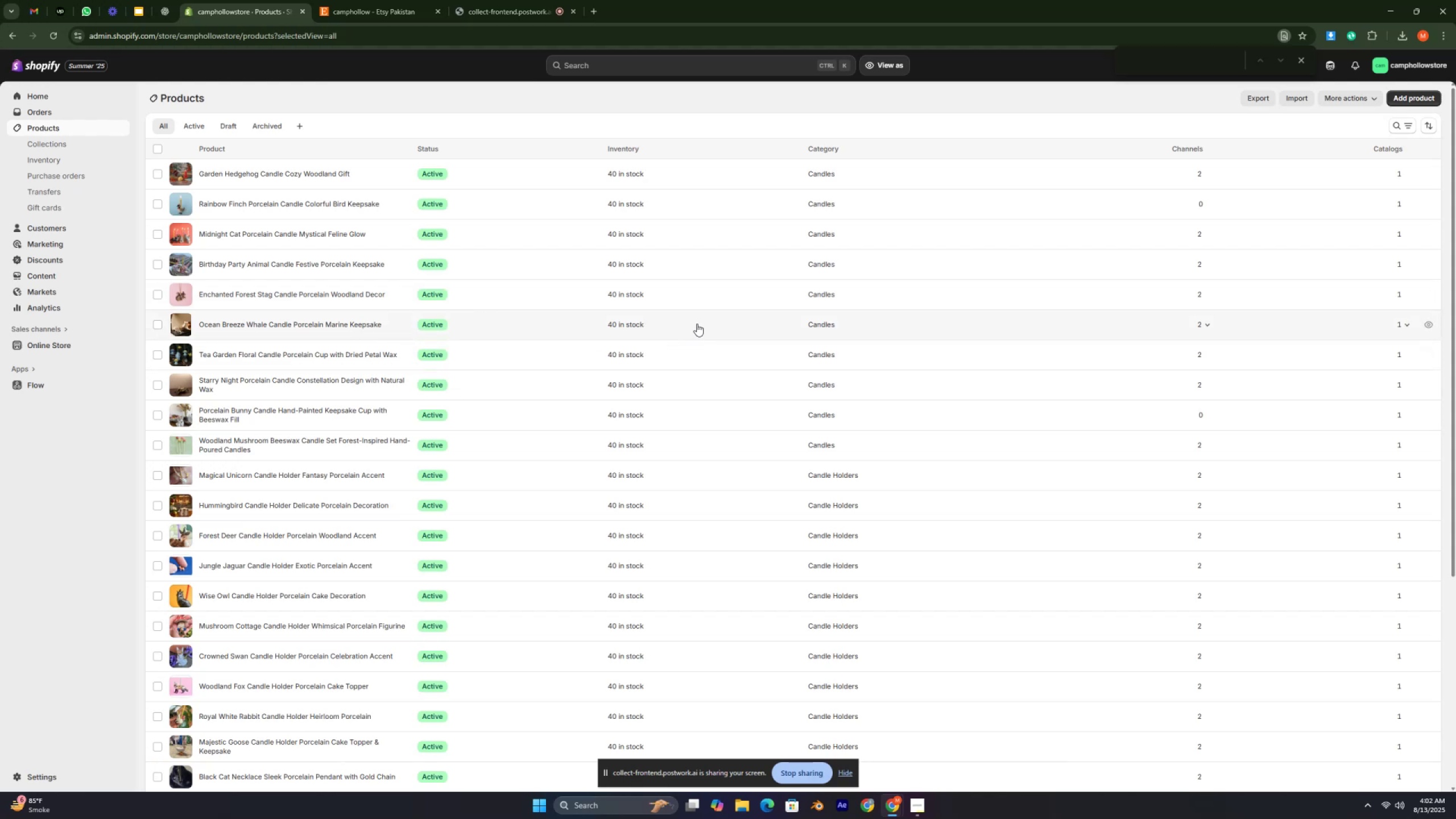 
key(Control+ControlLeft)
 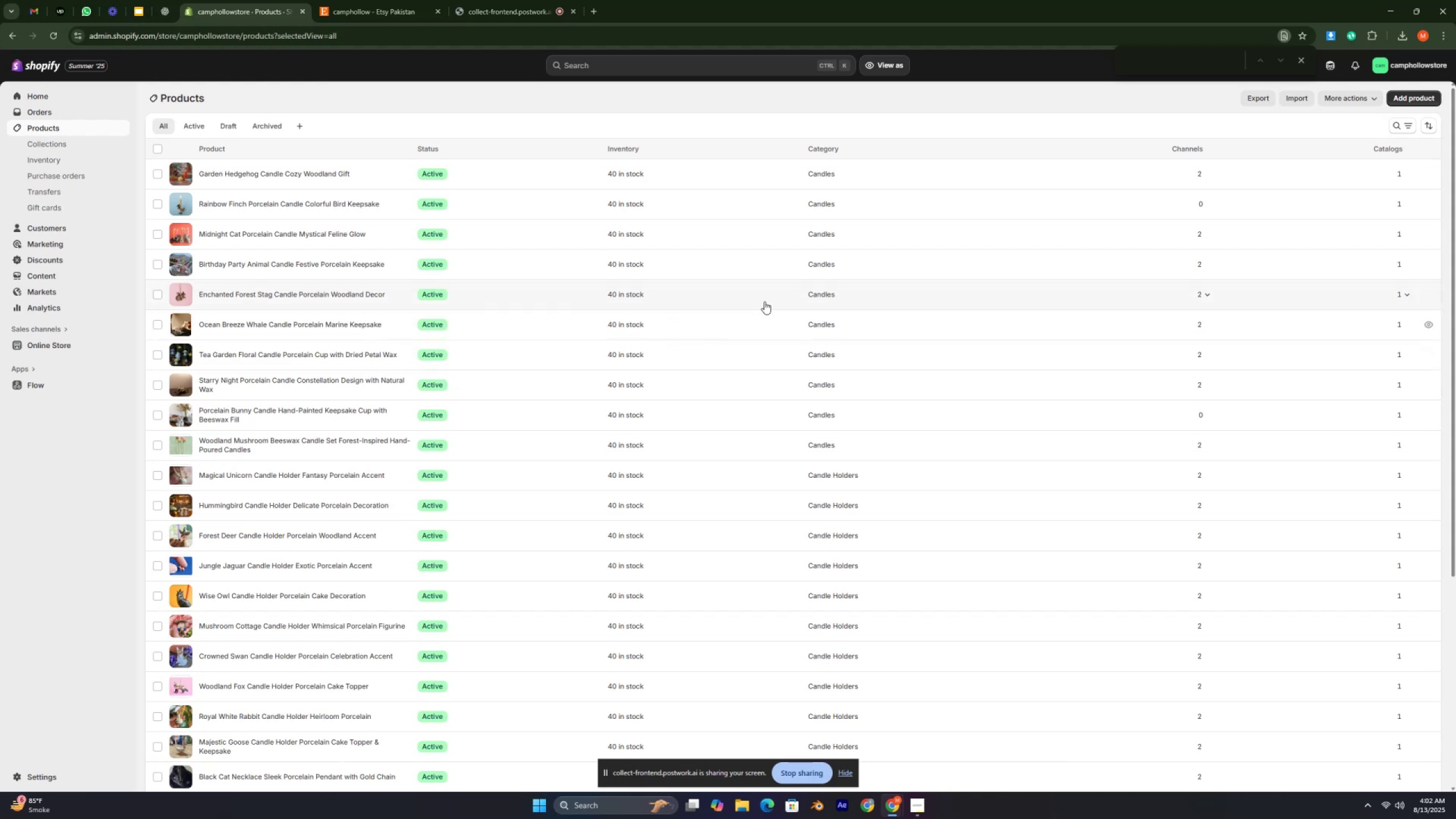 
key(Control+ControlLeft)
 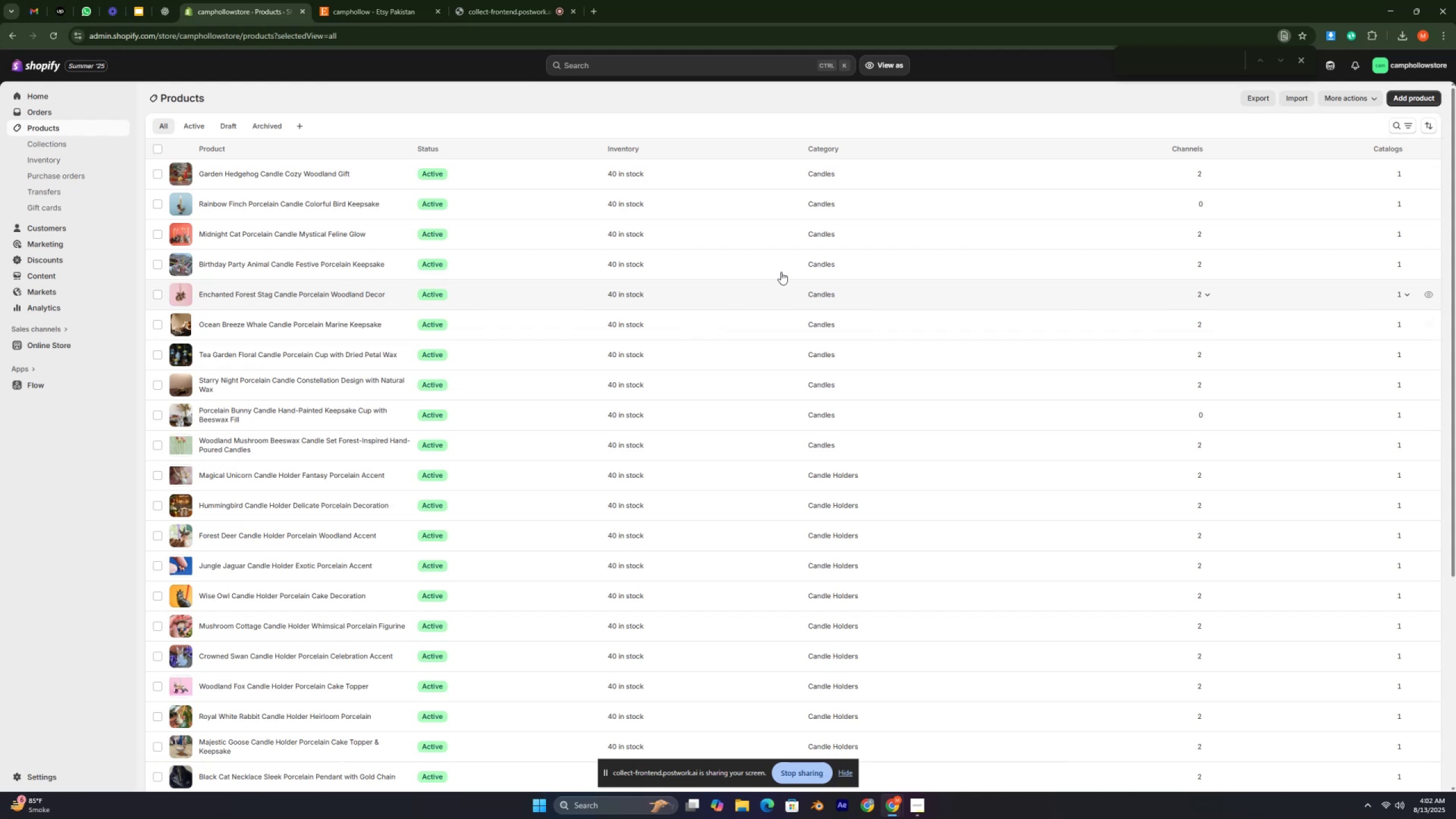 
key(Control+ControlLeft)
 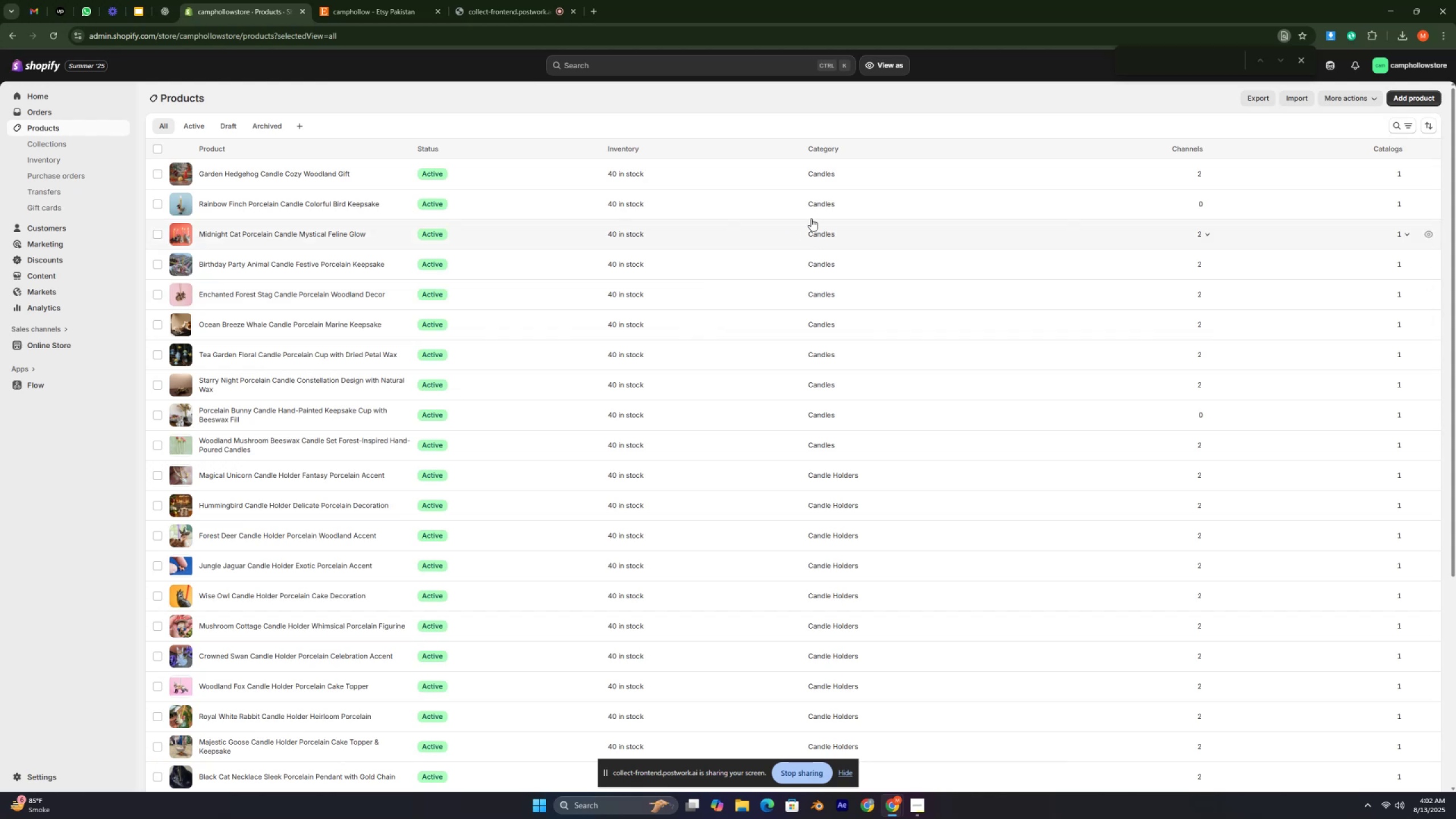 
key(Control+ControlLeft)
 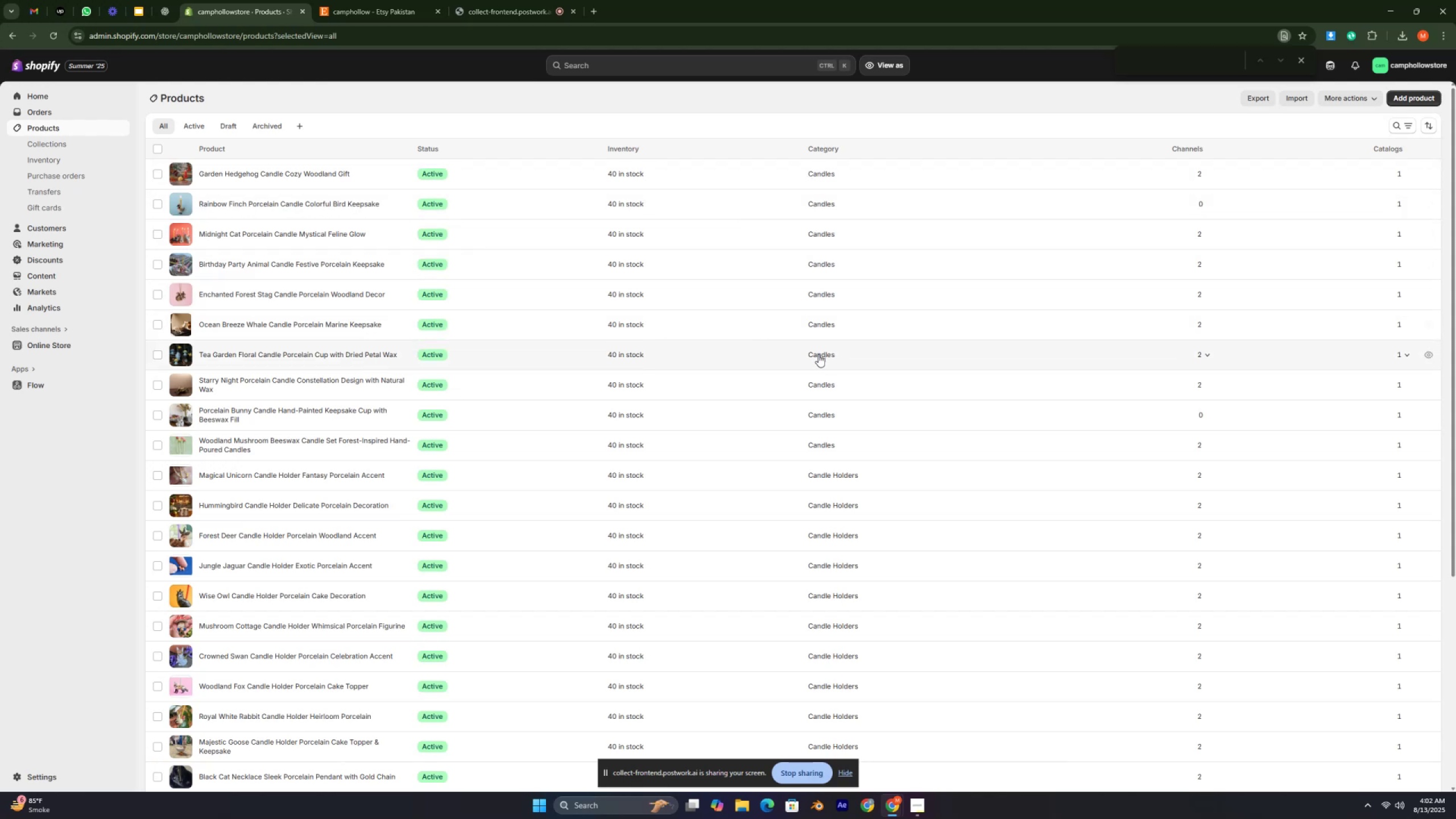 
key(Control+ControlLeft)
 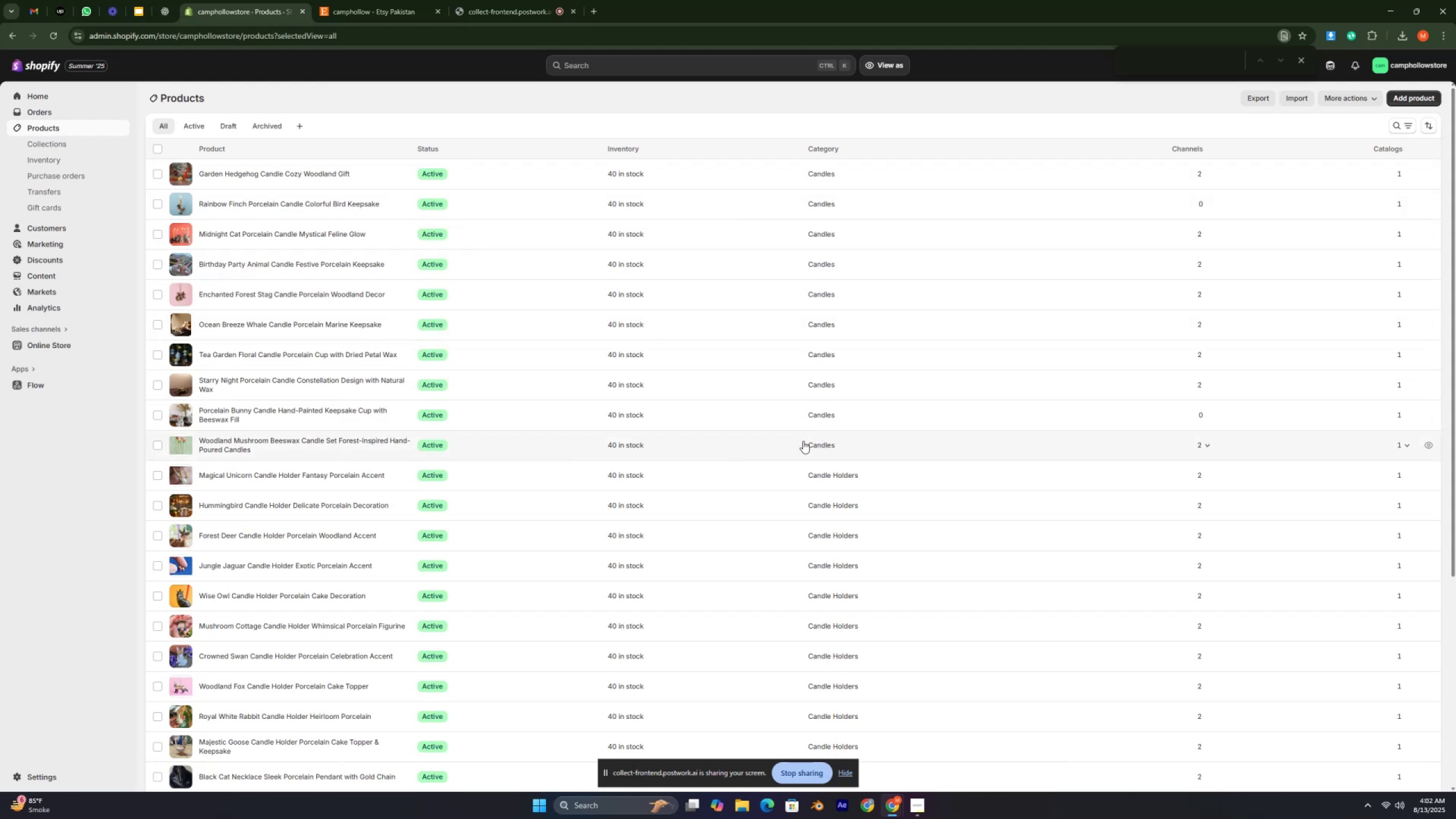 
key(Control+ControlLeft)
 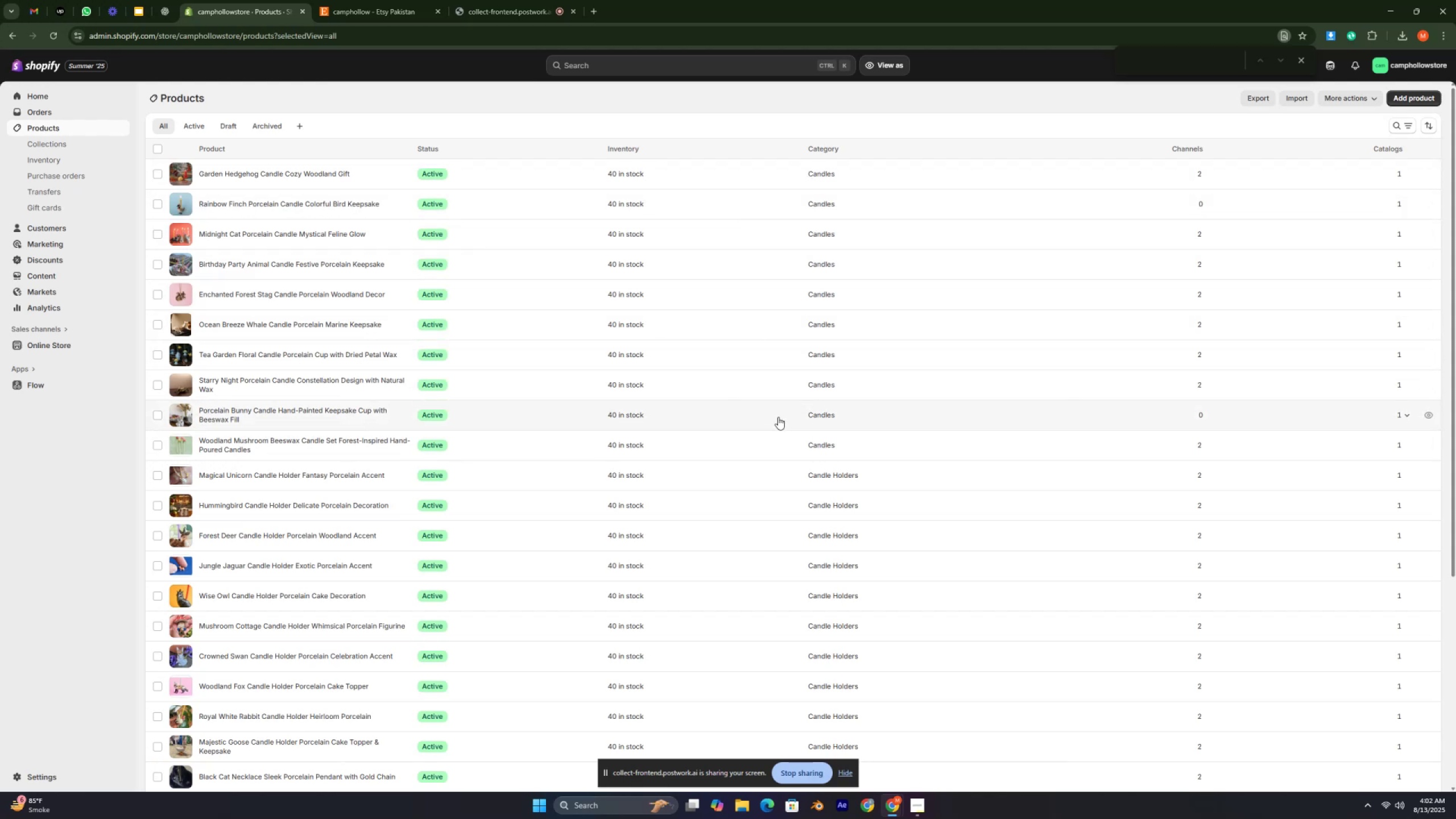 
key(Control+ControlLeft)
 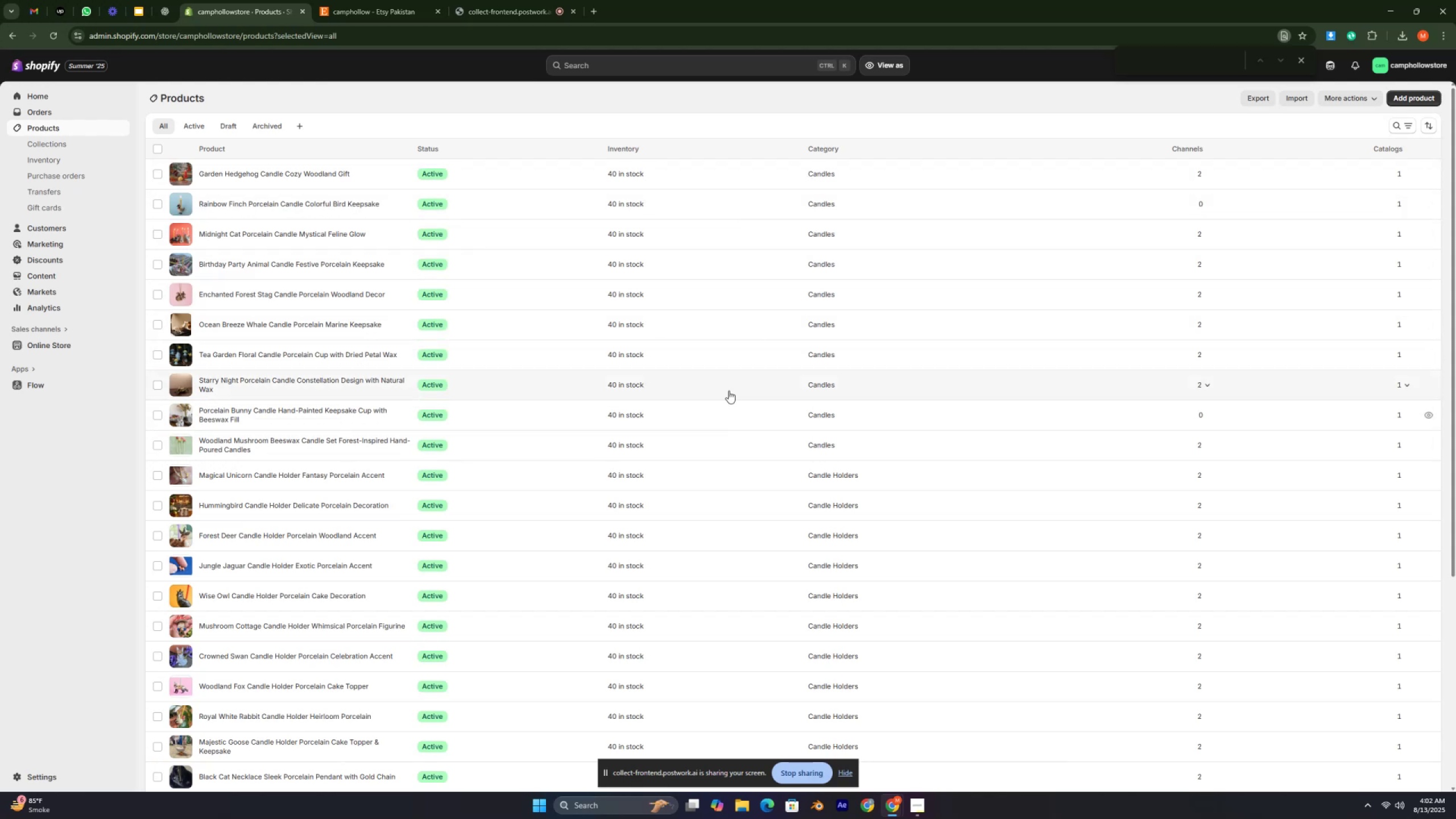 
key(Control+ControlLeft)
 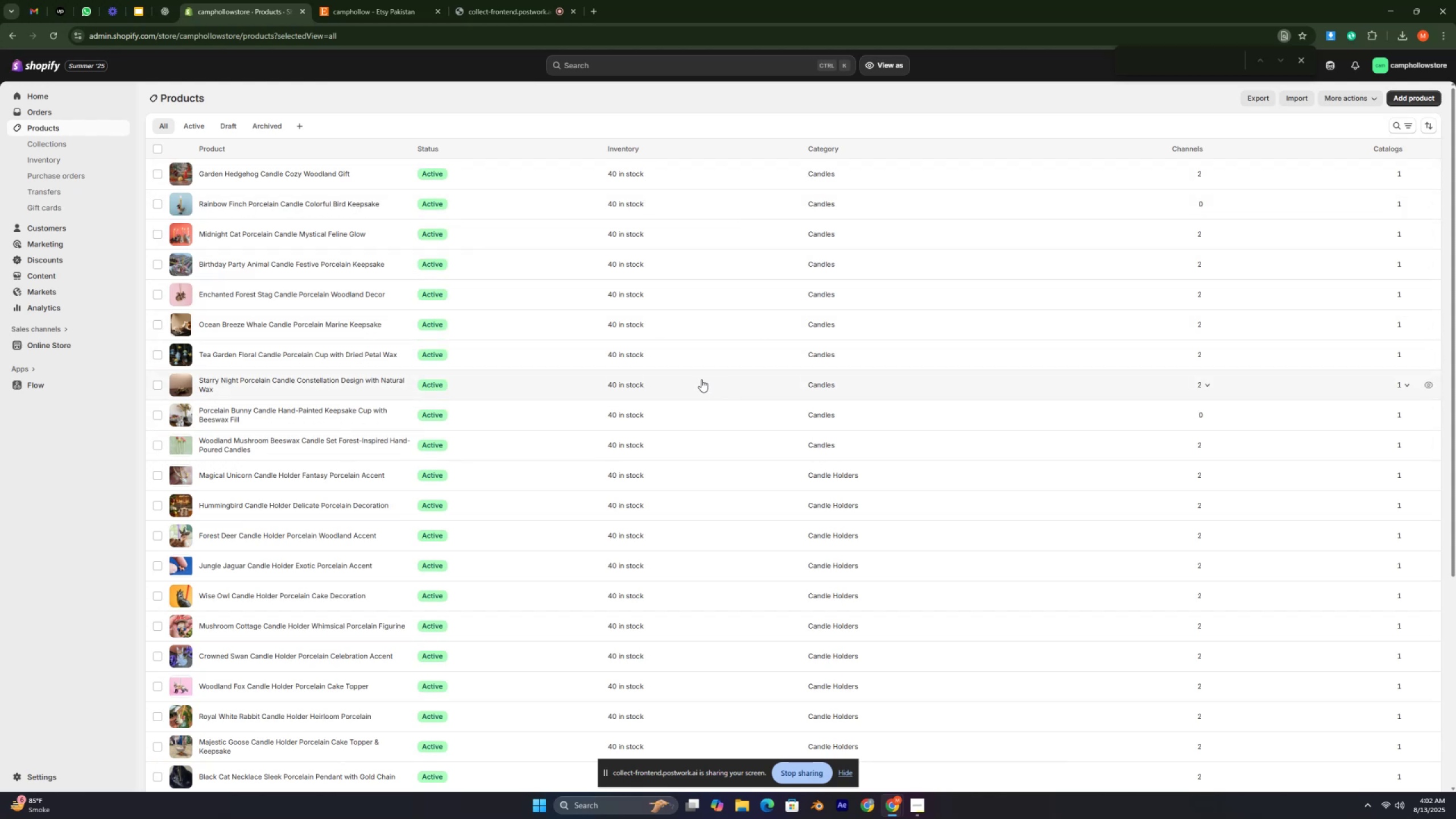 
key(Control+ControlLeft)
 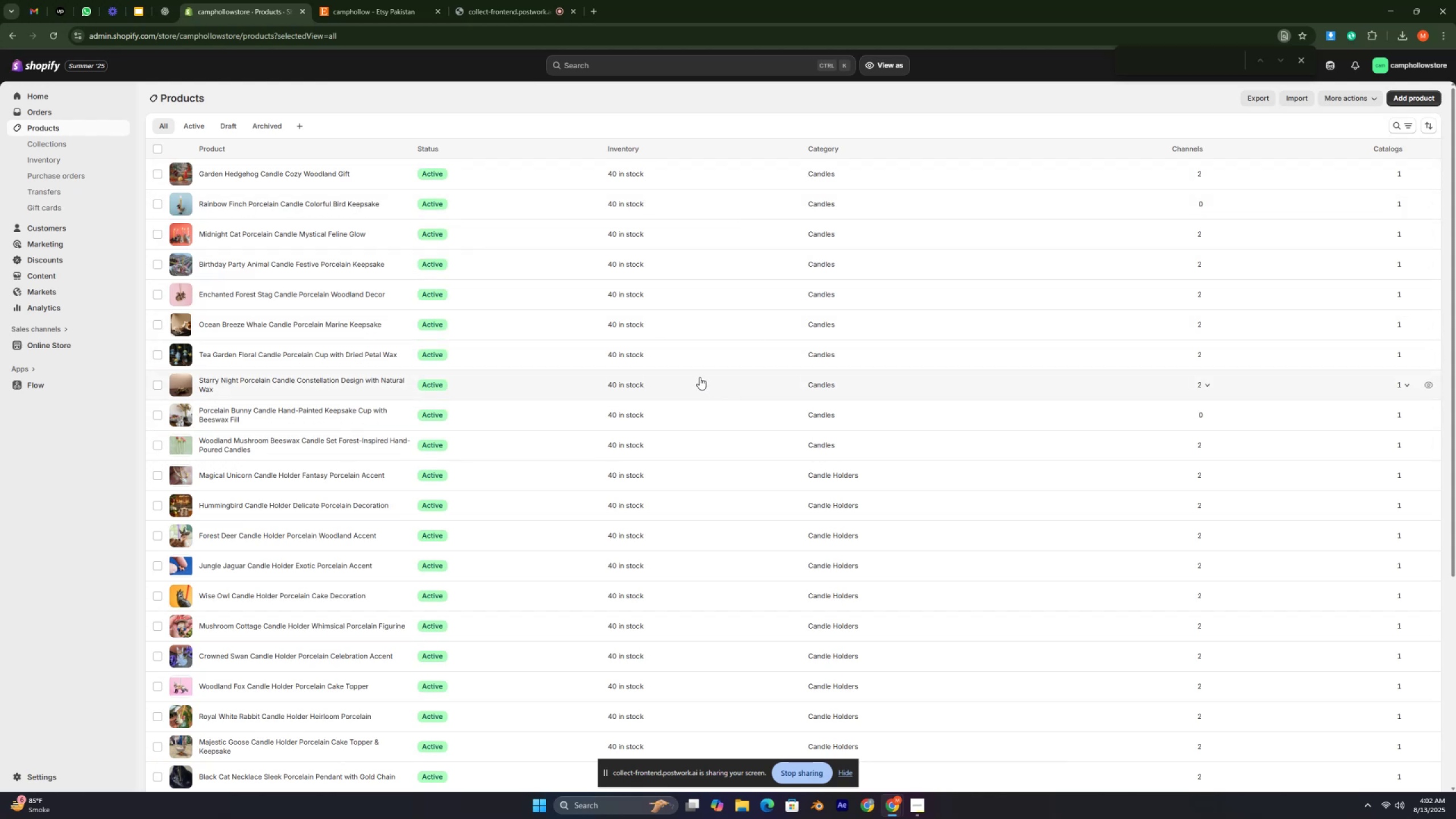 
key(Control+ControlLeft)
 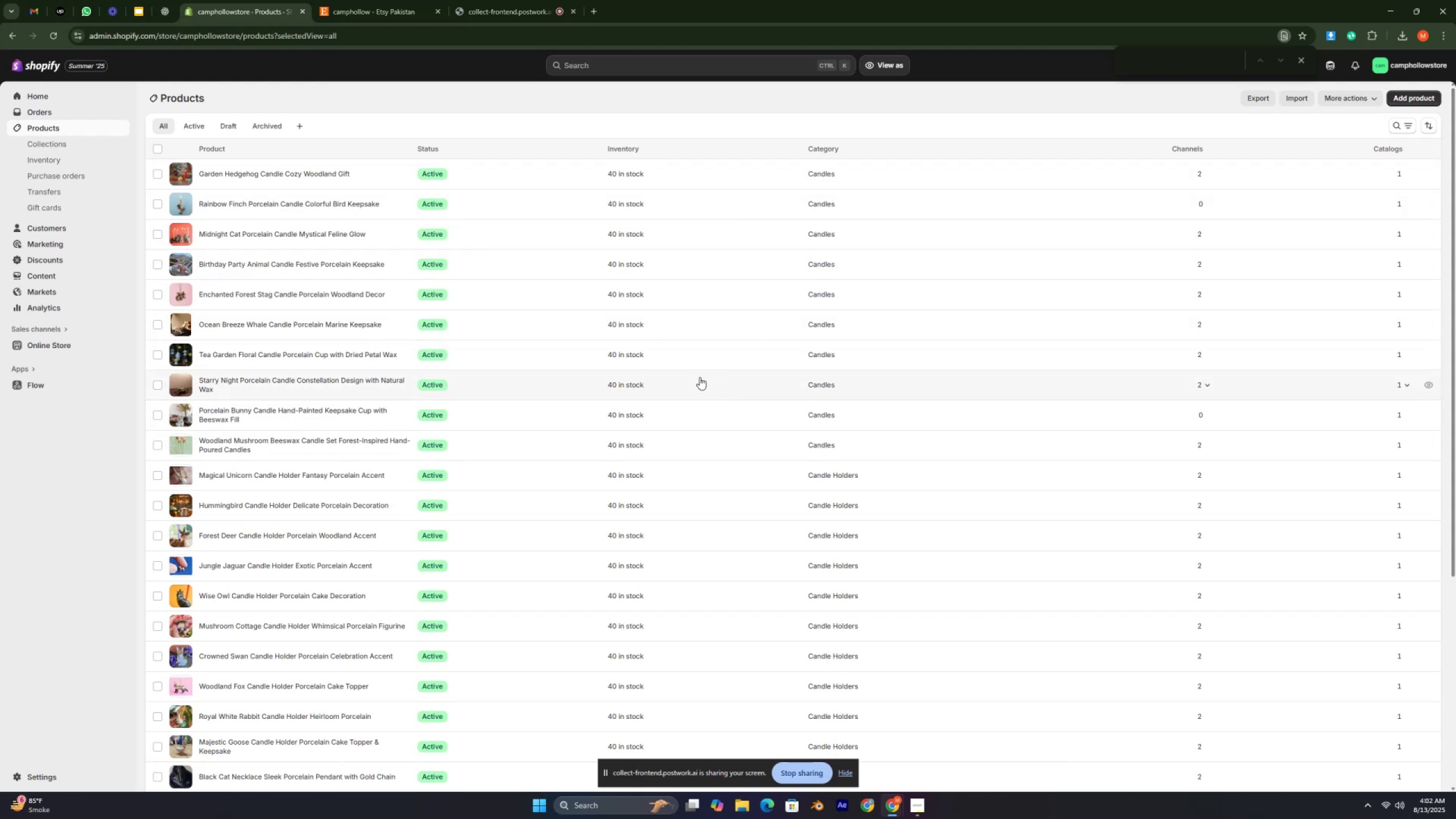 
key(Control+ControlLeft)
 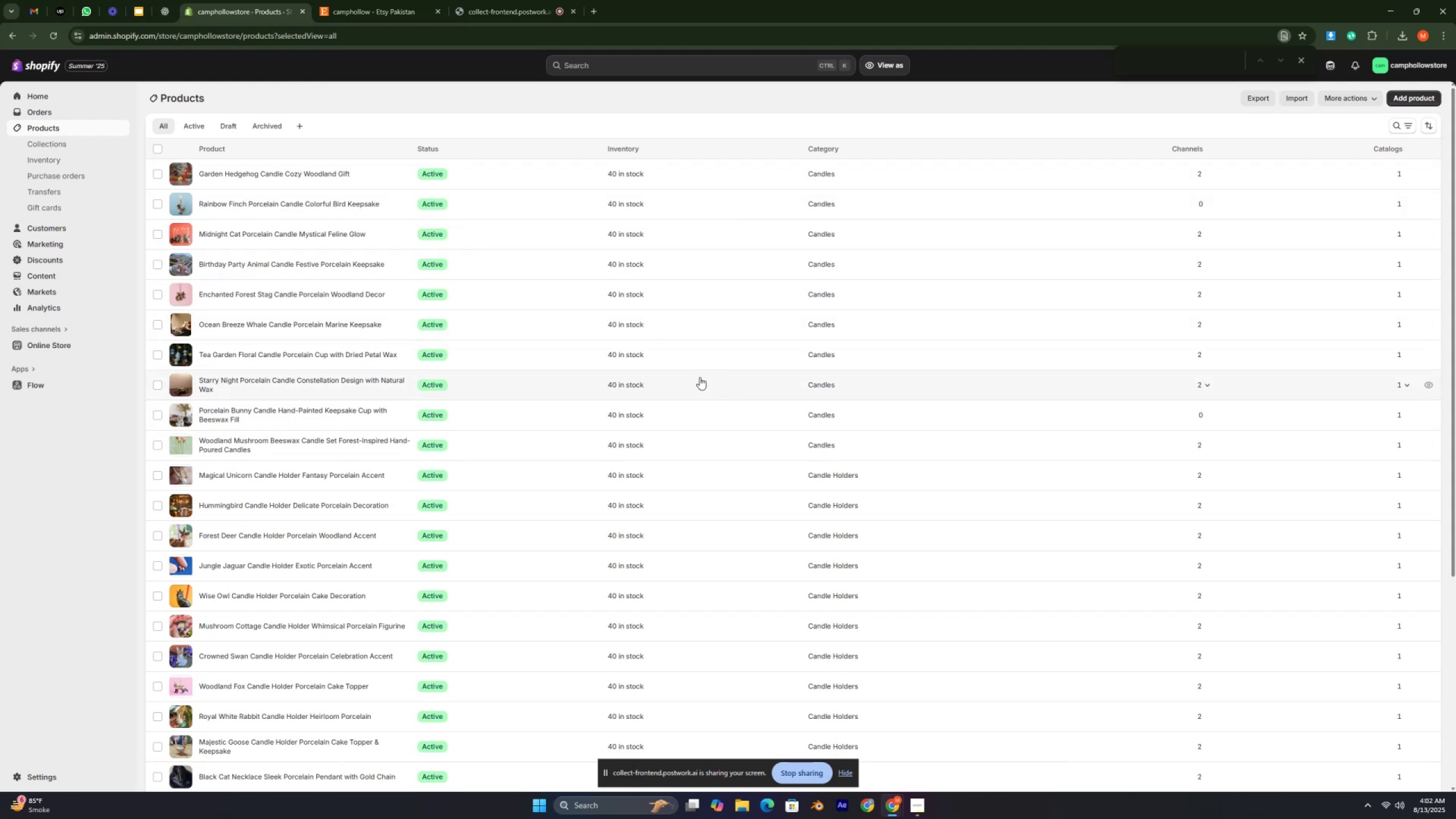 
key(Control+ControlLeft)
 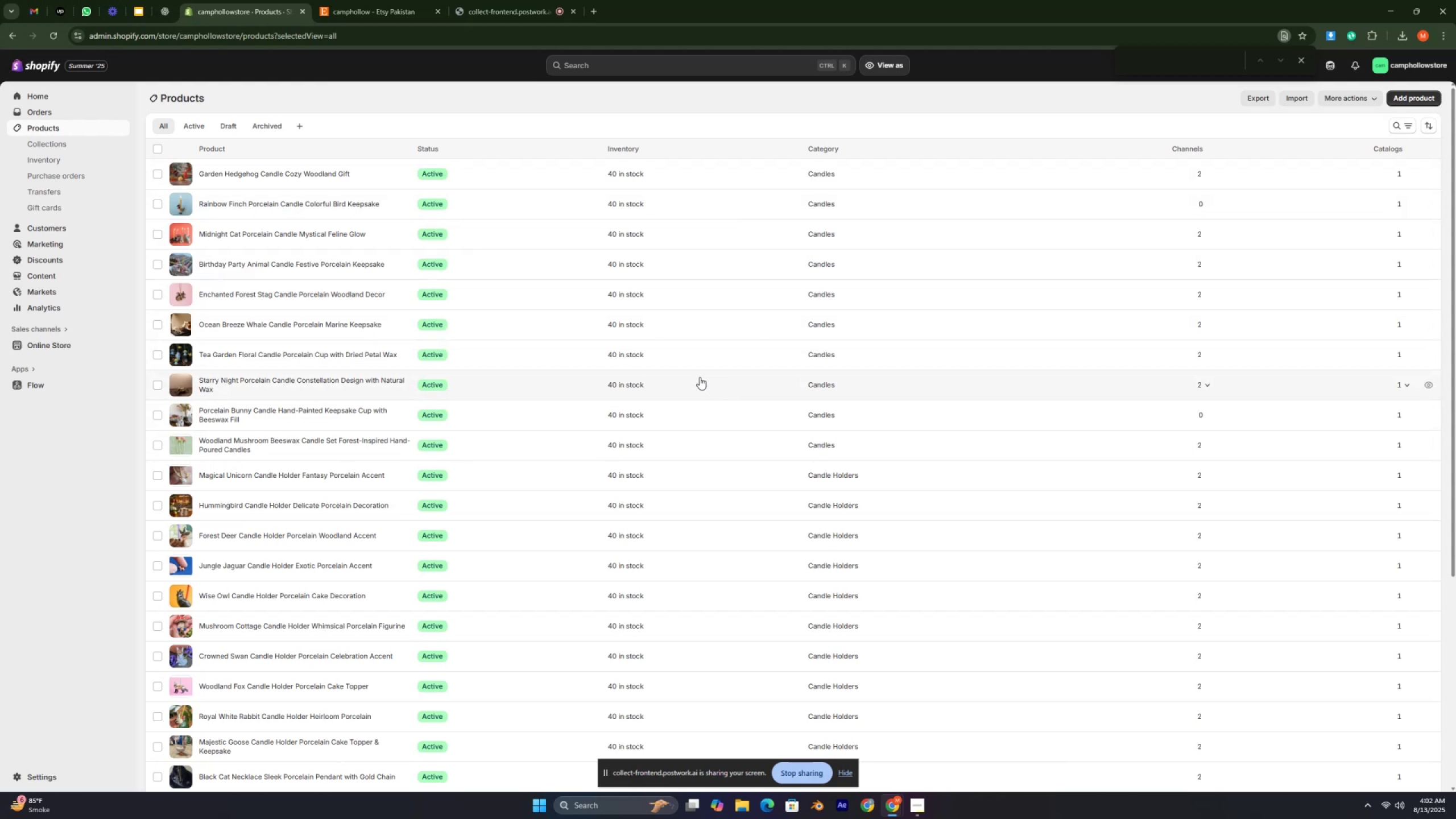 
key(Control+ControlLeft)
 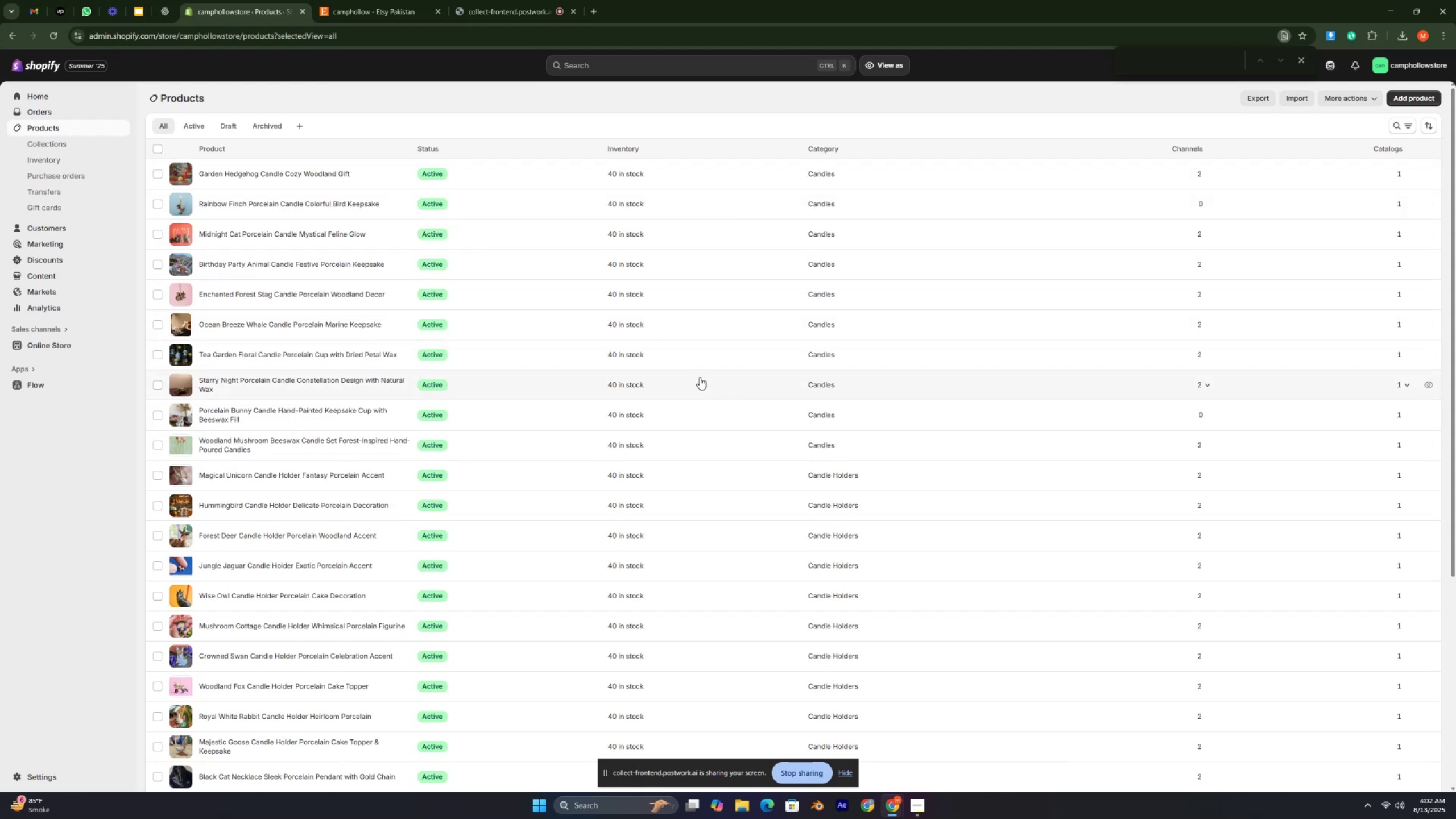 
key(Control+ControlLeft)
 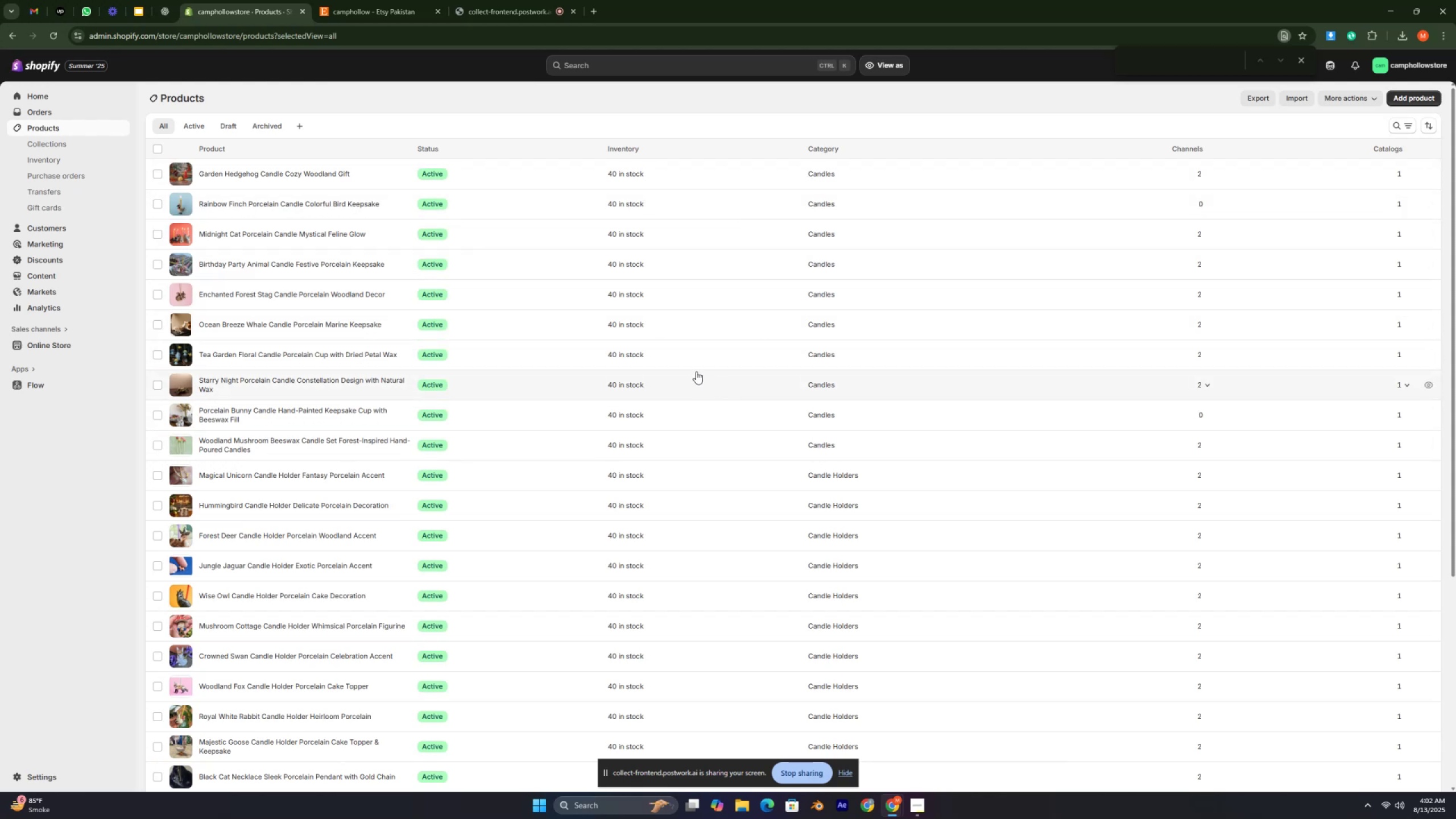 
key(Control+ControlLeft)
 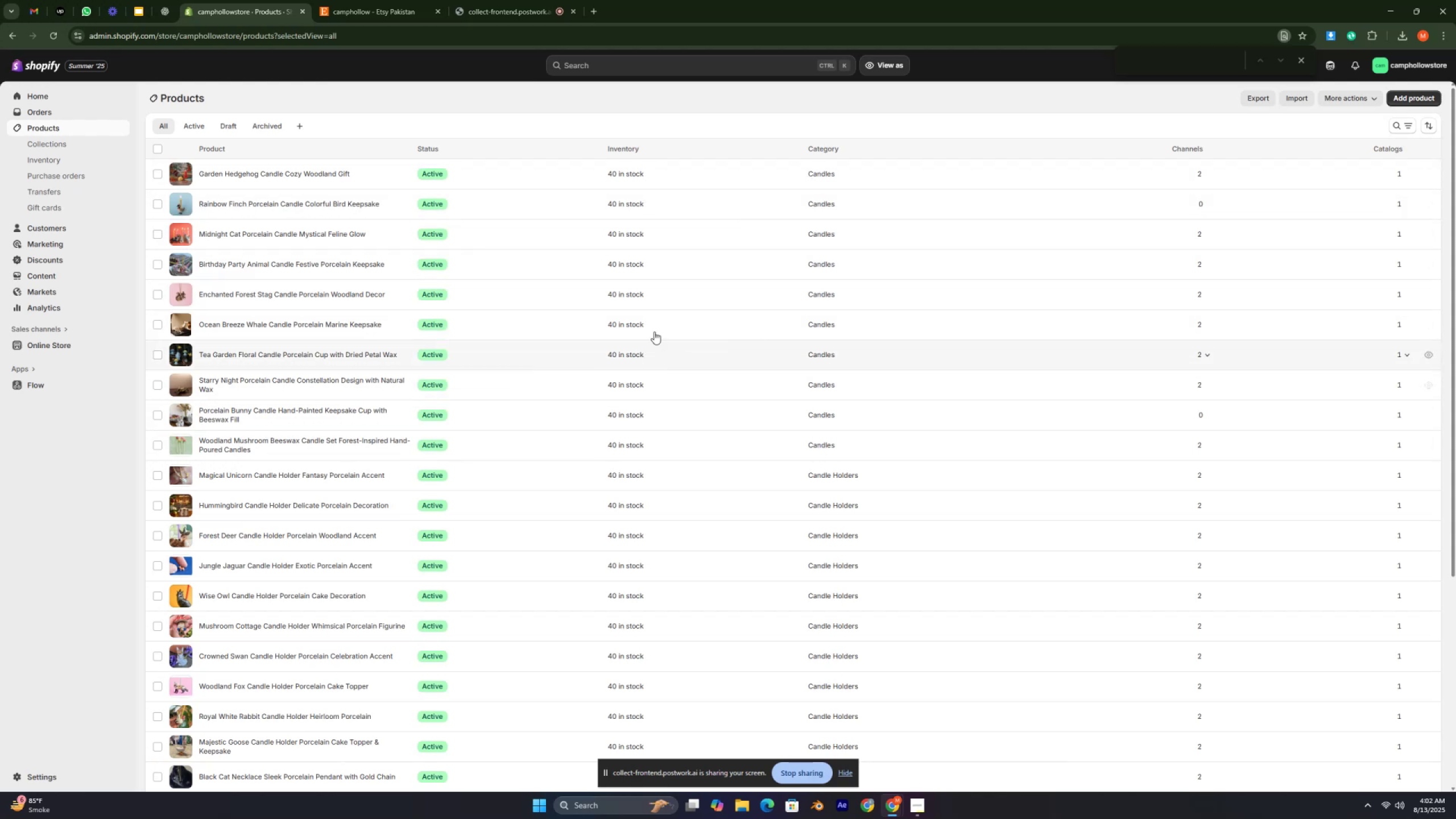 
key(Control+ControlLeft)
 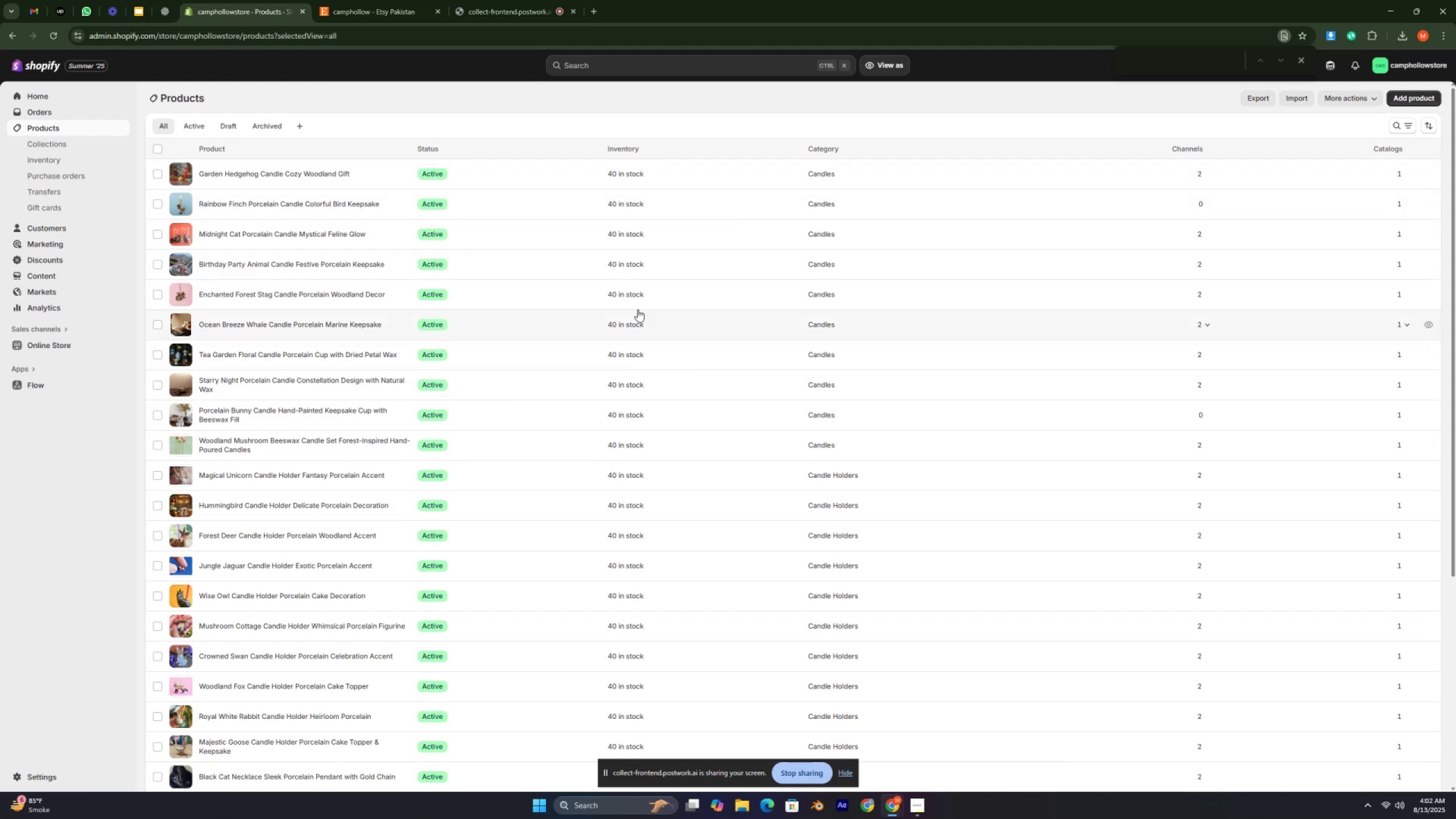 
key(Control+ControlLeft)
 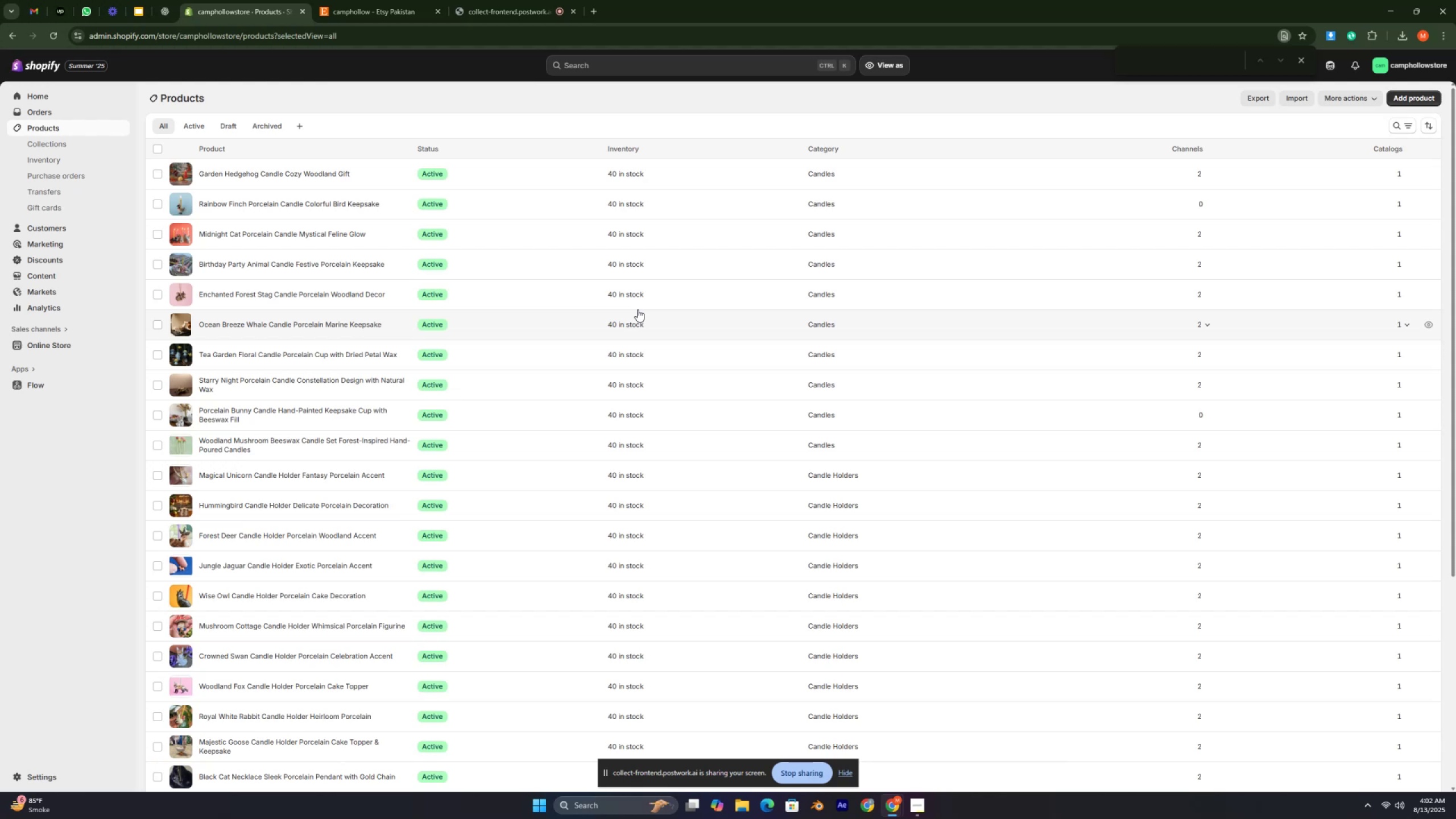 
wait(5.14)
 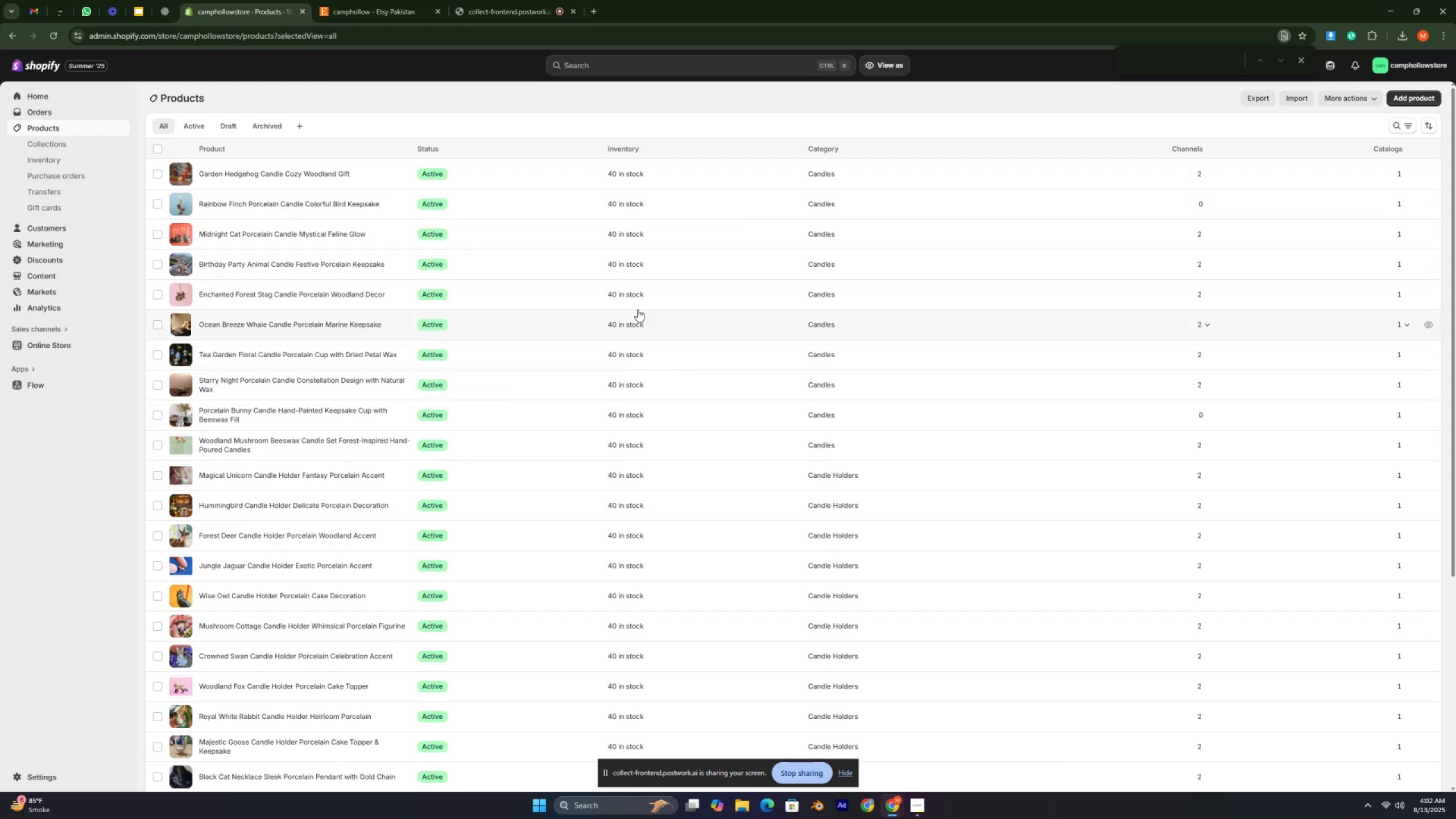 
key(Control+ControlLeft)
 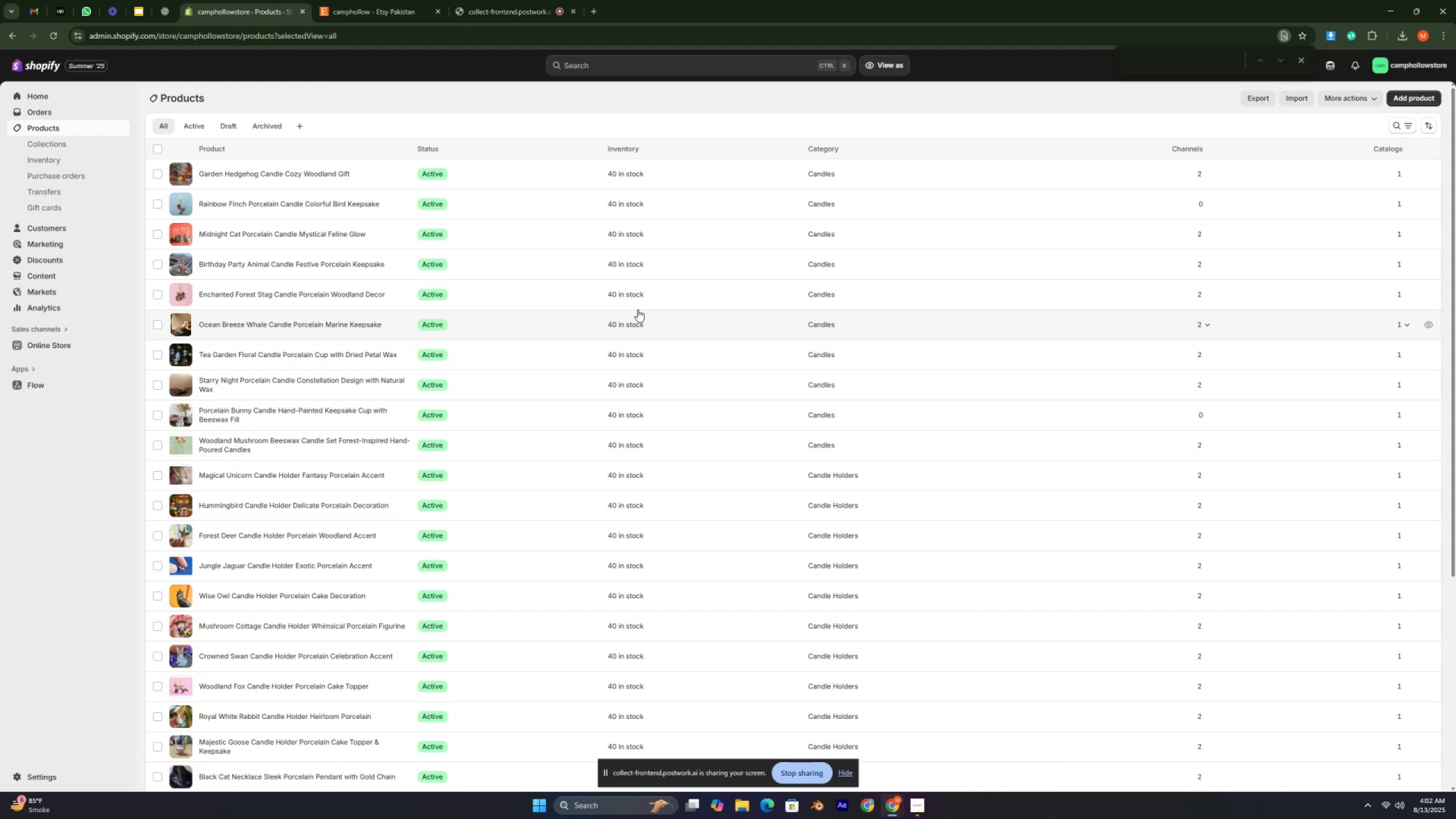 
key(Control+ControlLeft)
 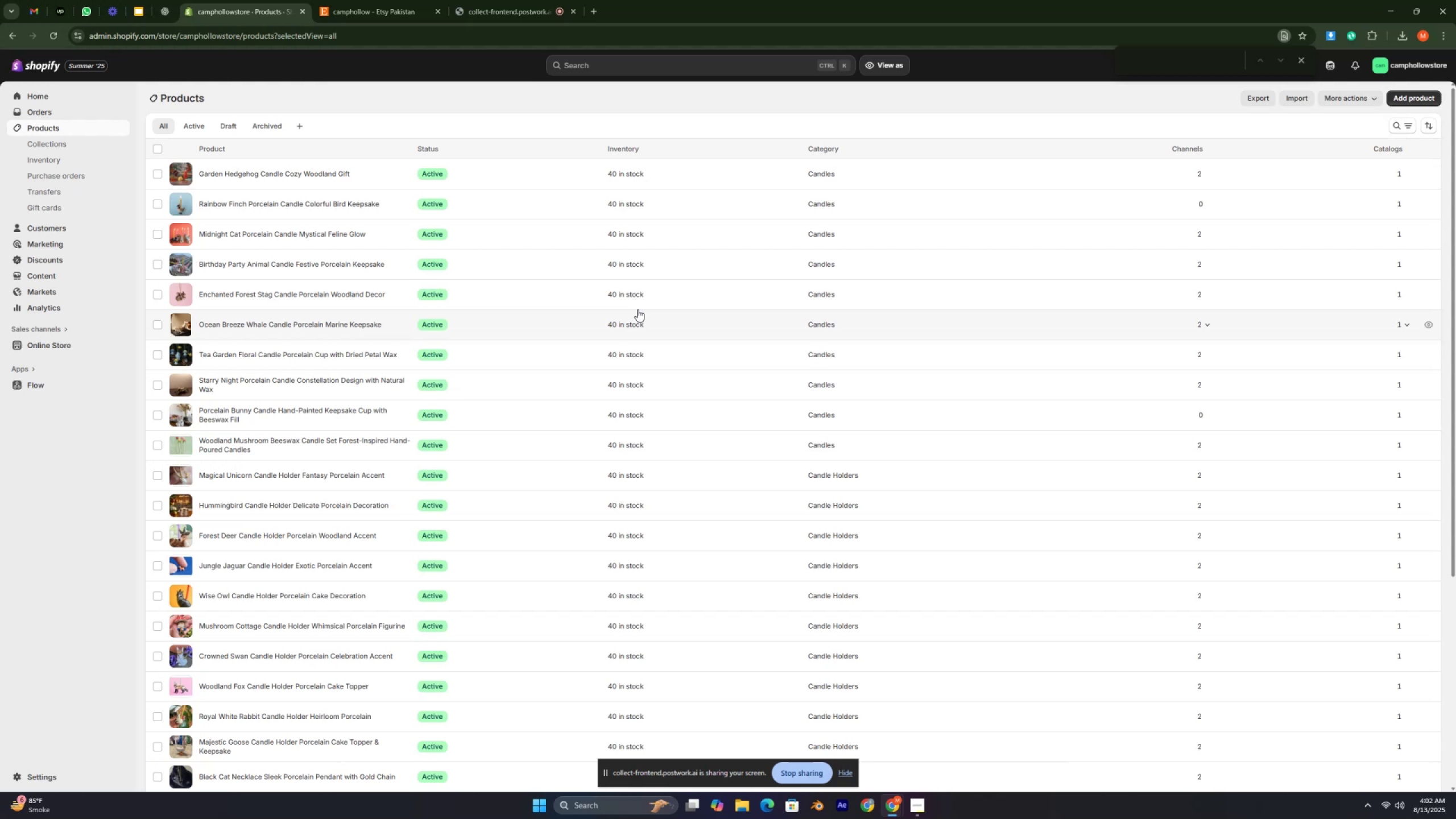 
key(Control+ControlLeft)
 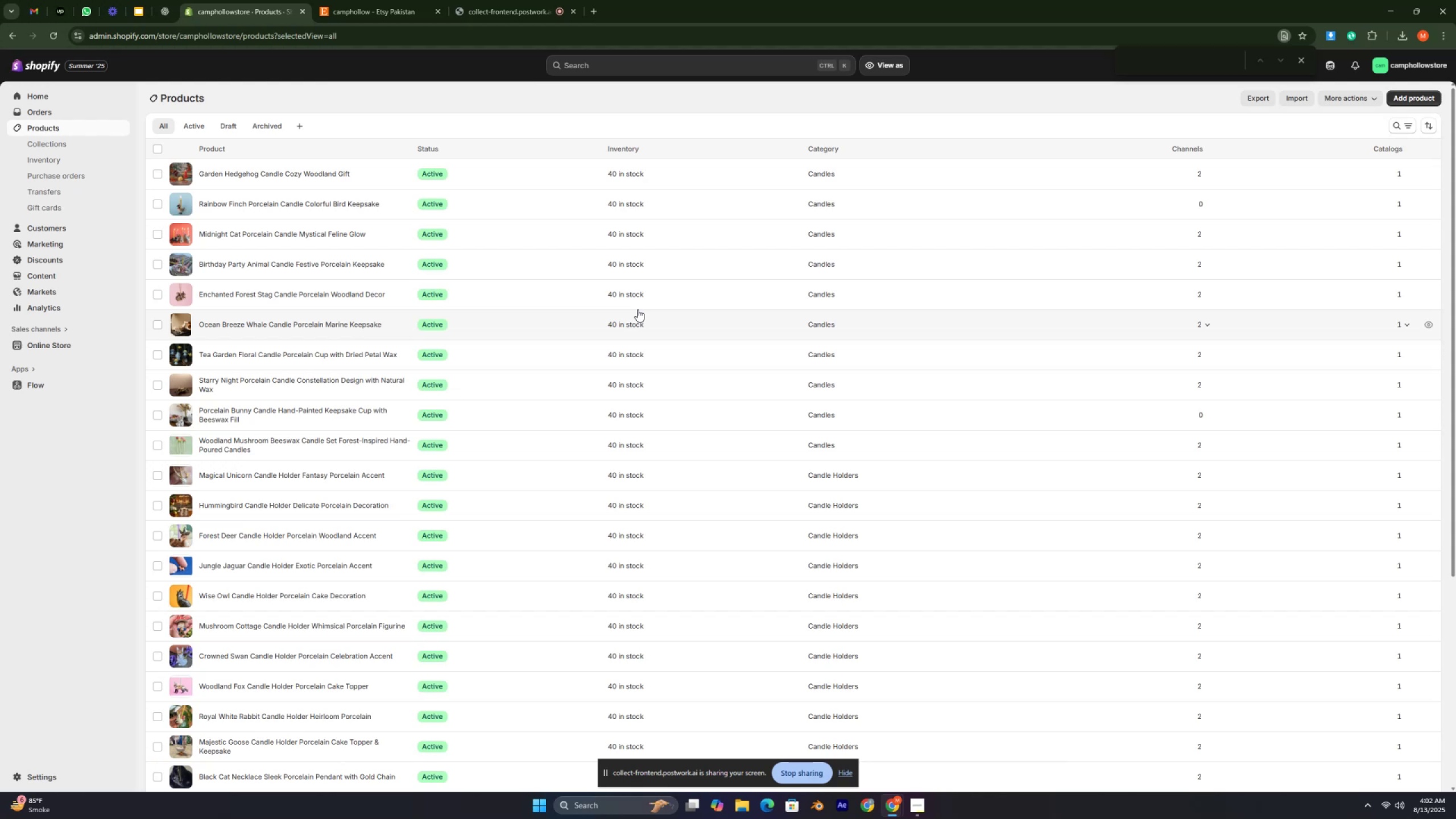 
key(Control+ControlLeft)
 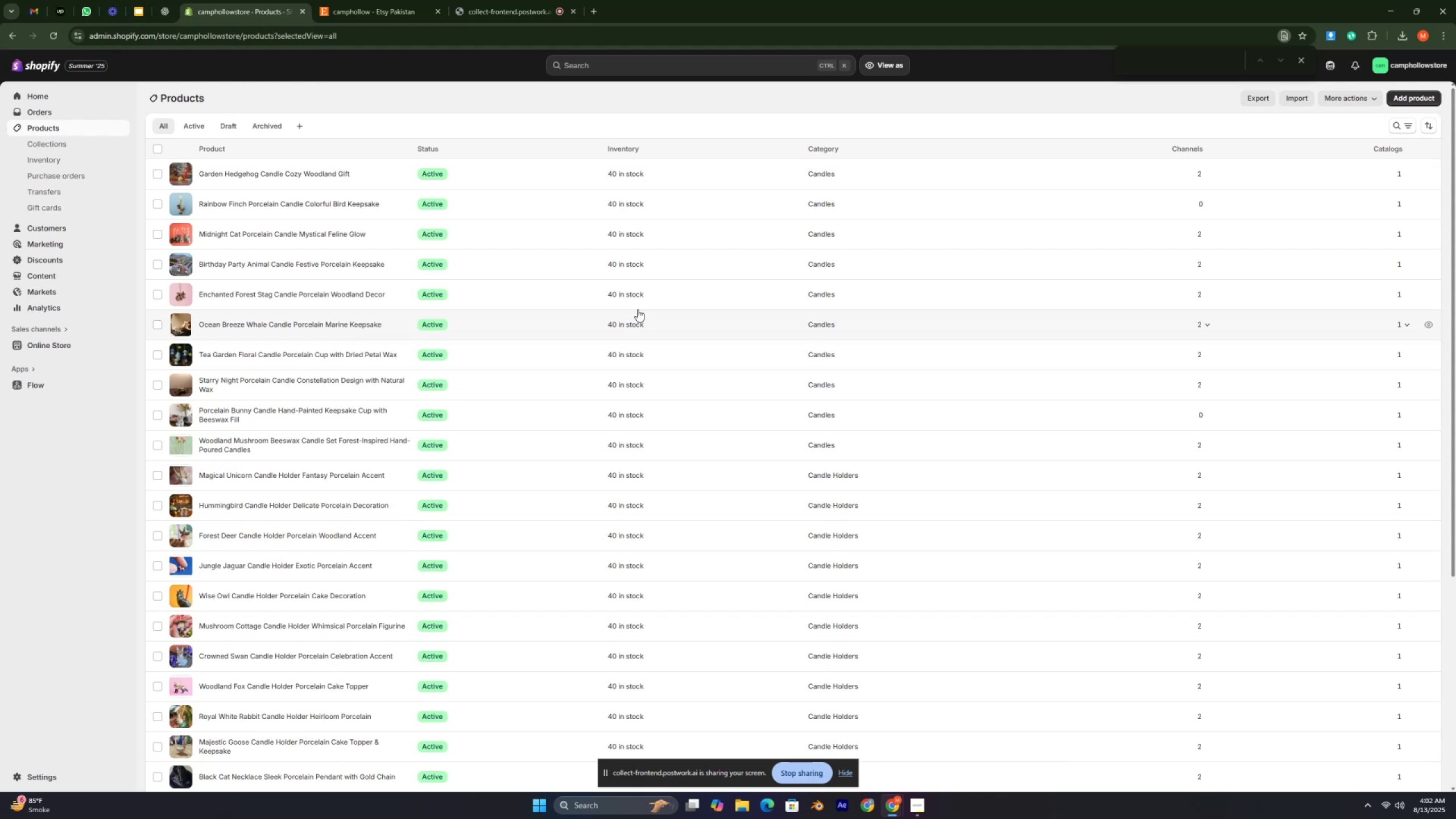 
key(Control+ControlLeft)
 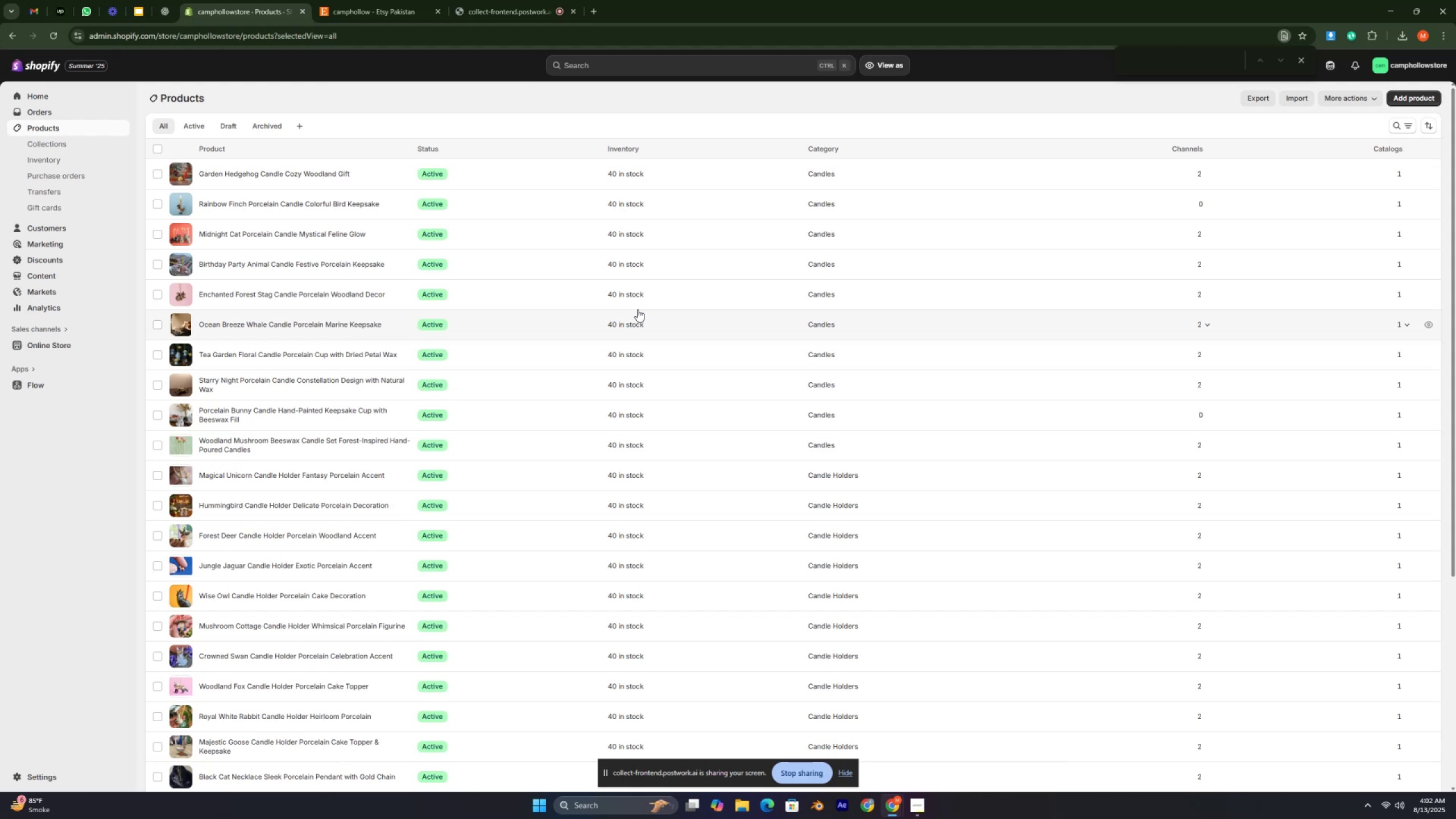 
key(Control+ControlLeft)
 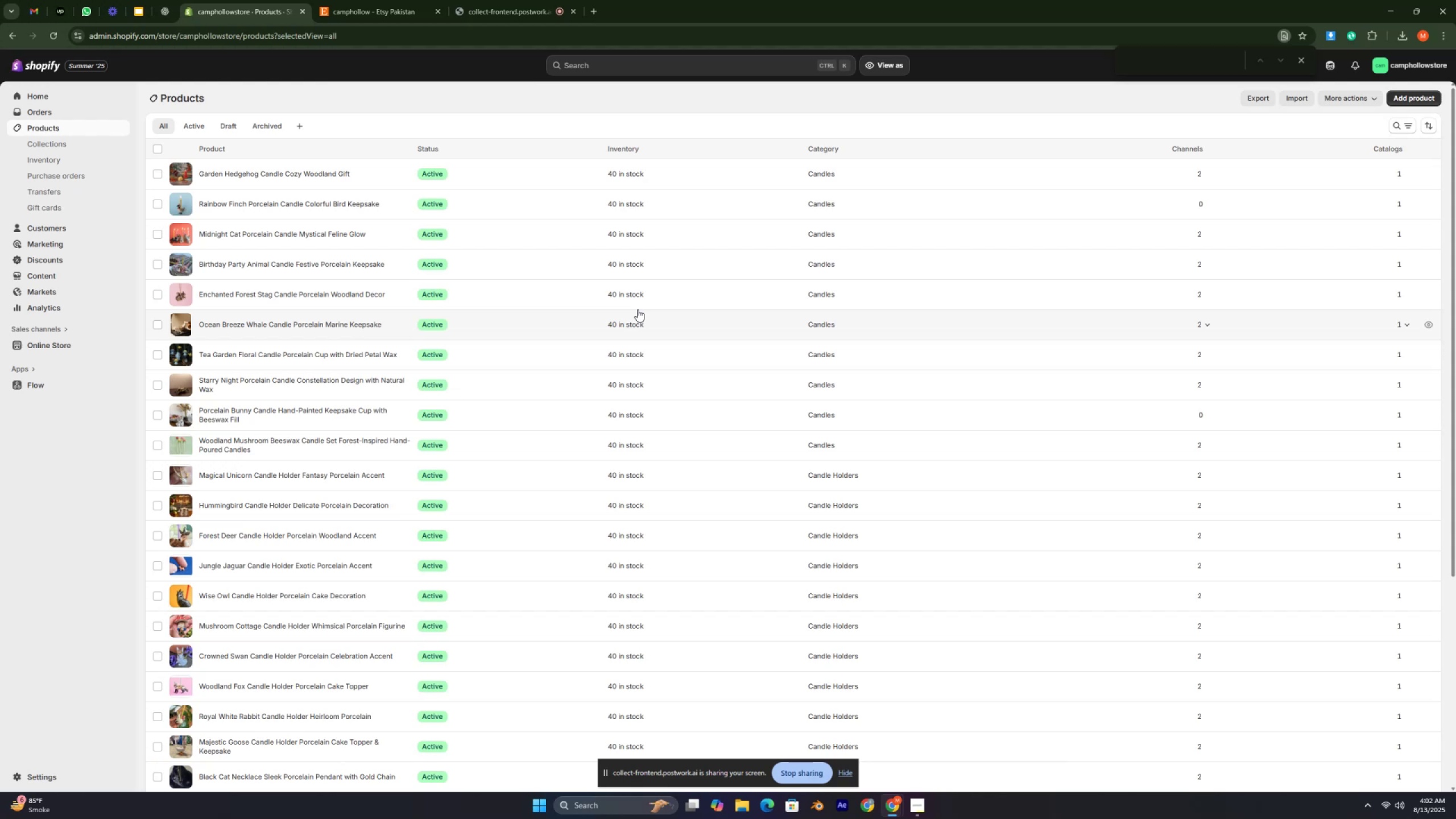 
key(Control+ControlLeft)
 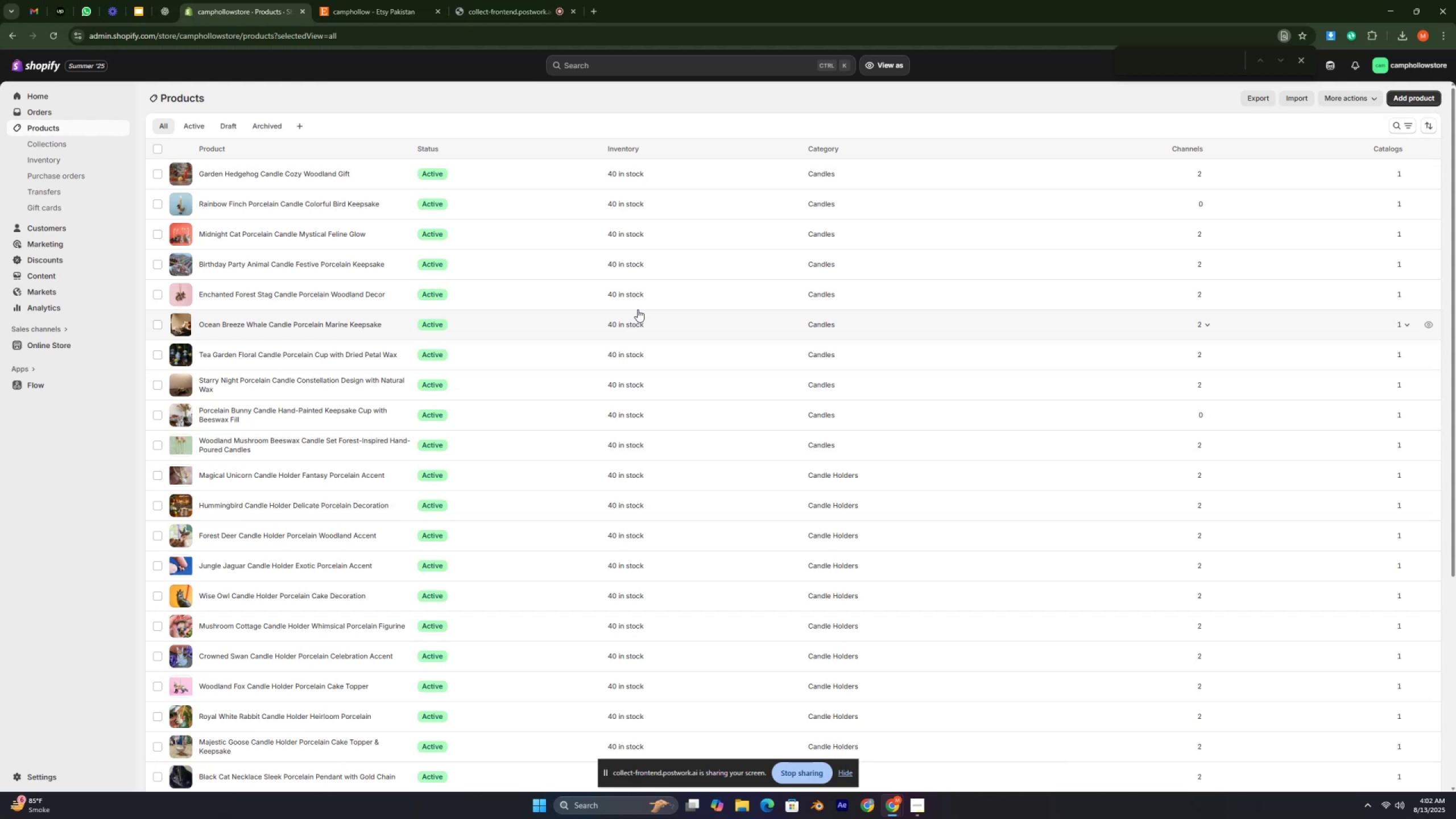 
key(Control+ControlLeft)
 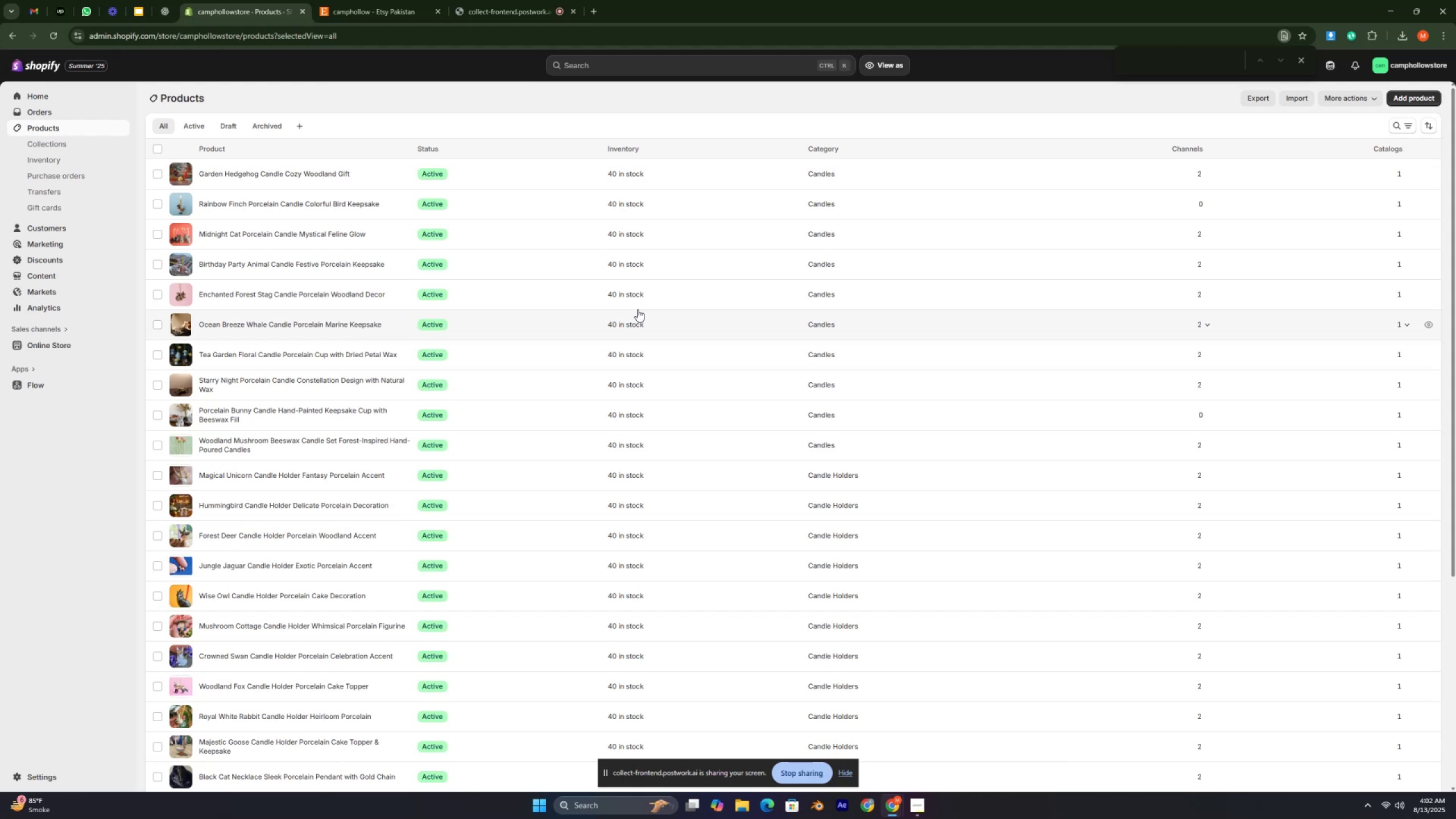 
key(Control+ControlLeft)
 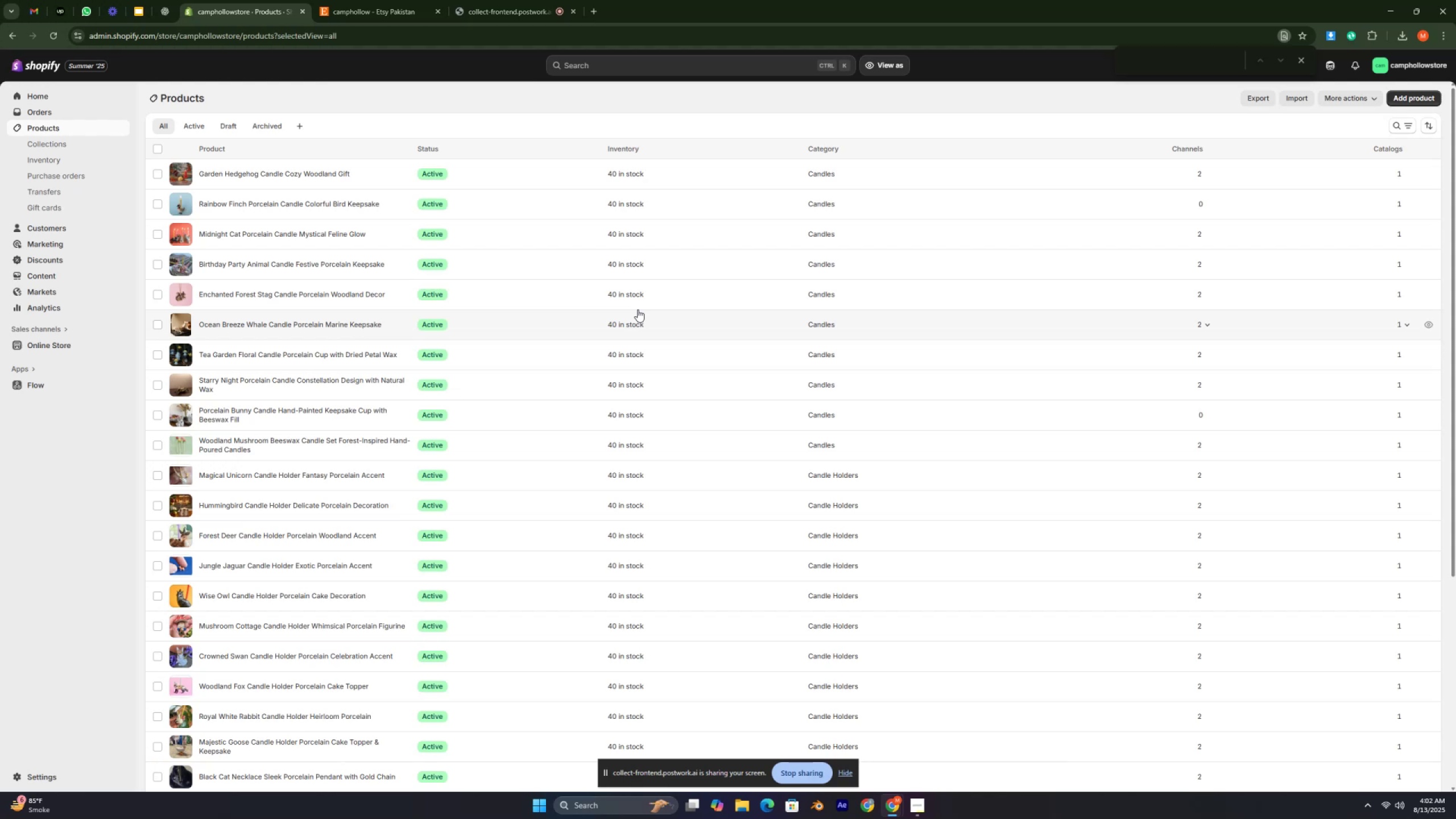 
key(Control+ControlLeft)
 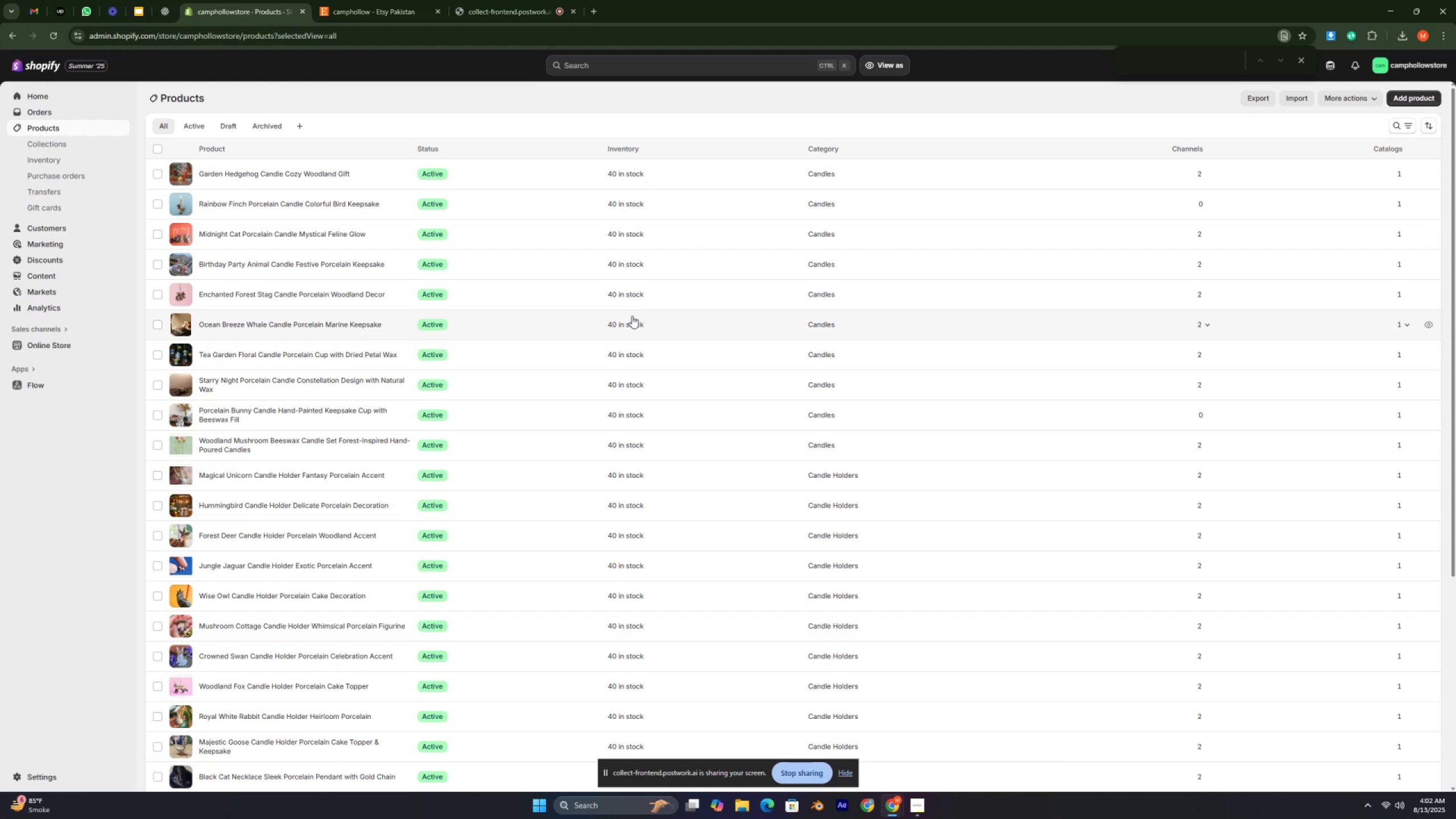 
scroll: coordinate [631, 317], scroll_direction: up, amount: 6.0
 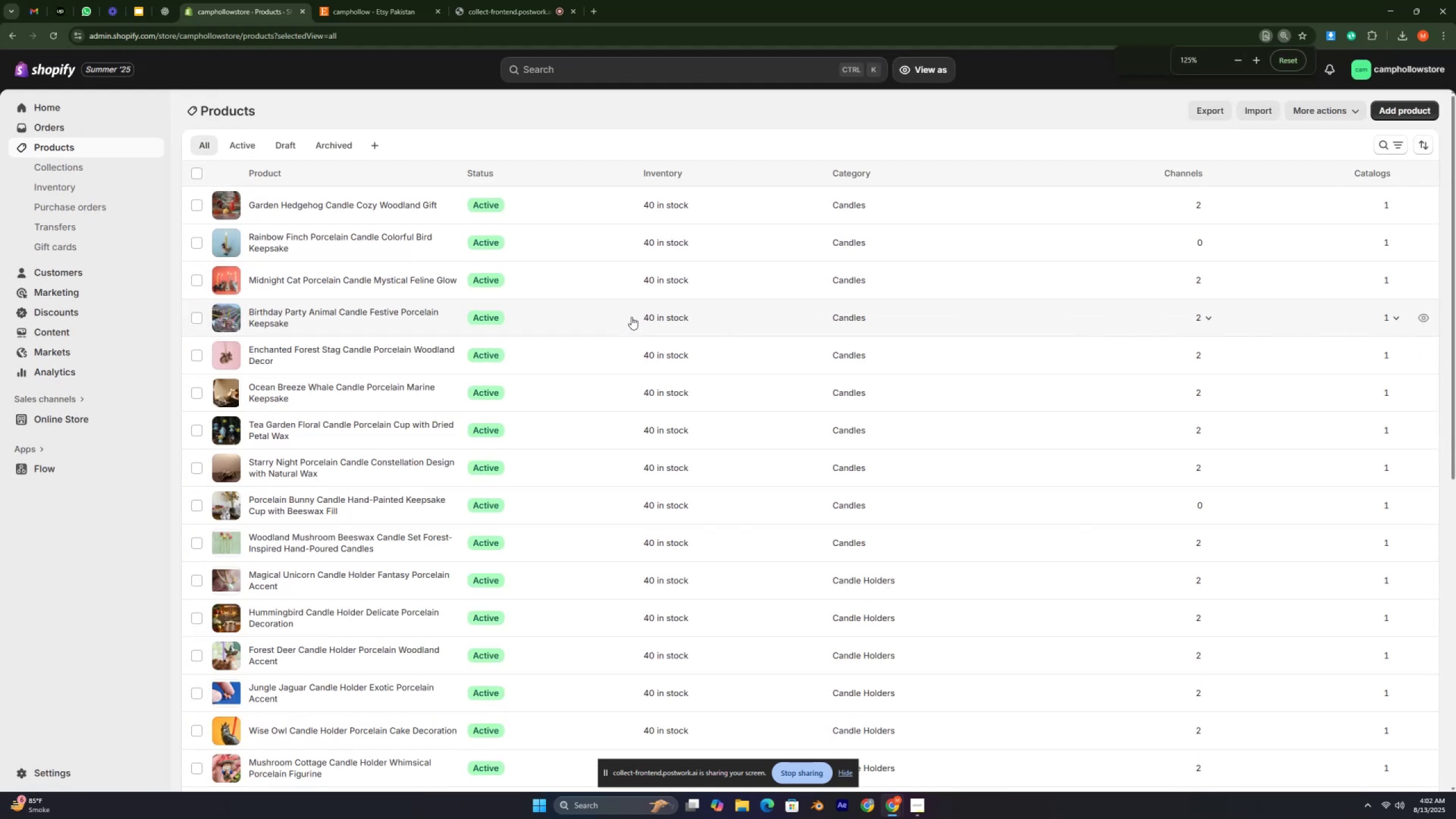 
key(Control+ControlLeft)
 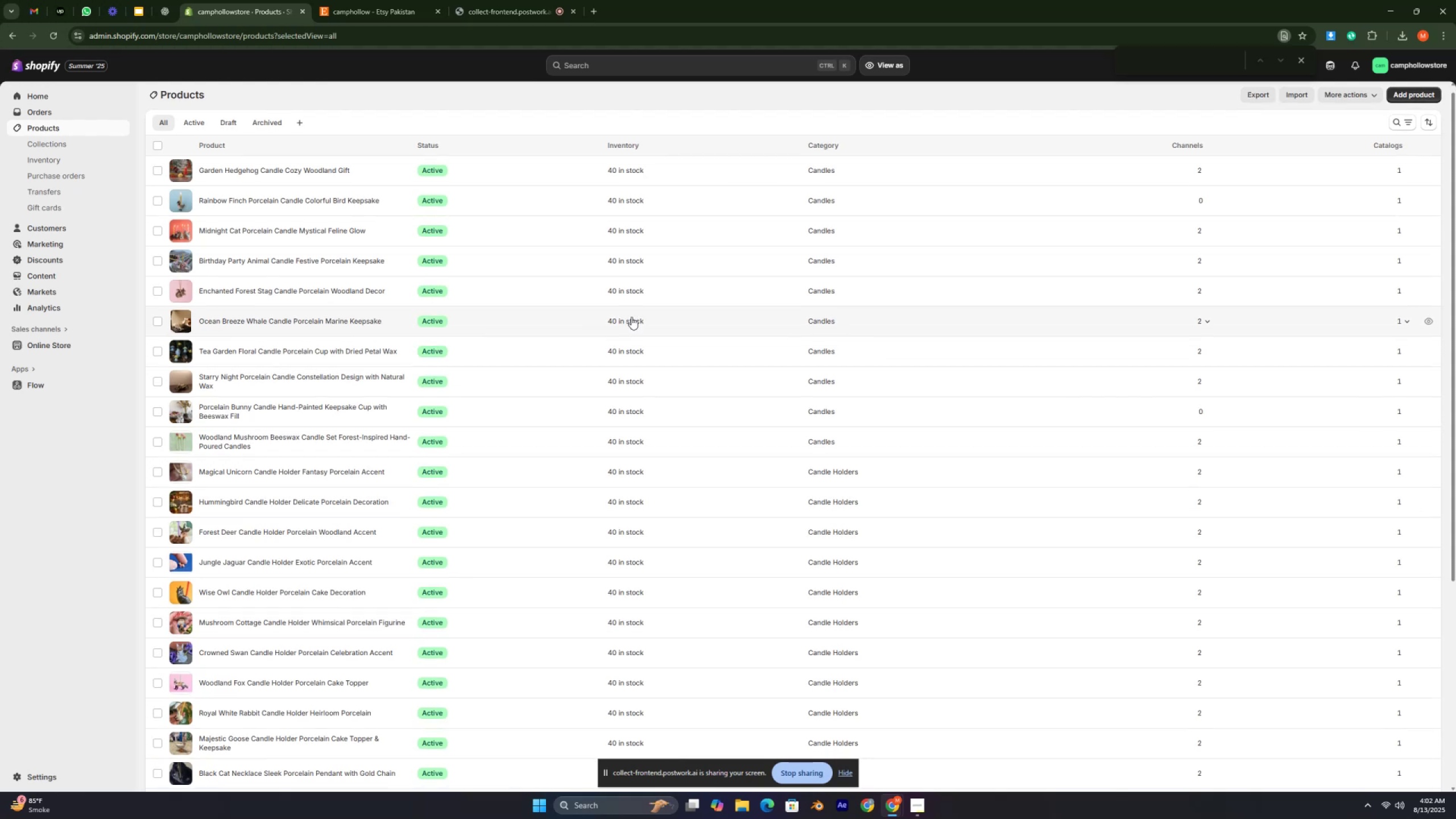 
key(Control+ControlLeft)
 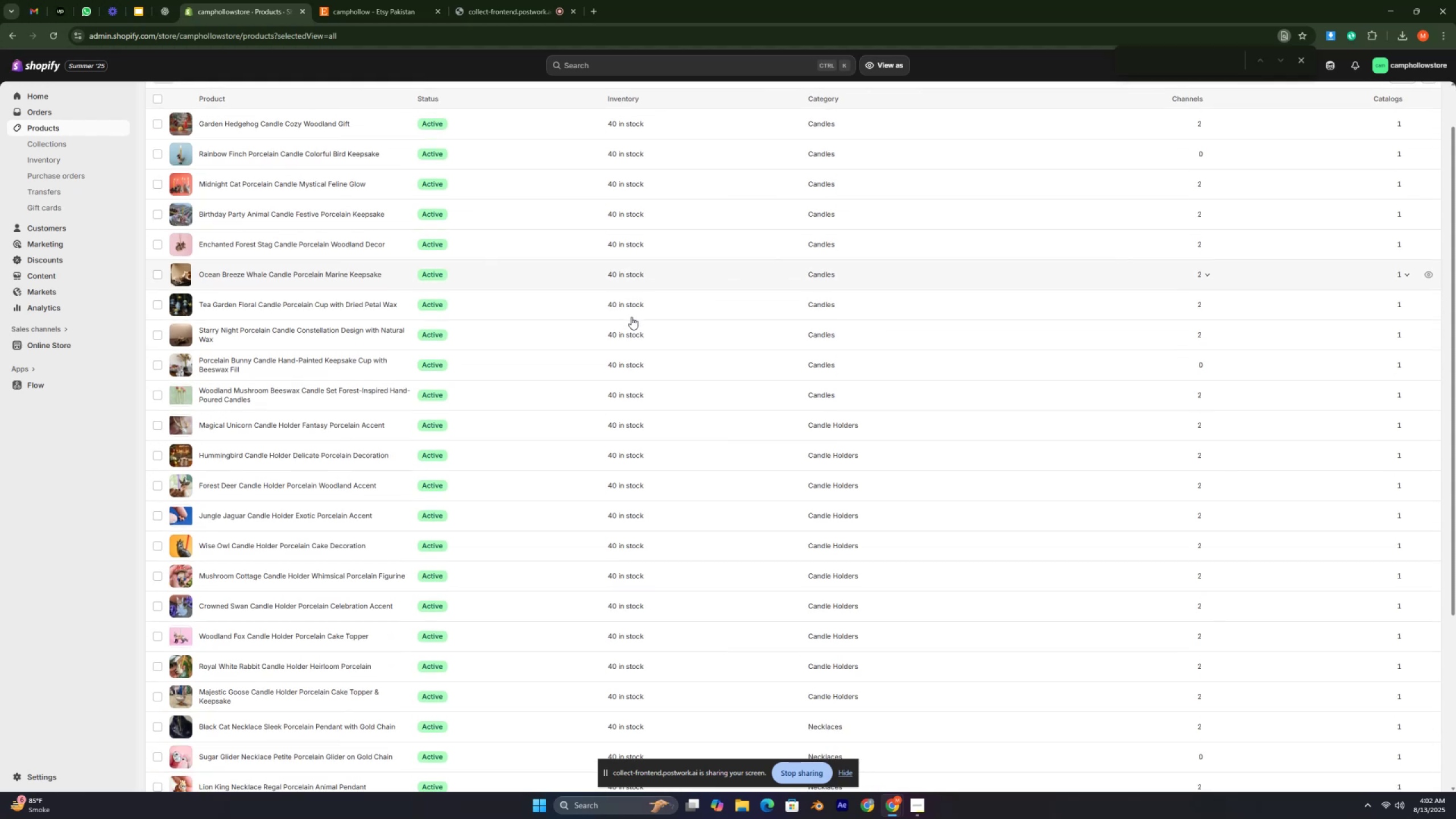 
key(Control+ControlLeft)
 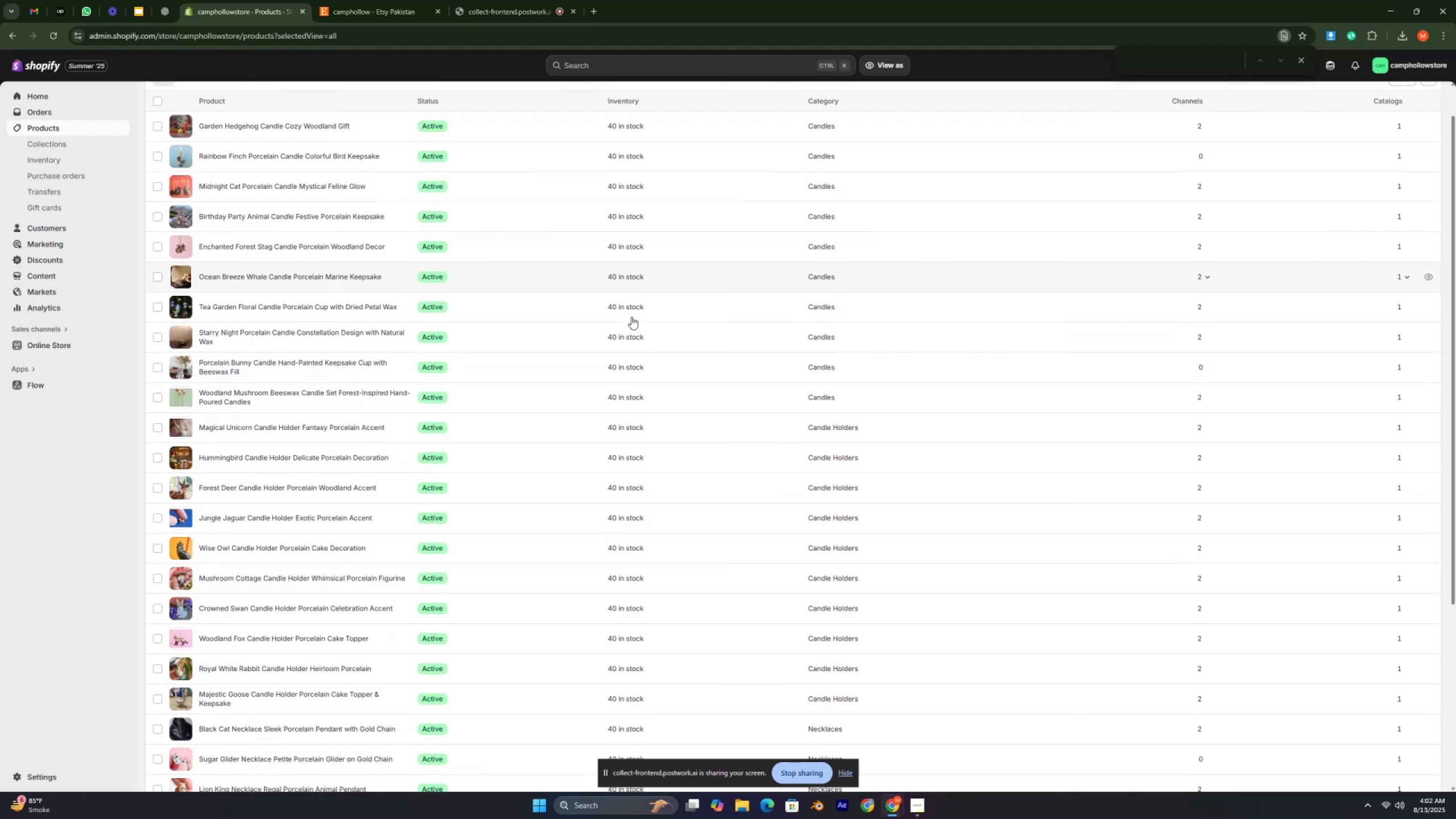 
key(Control+ControlLeft)
 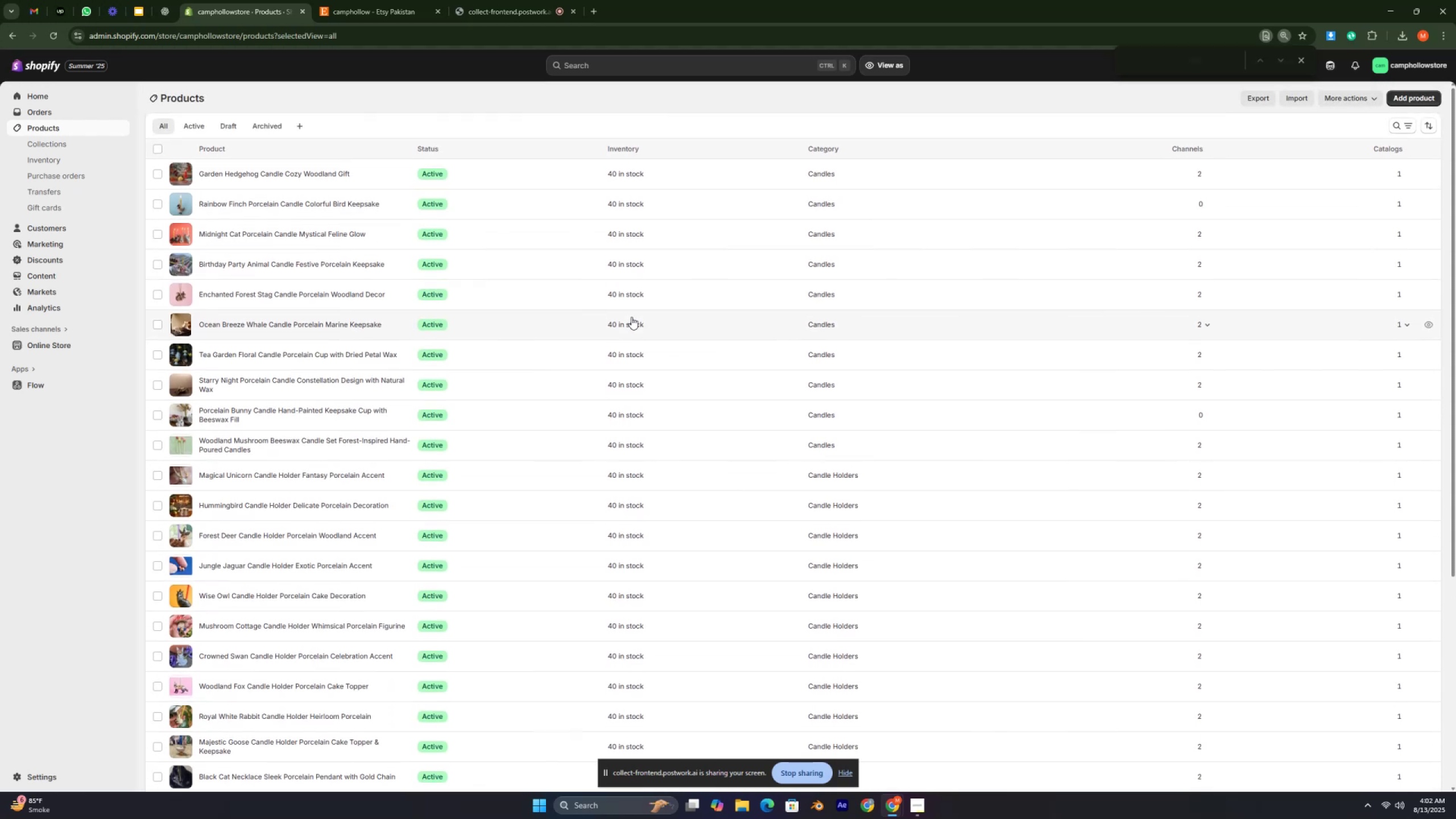 
key(Control+ControlLeft)
 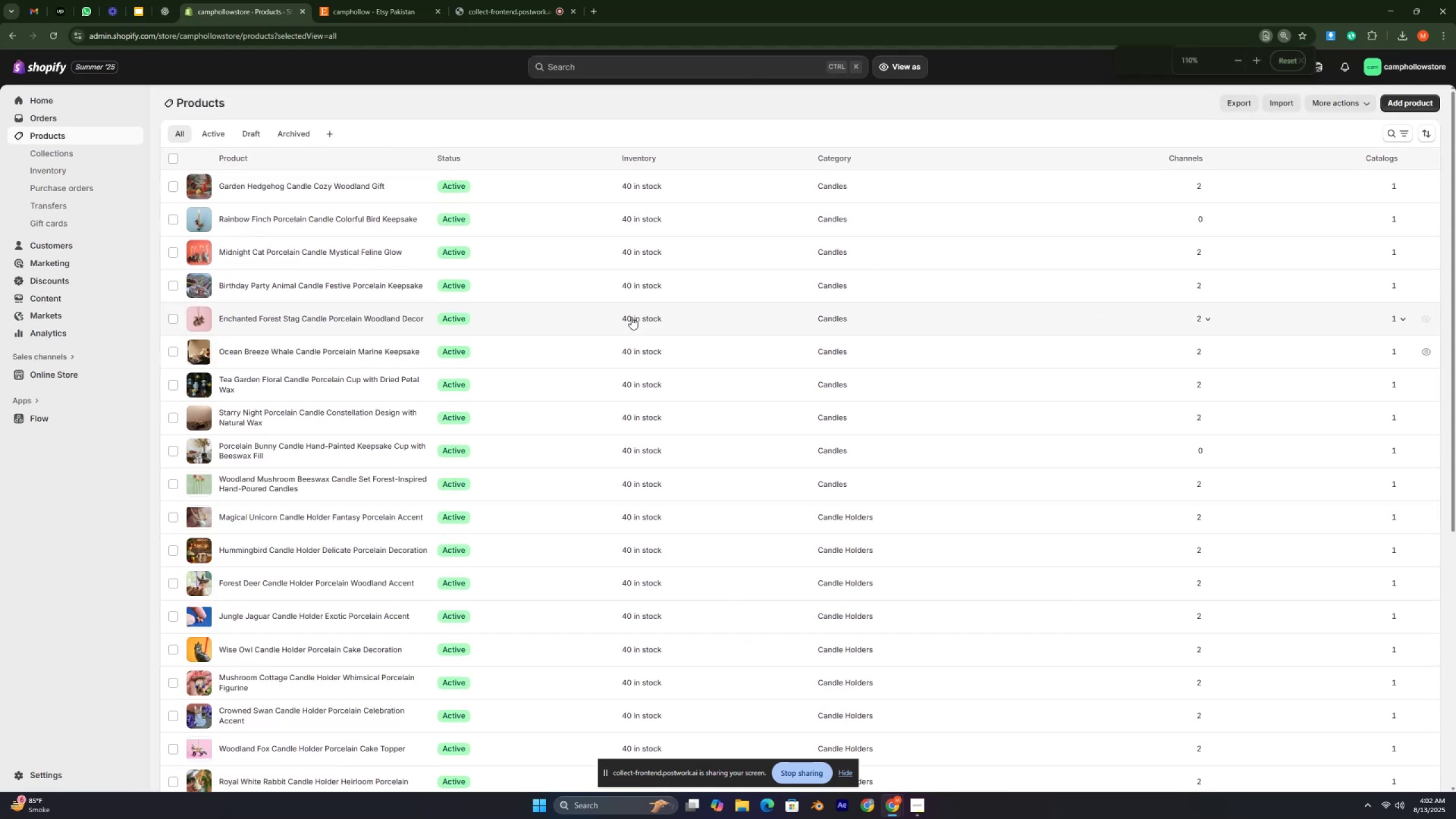 
key(Control+ControlLeft)
 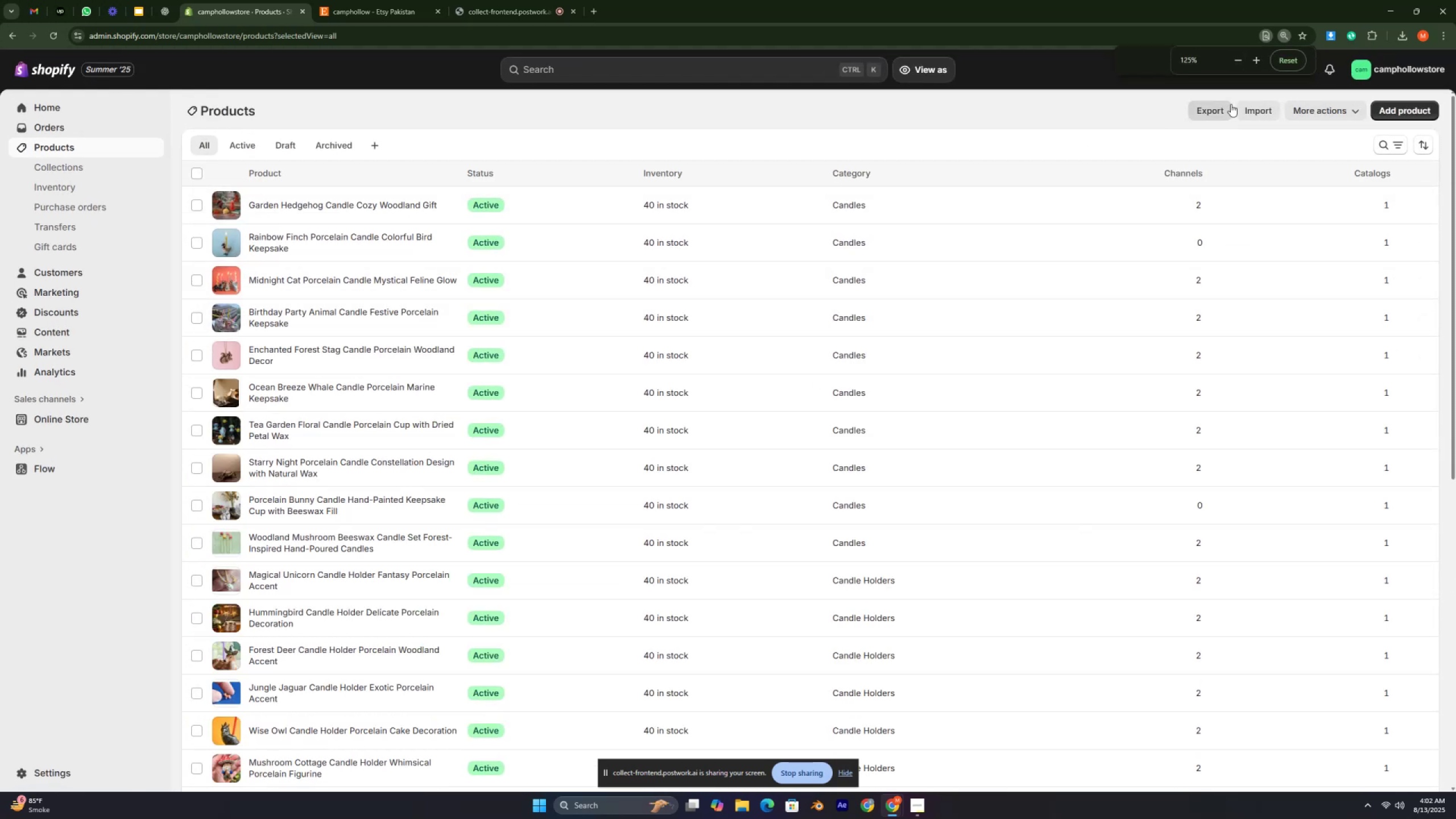 
left_click([1297, 57])
 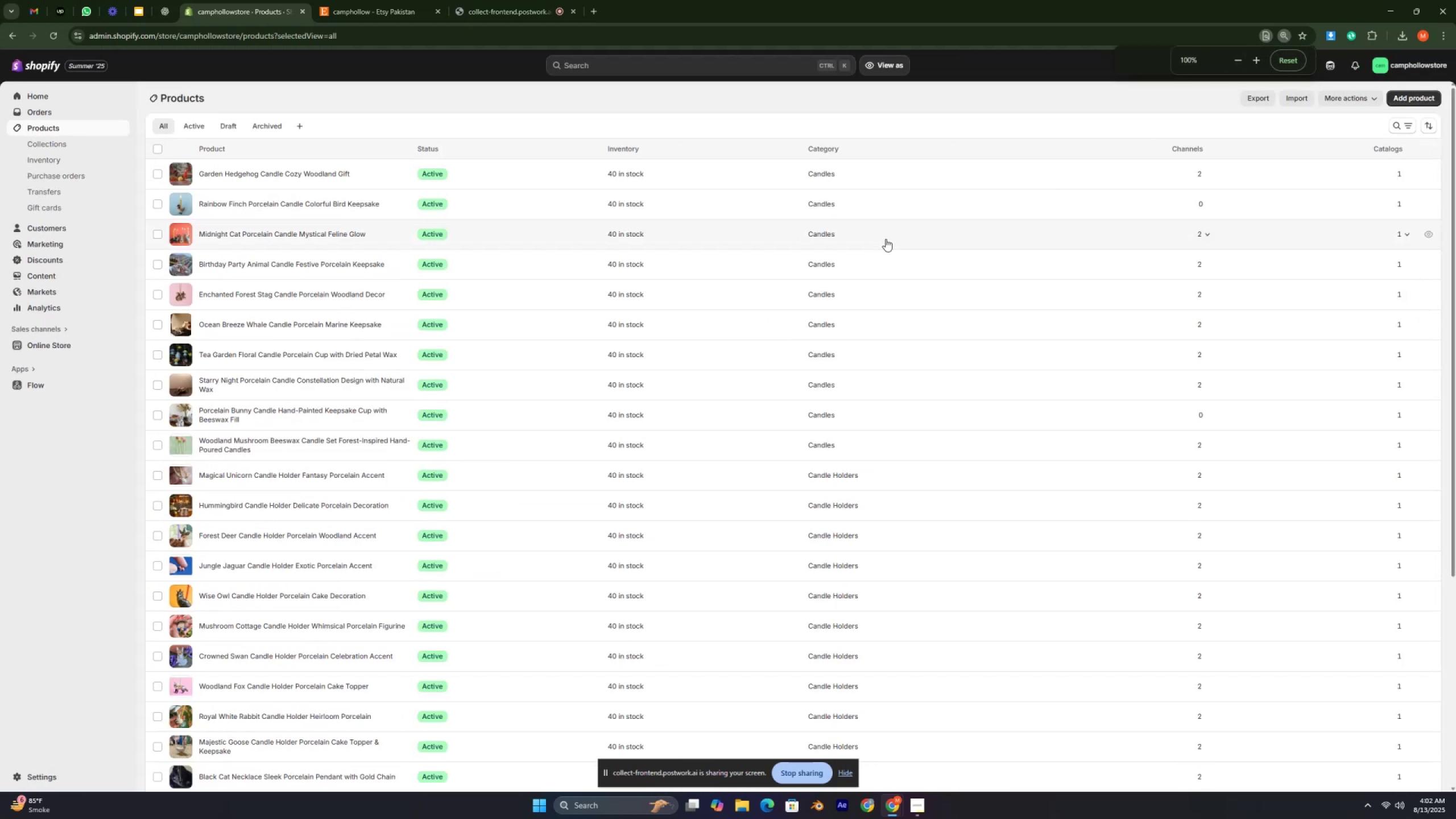 
key(Control+ControlLeft)
 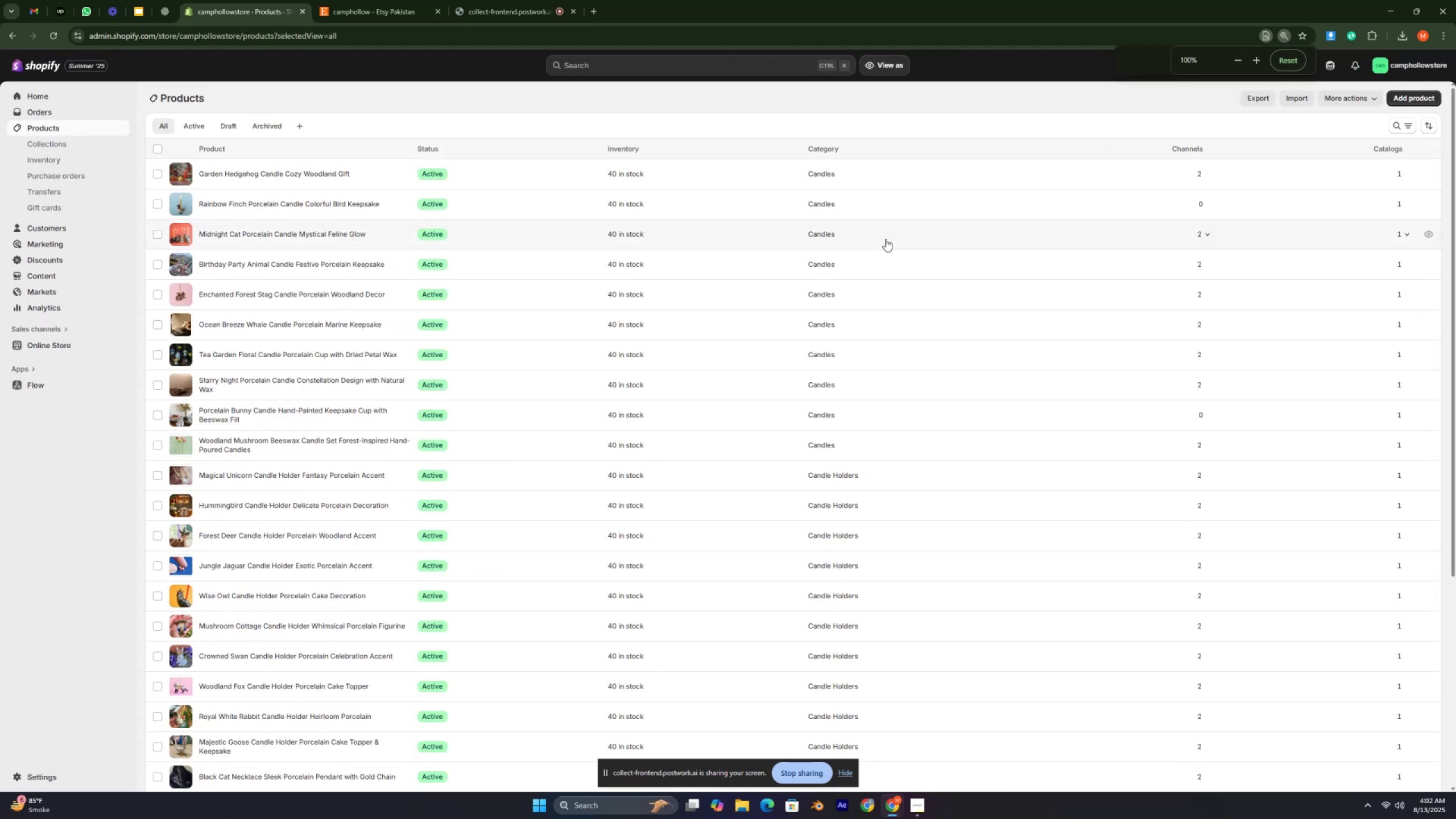 
key(Control+ControlLeft)
 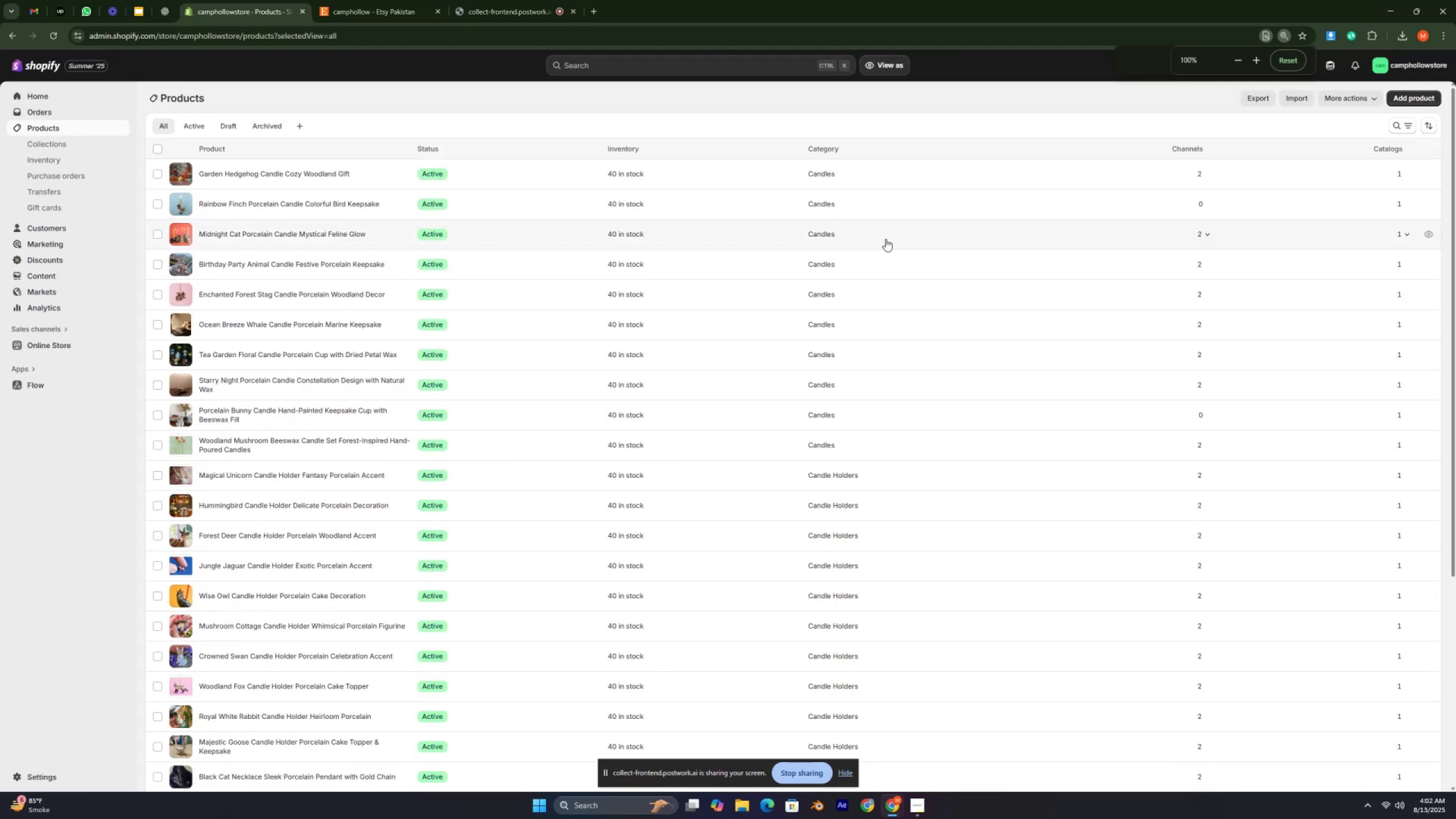 
key(Control+ControlLeft)
 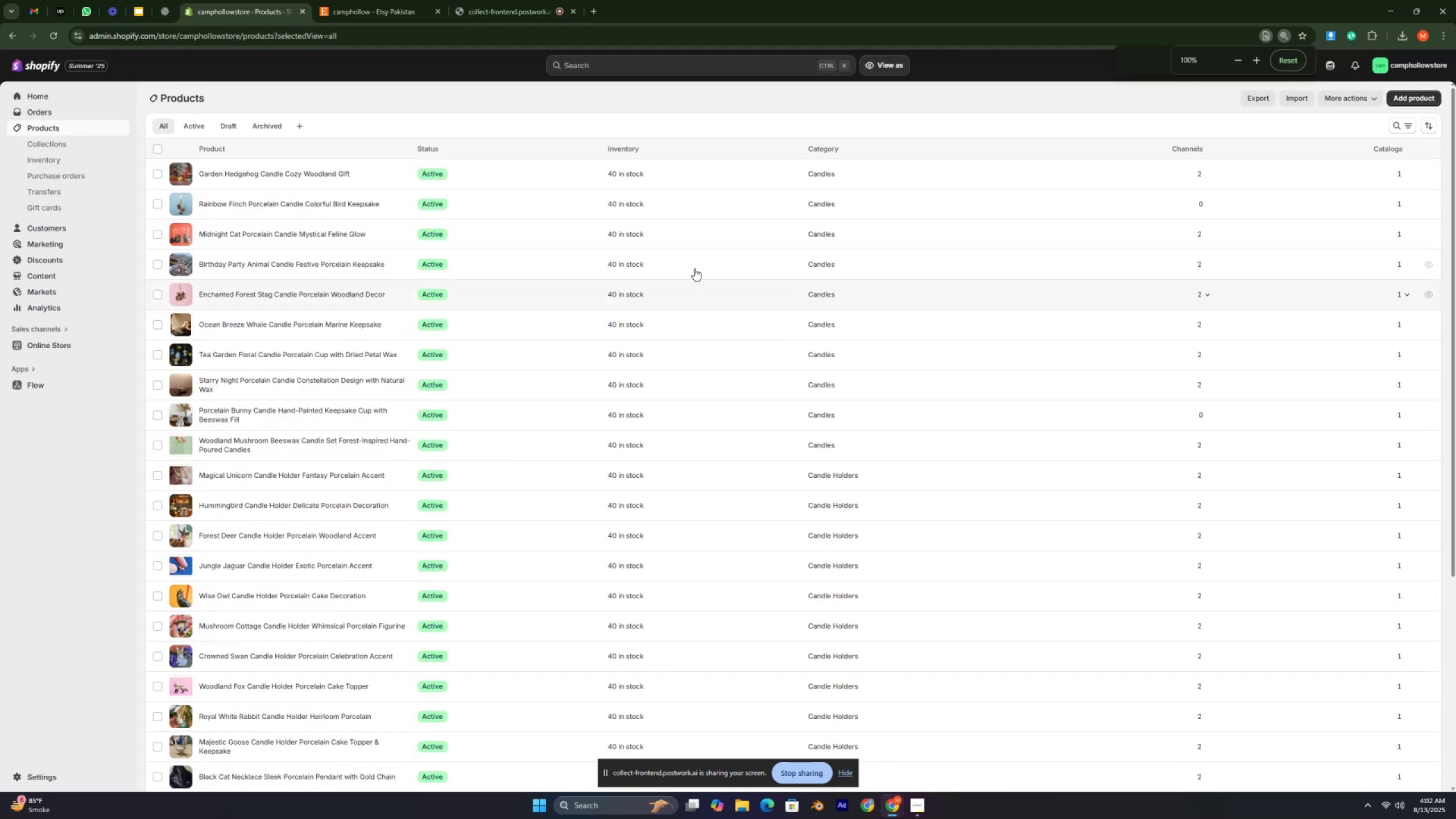 
key(Control+ControlLeft)
 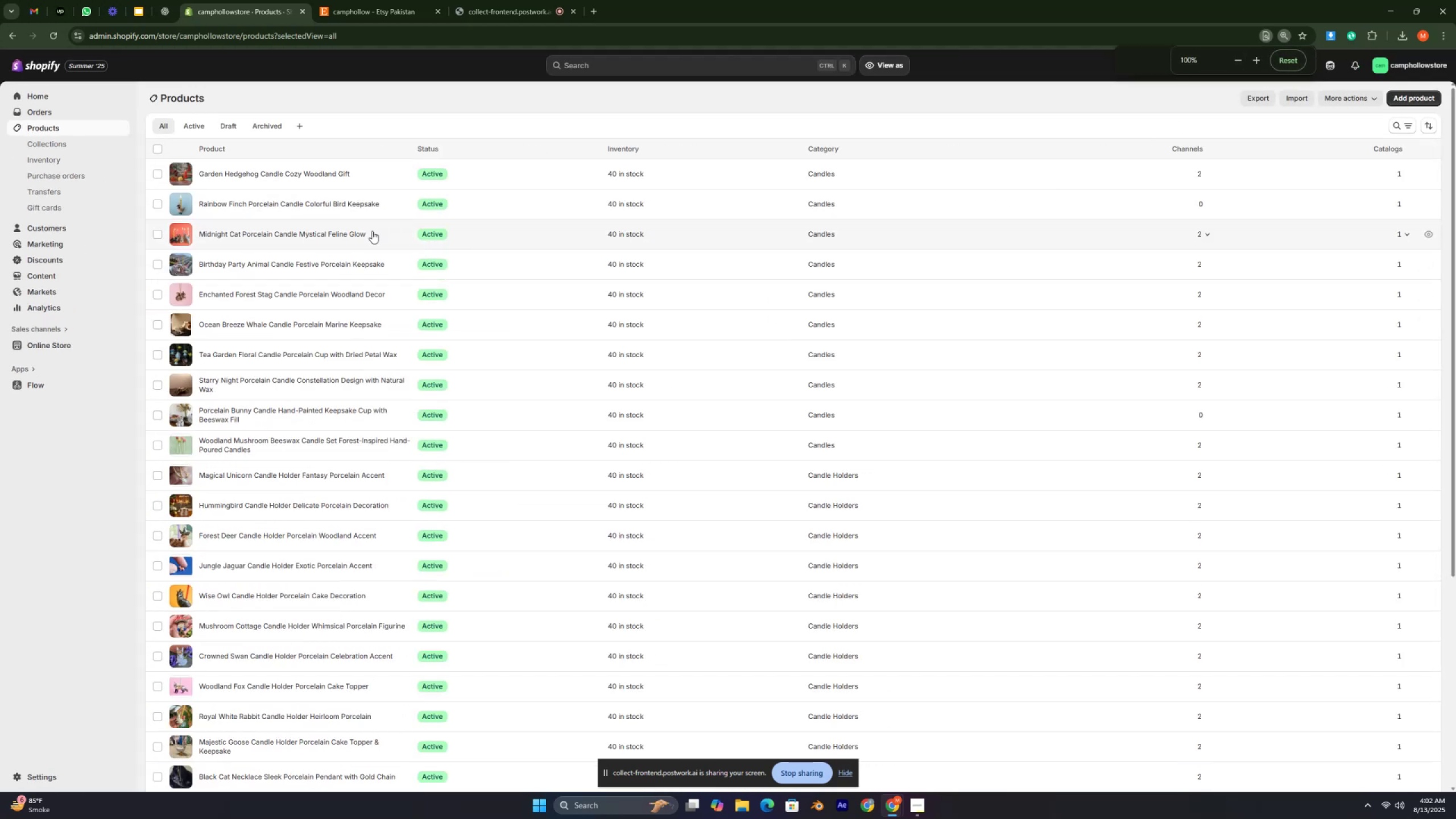 
key(Control+ControlLeft)
 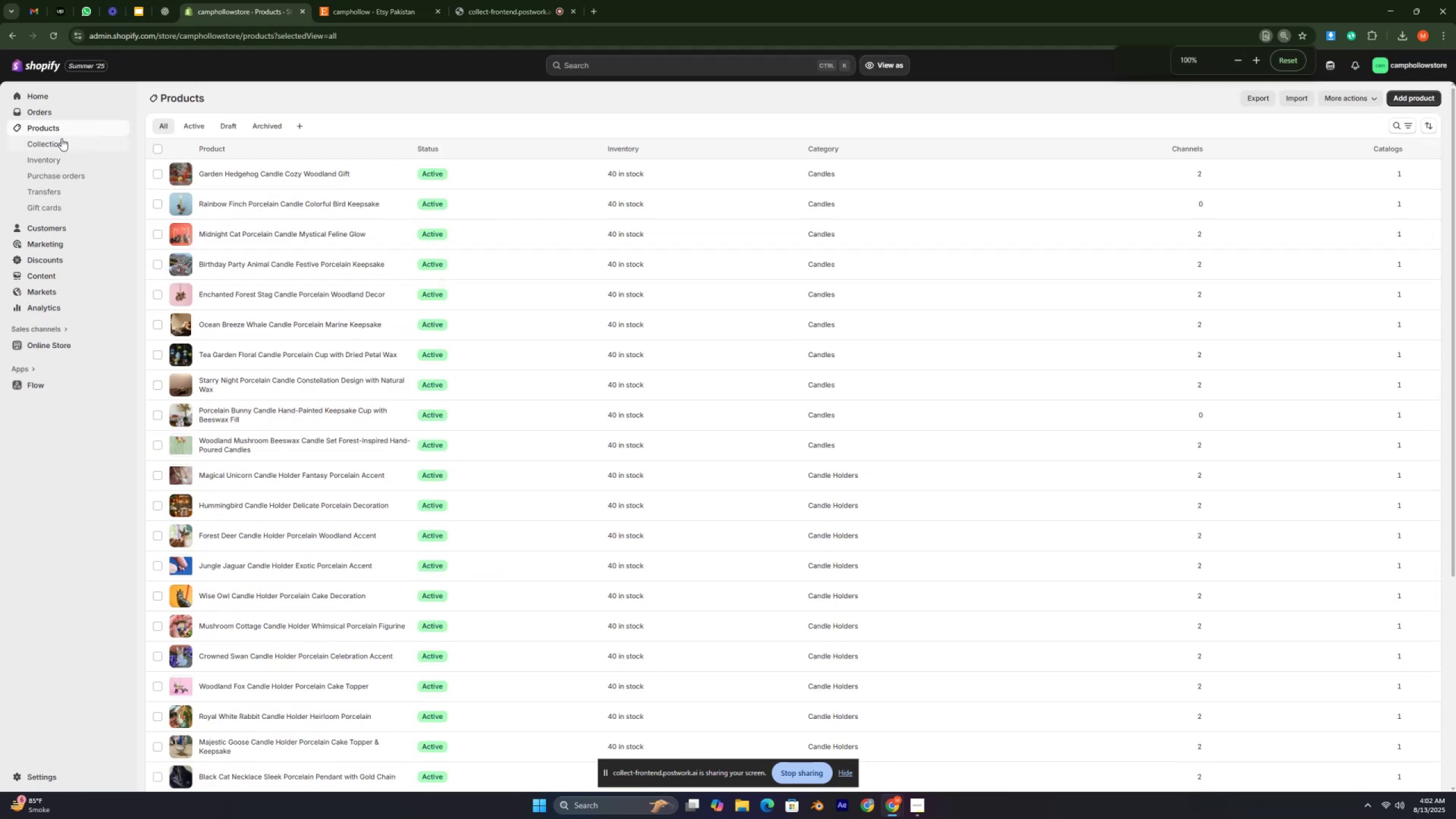 
left_click([53, 144])
 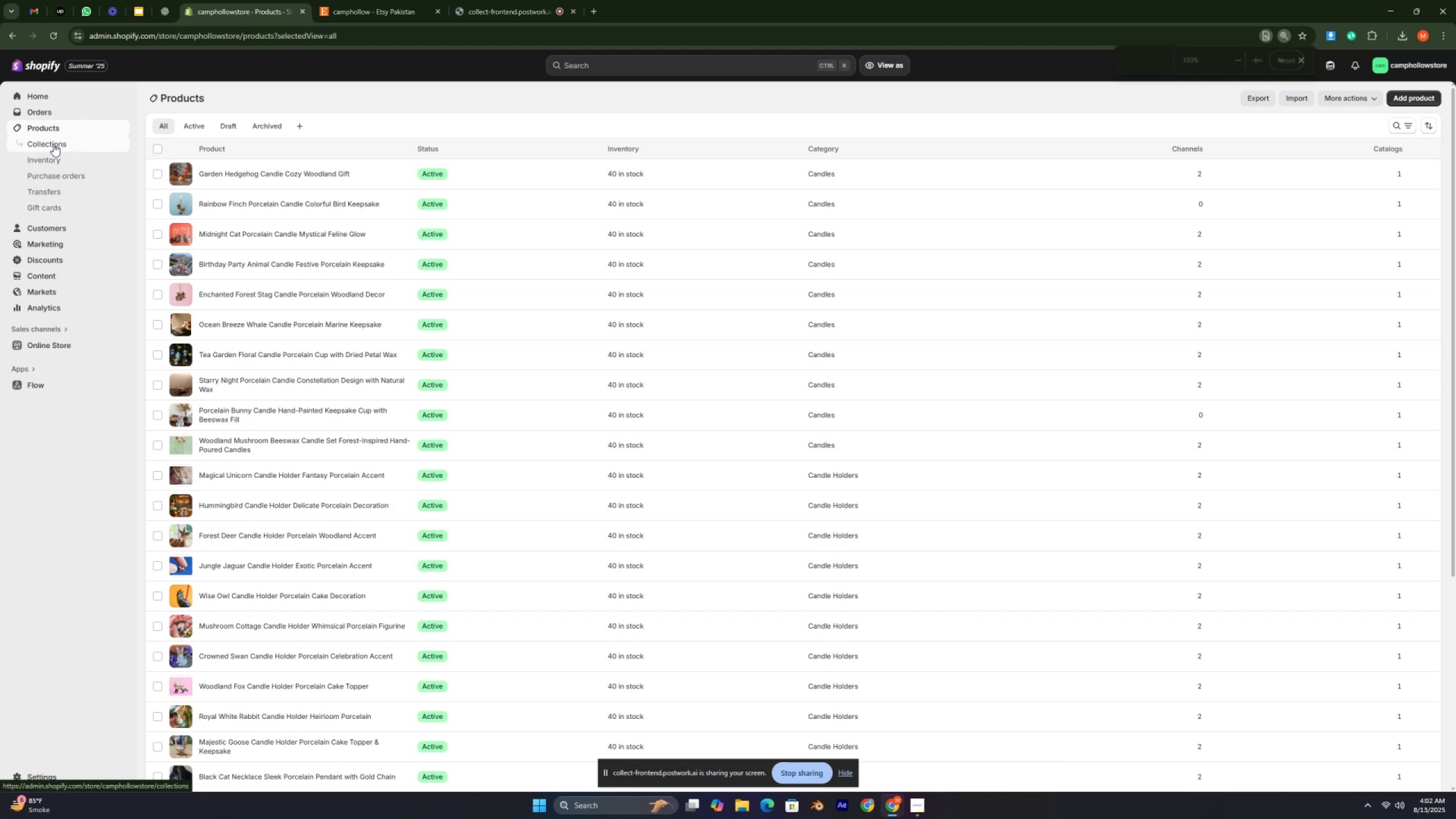 
key(Control+ControlLeft)
 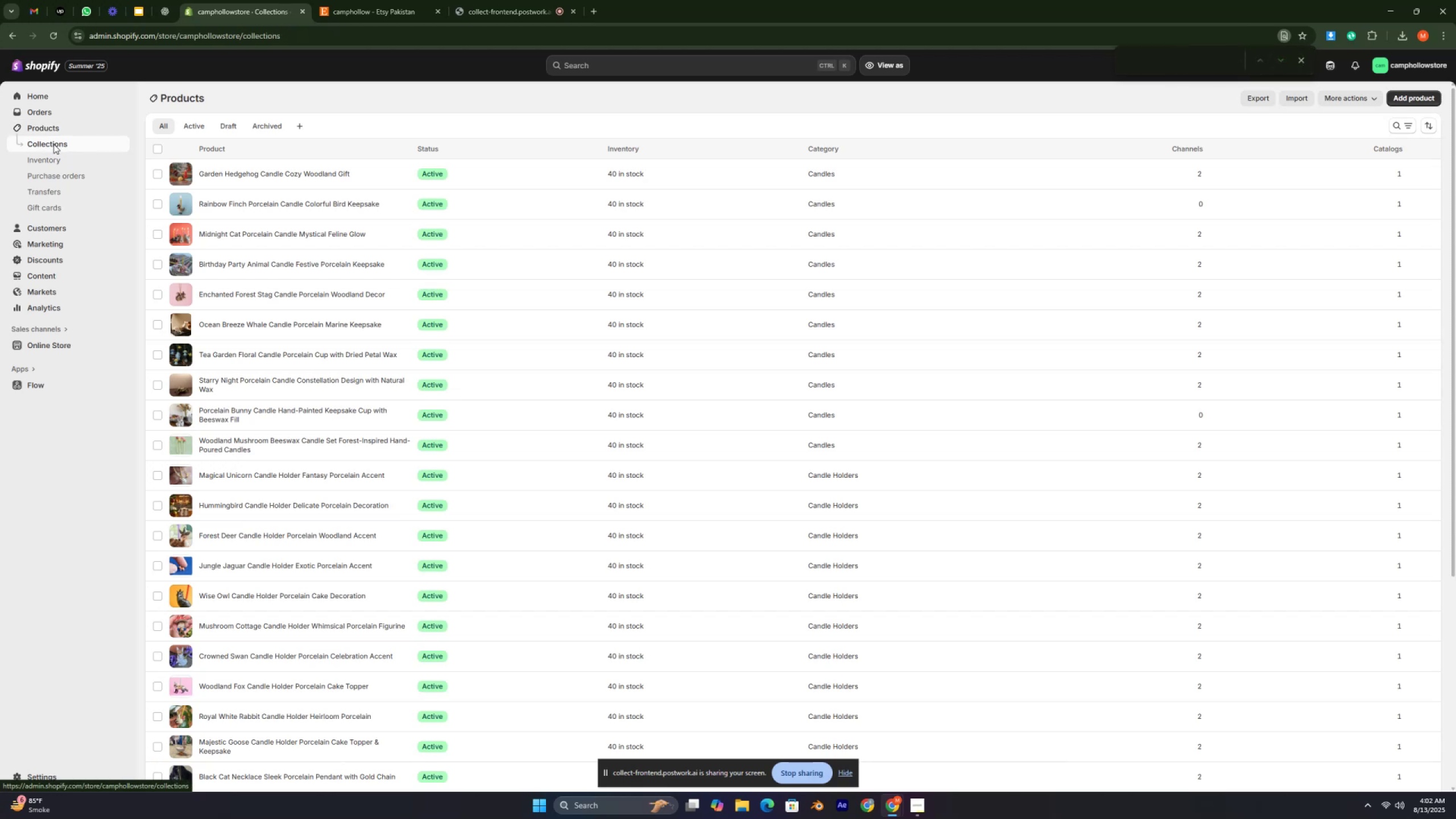 
key(Control+ControlLeft)
 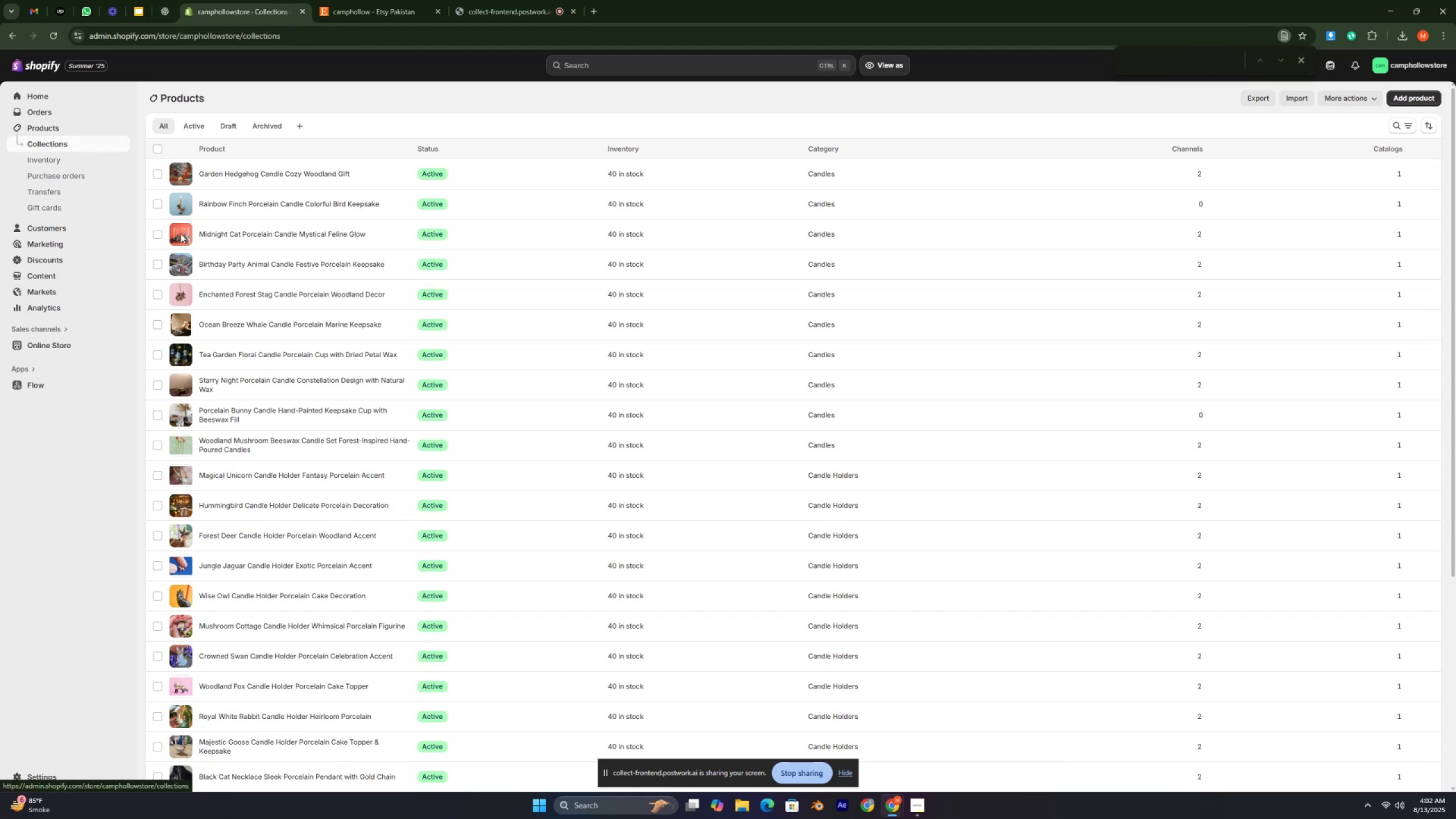 
key(Control+ControlLeft)
 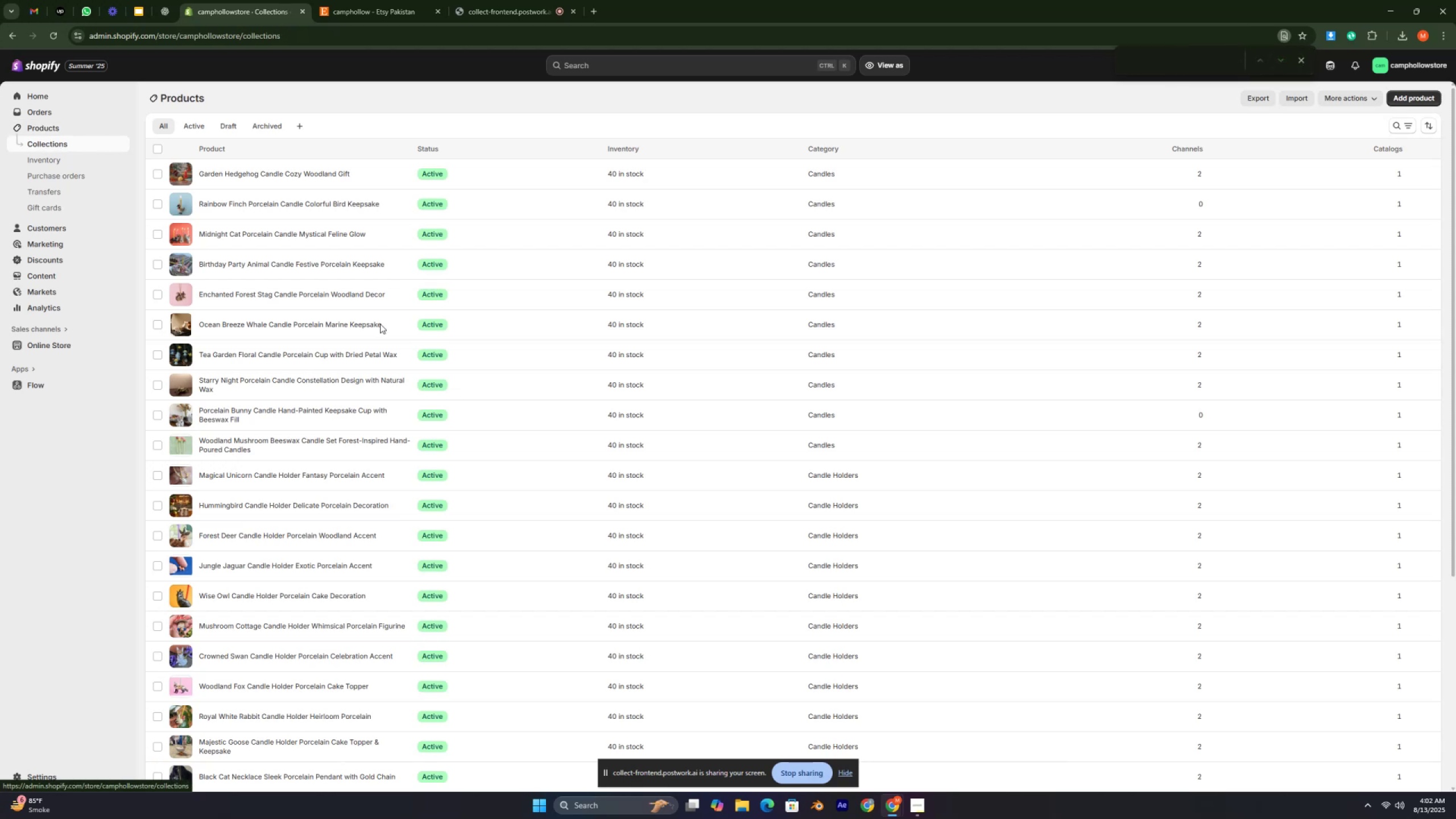 
key(Control+ControlLeft)
 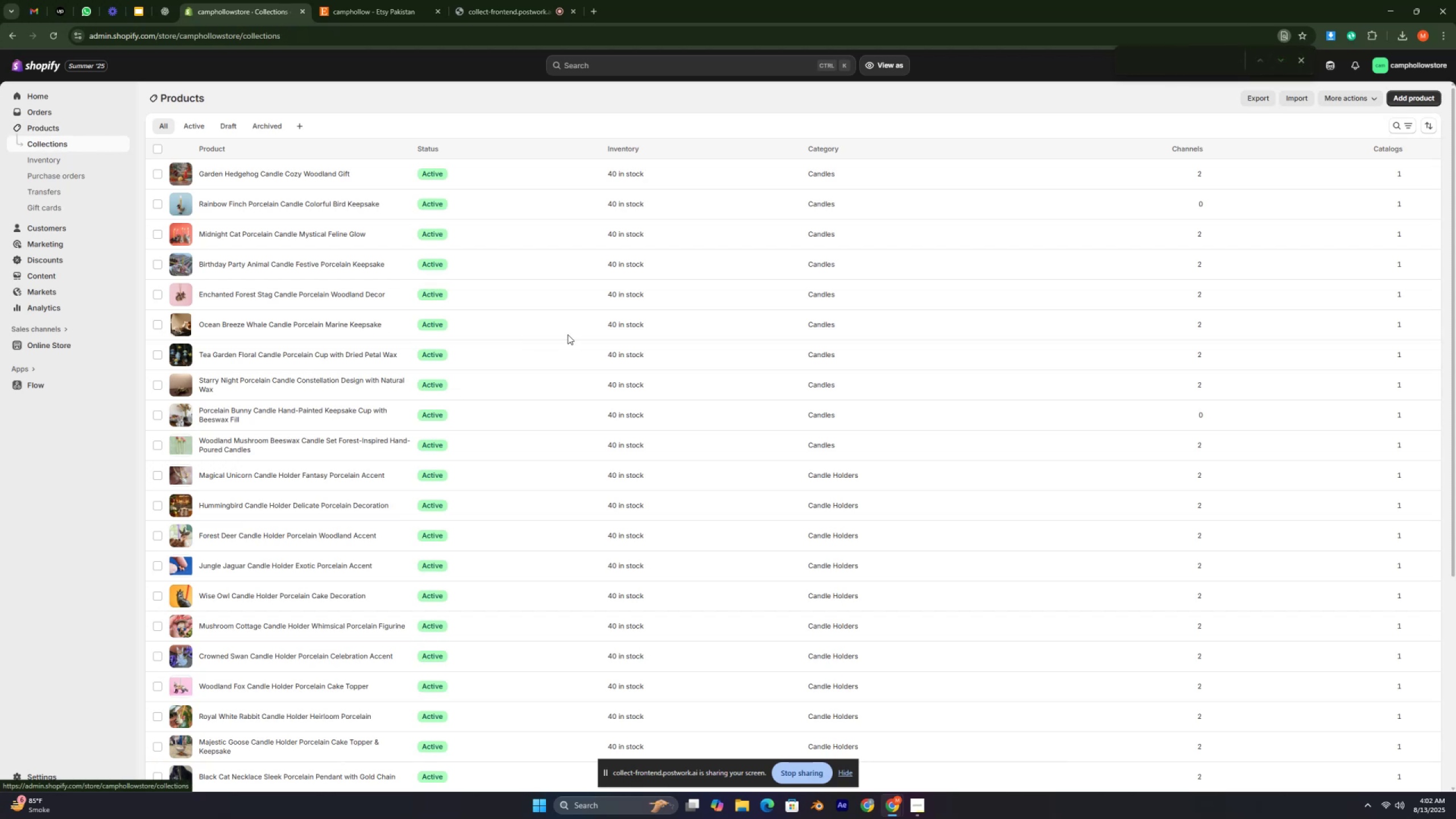 
key(Control+ControlLeft)
 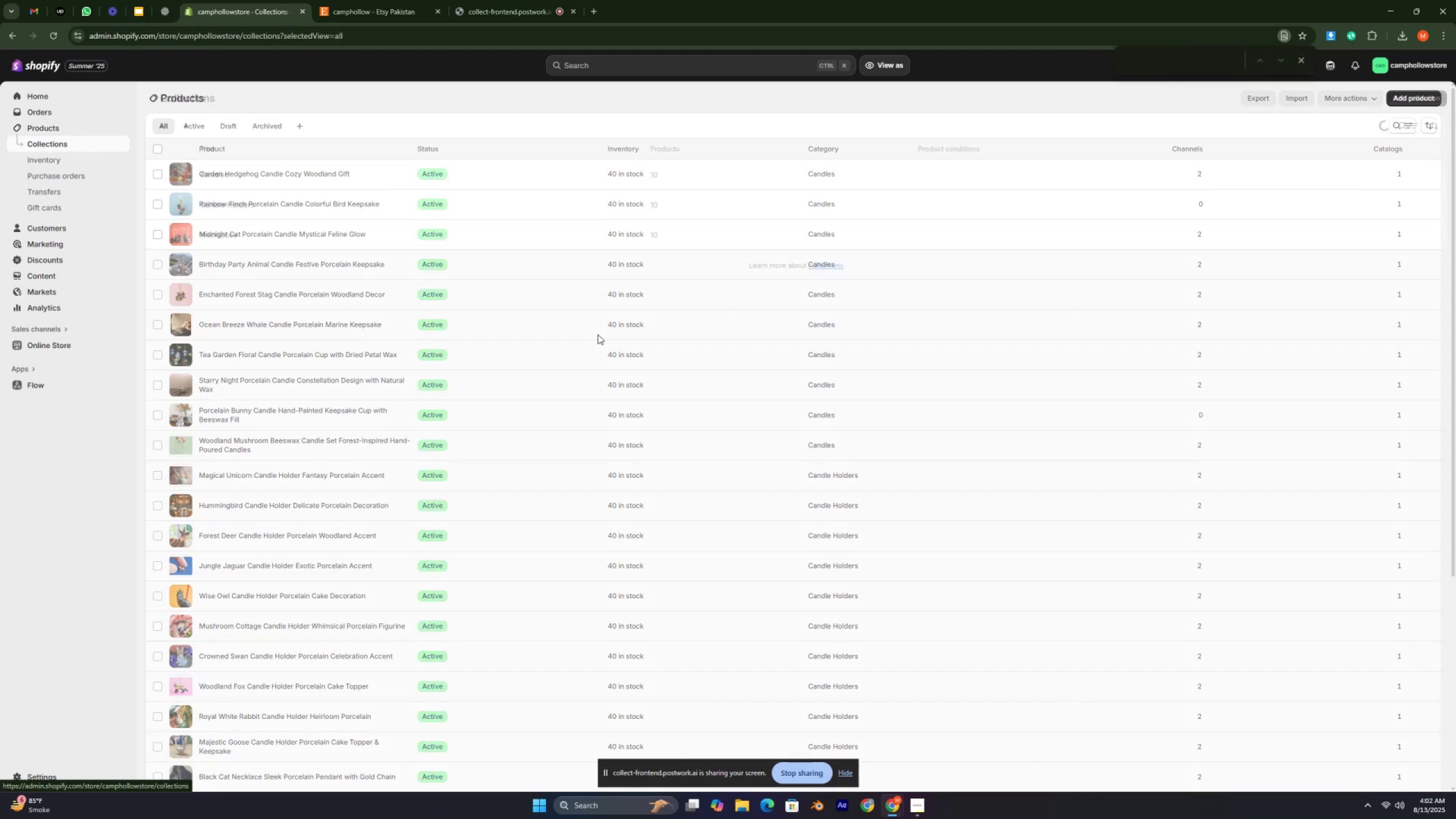 
key(Control+ControlLeft)
 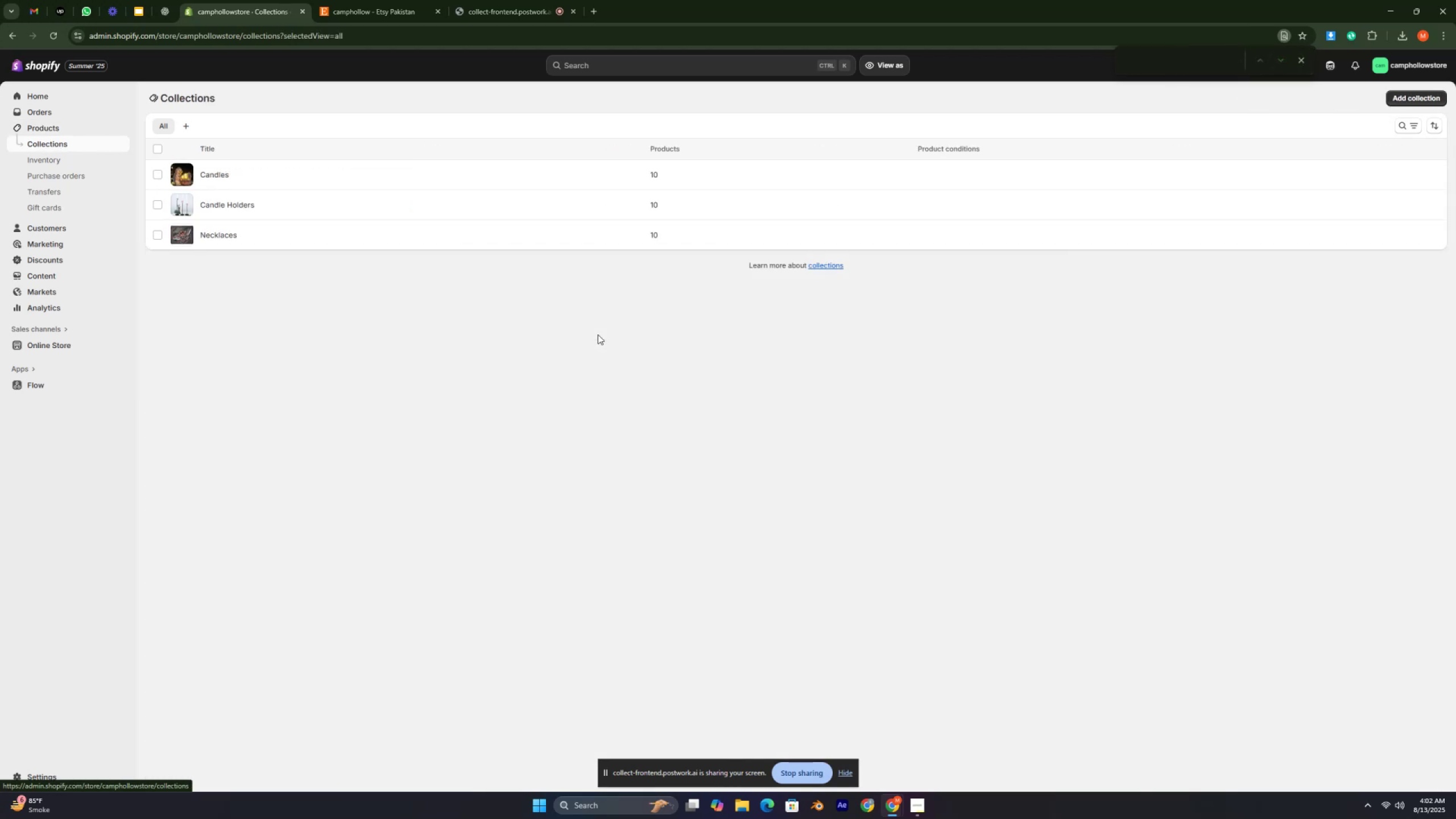 
key(Control+ControlLeft)
 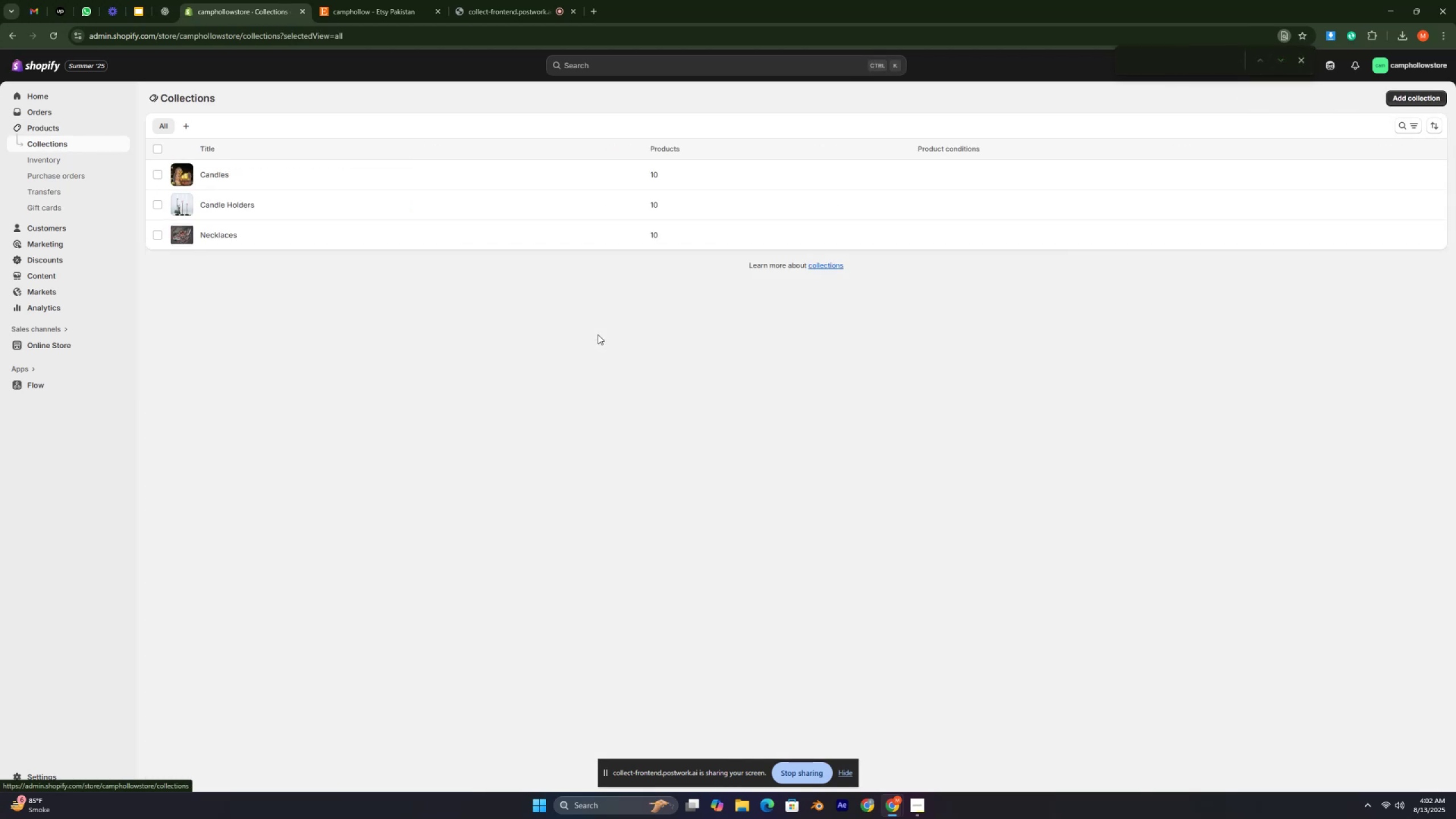 
key(Control+ControlLeft)
 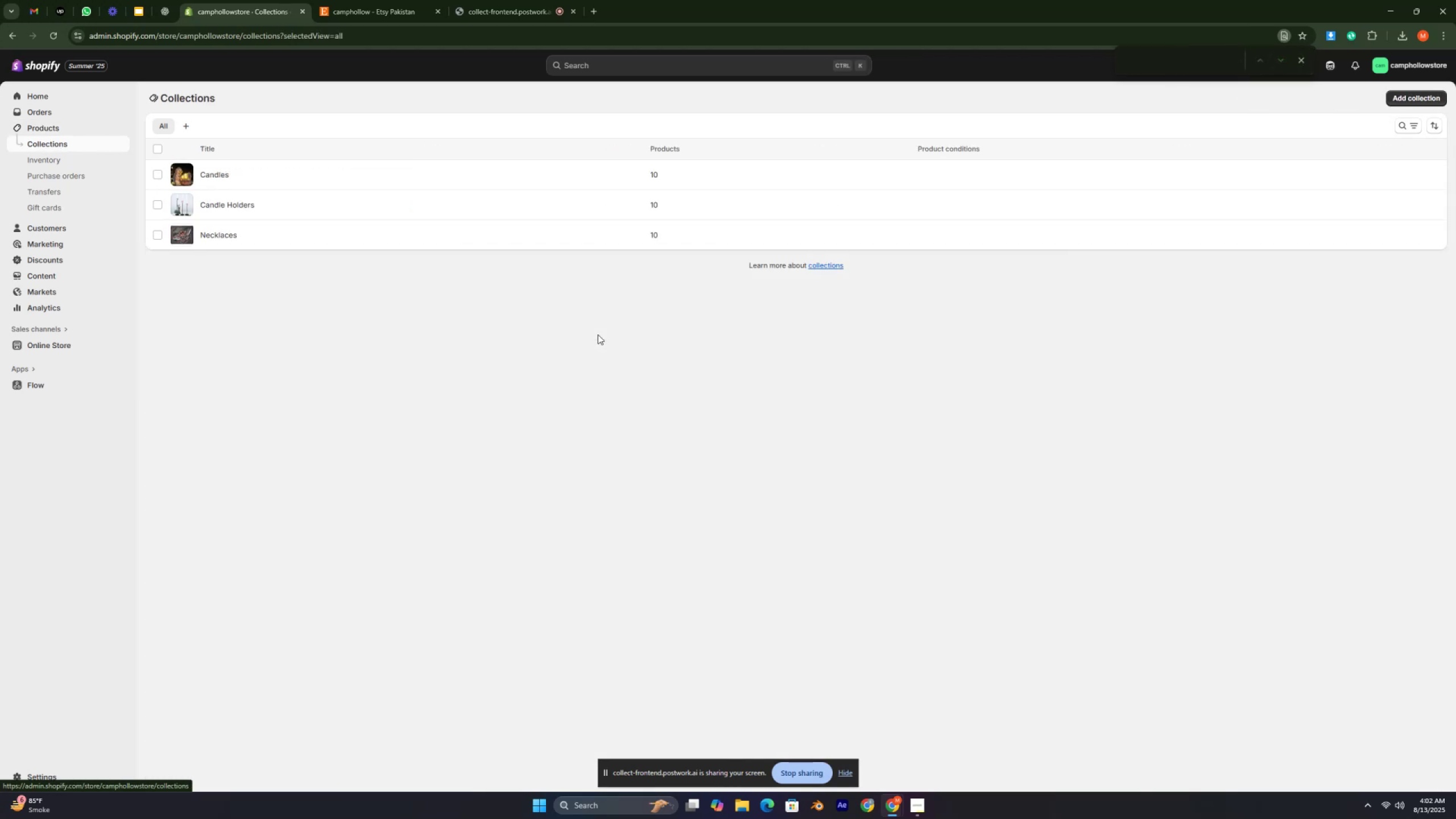 
key(Control+ControlLeft)
 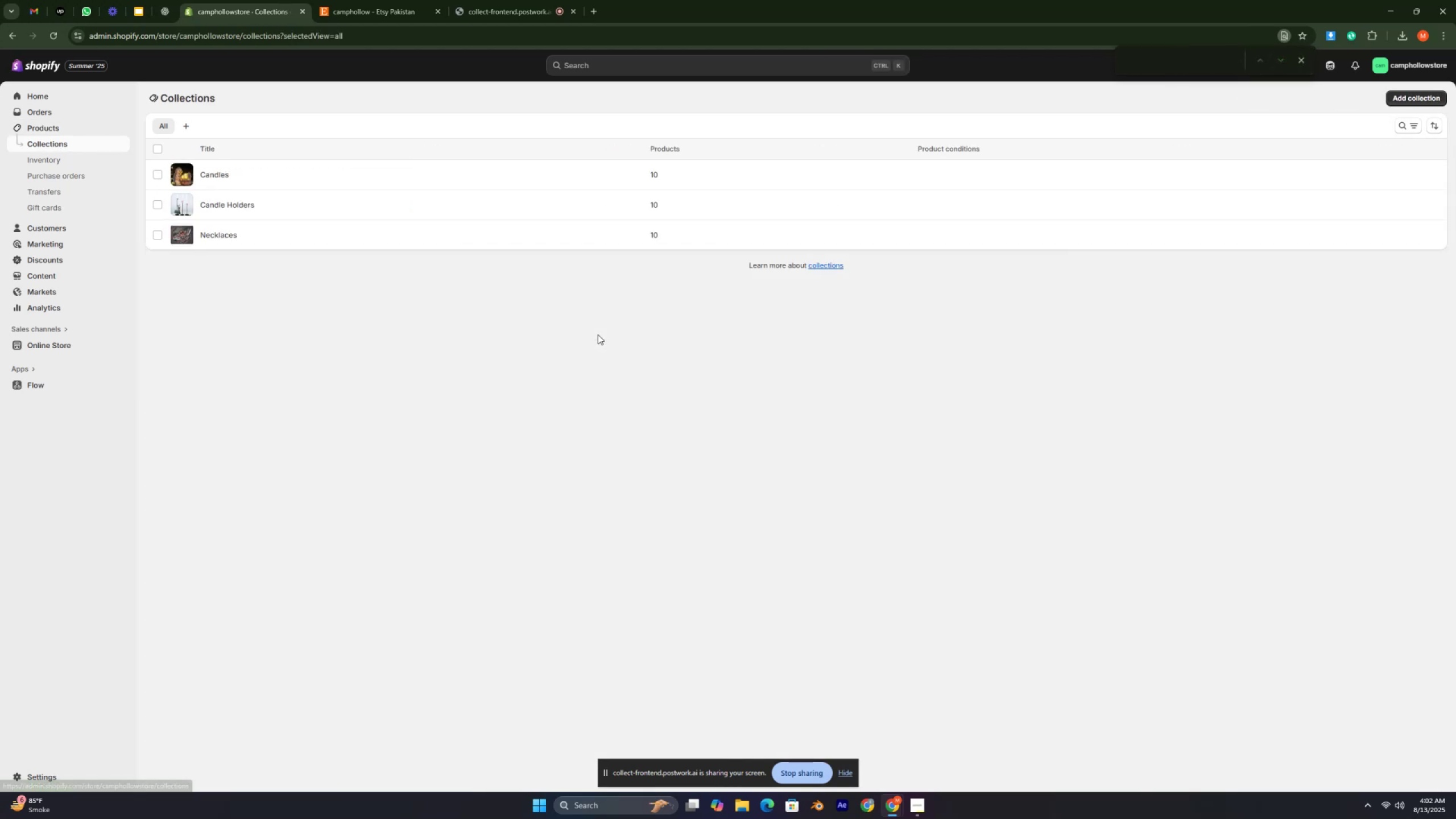 
key(Control+ControlLeft)
 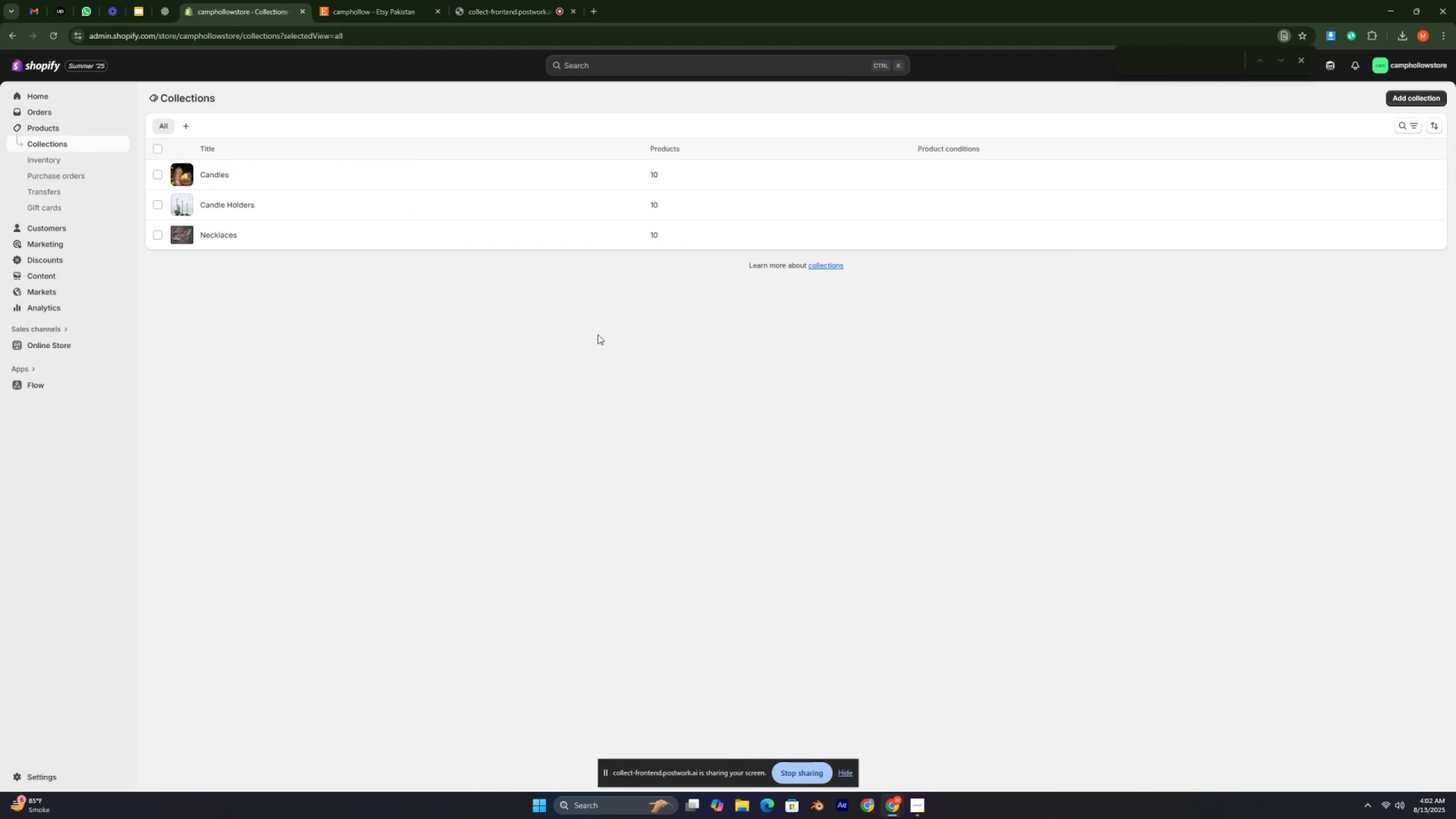 
key(Control+ControlLeft)
 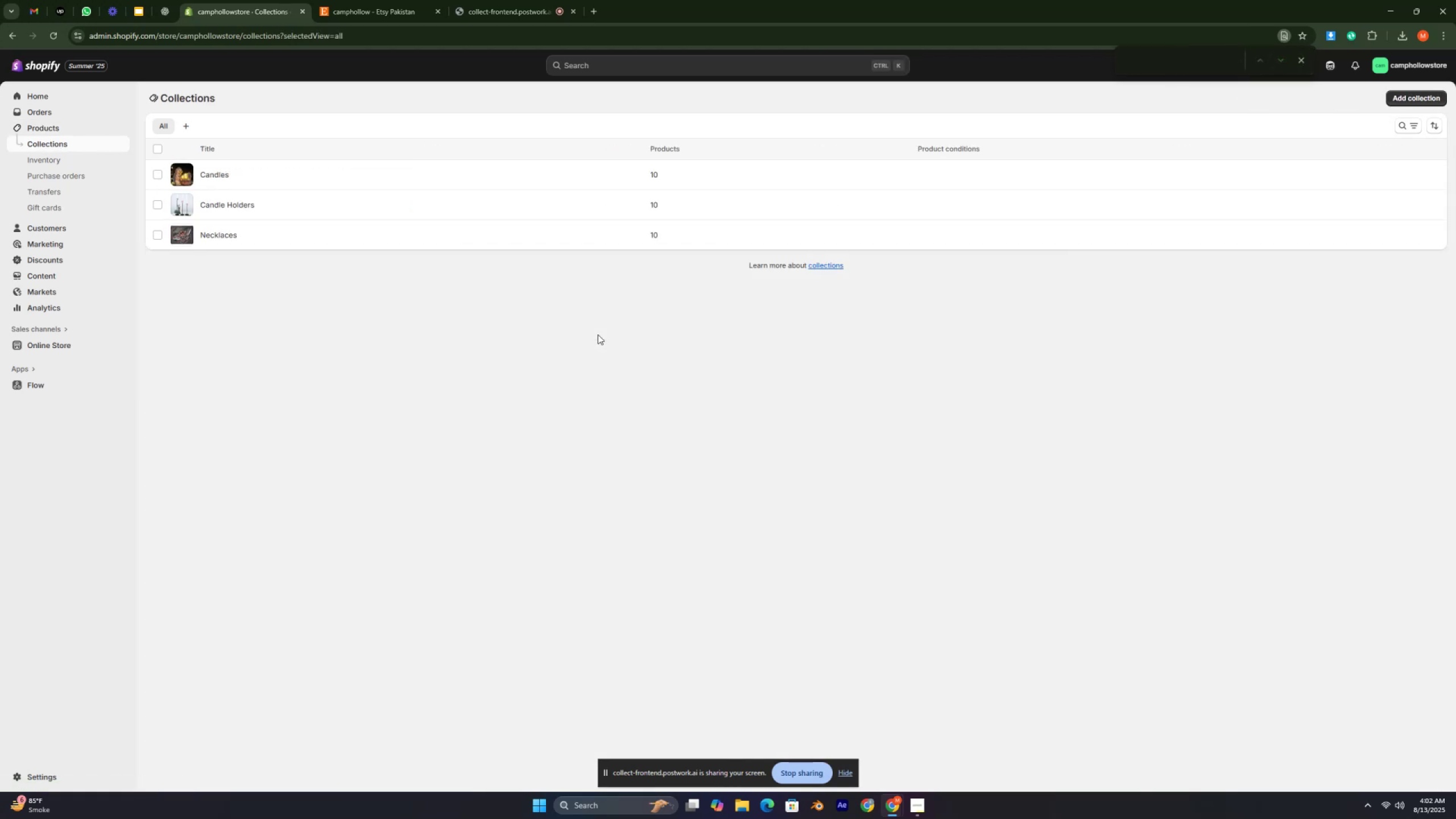 
key(Control+ControlLeft)
 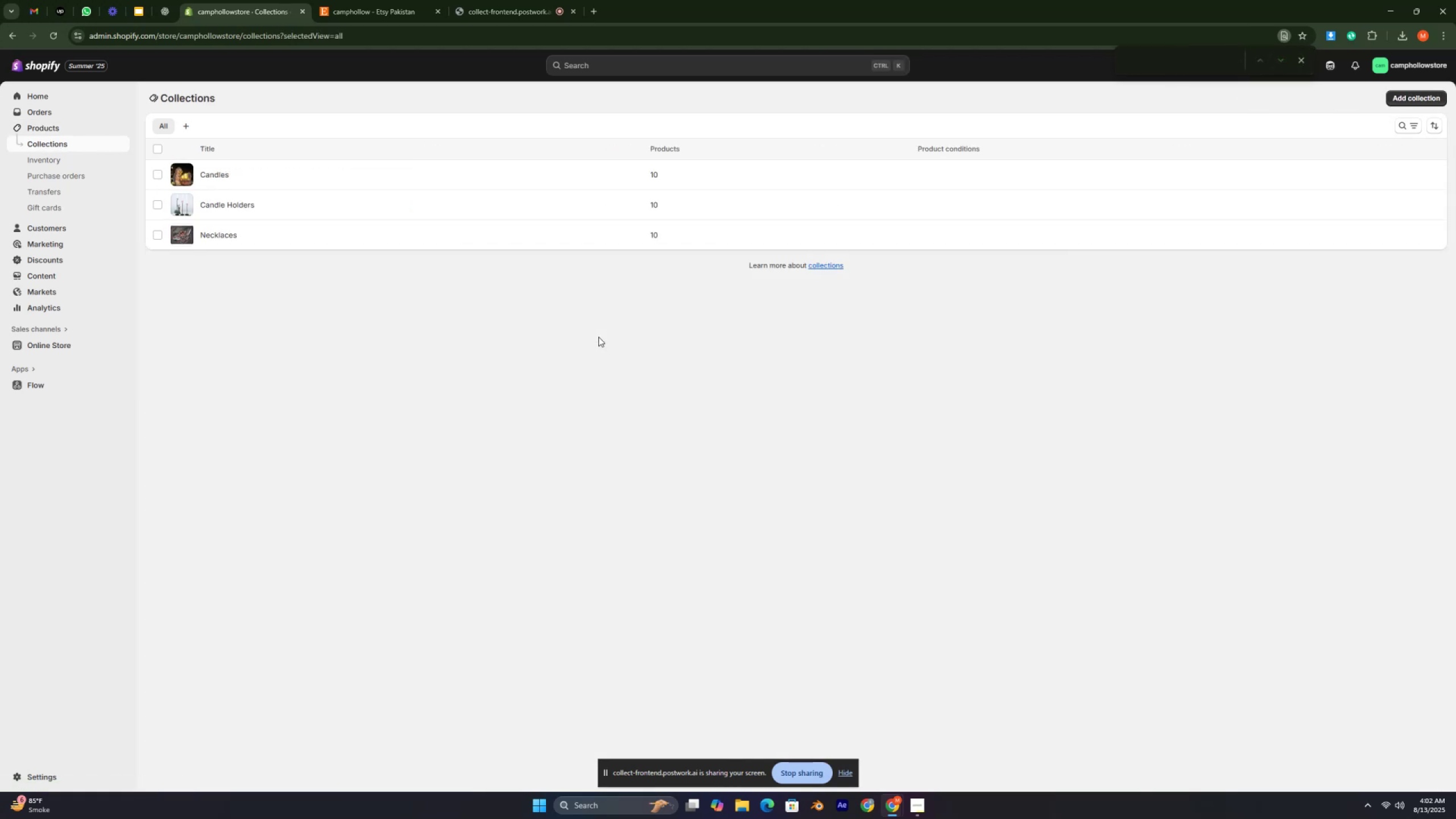 
key(Control+ControlLeft)
 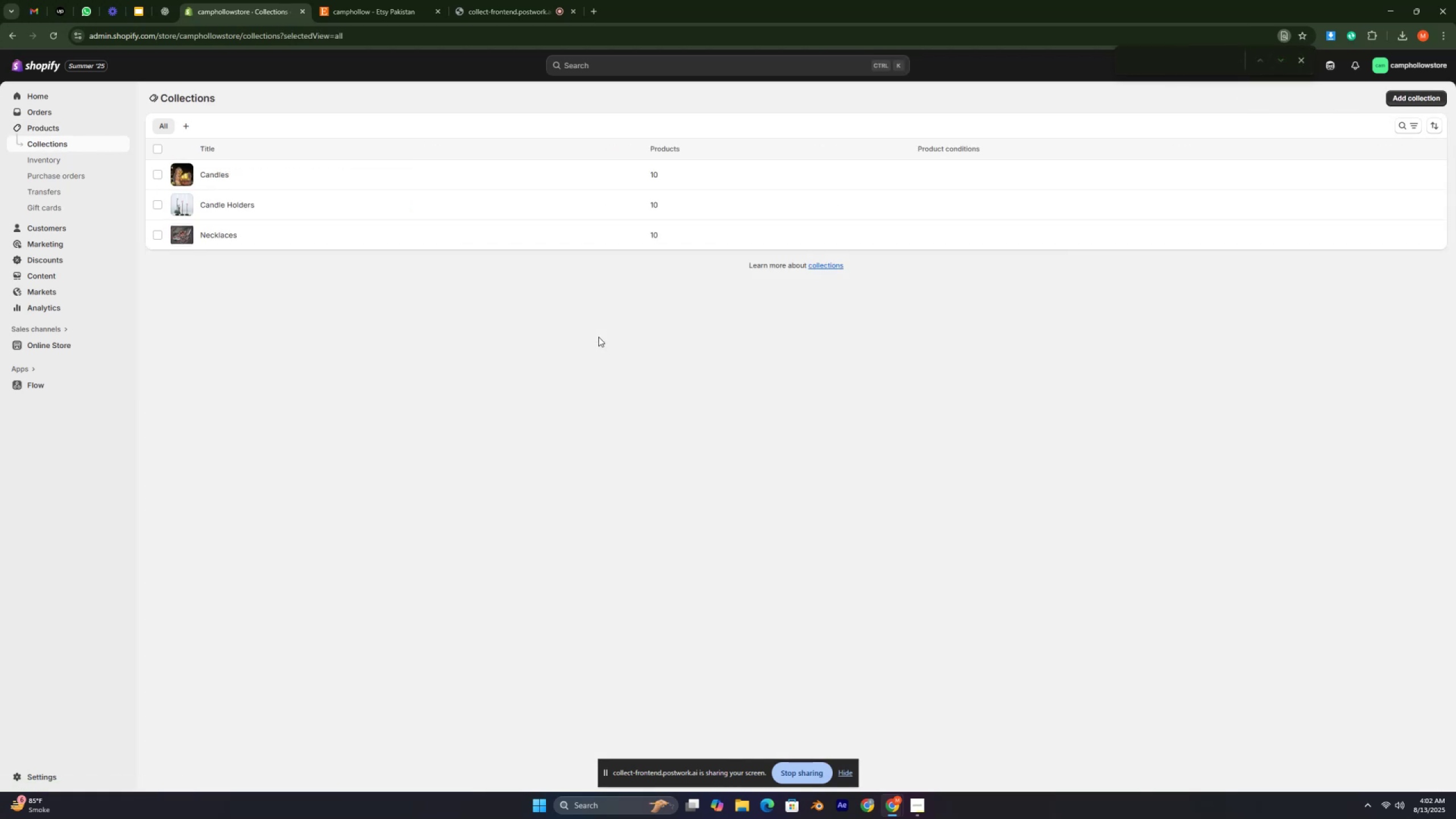 
key(Control+ControlLeft)
 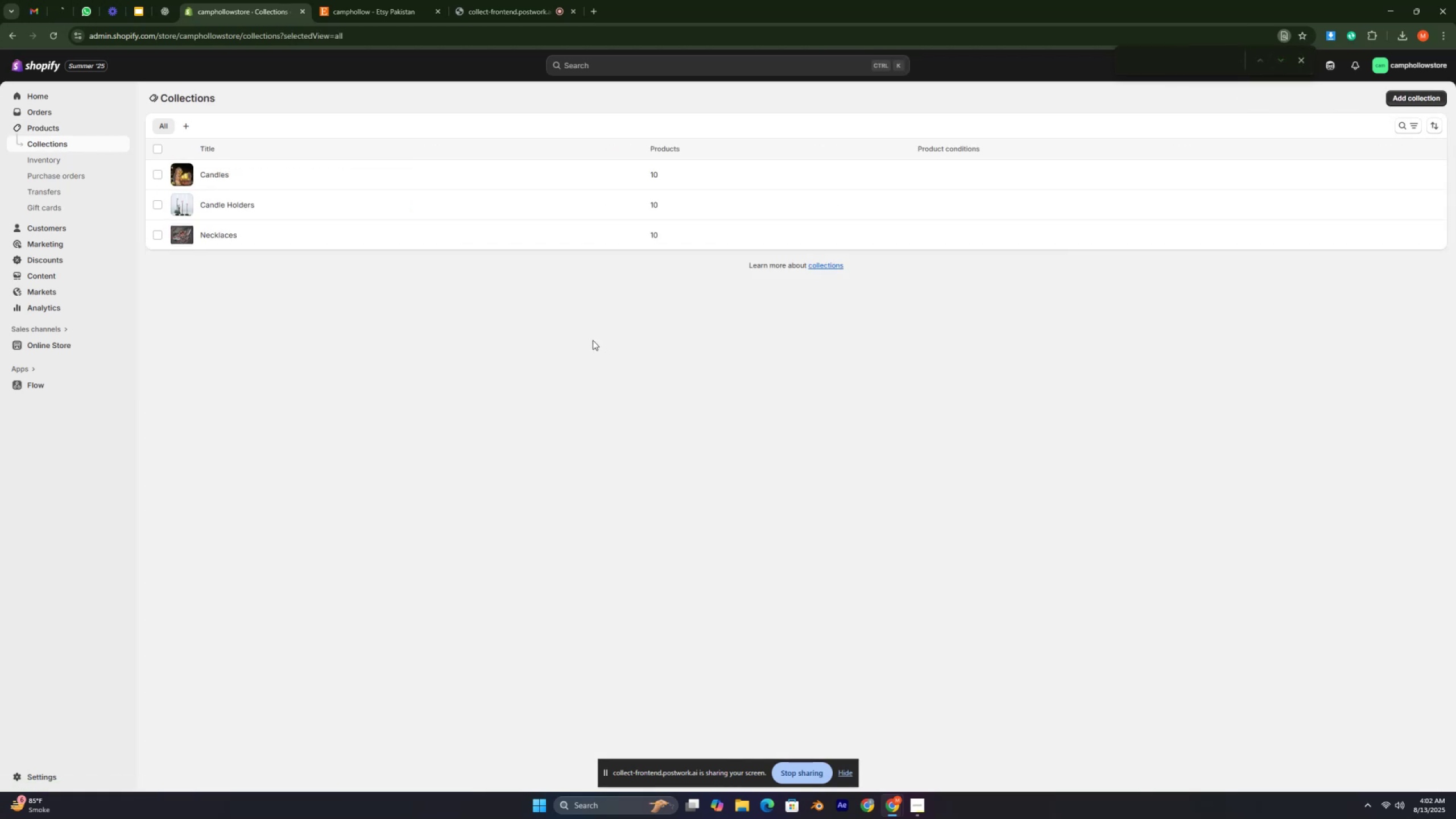 
key(Control+ControlLeft)
 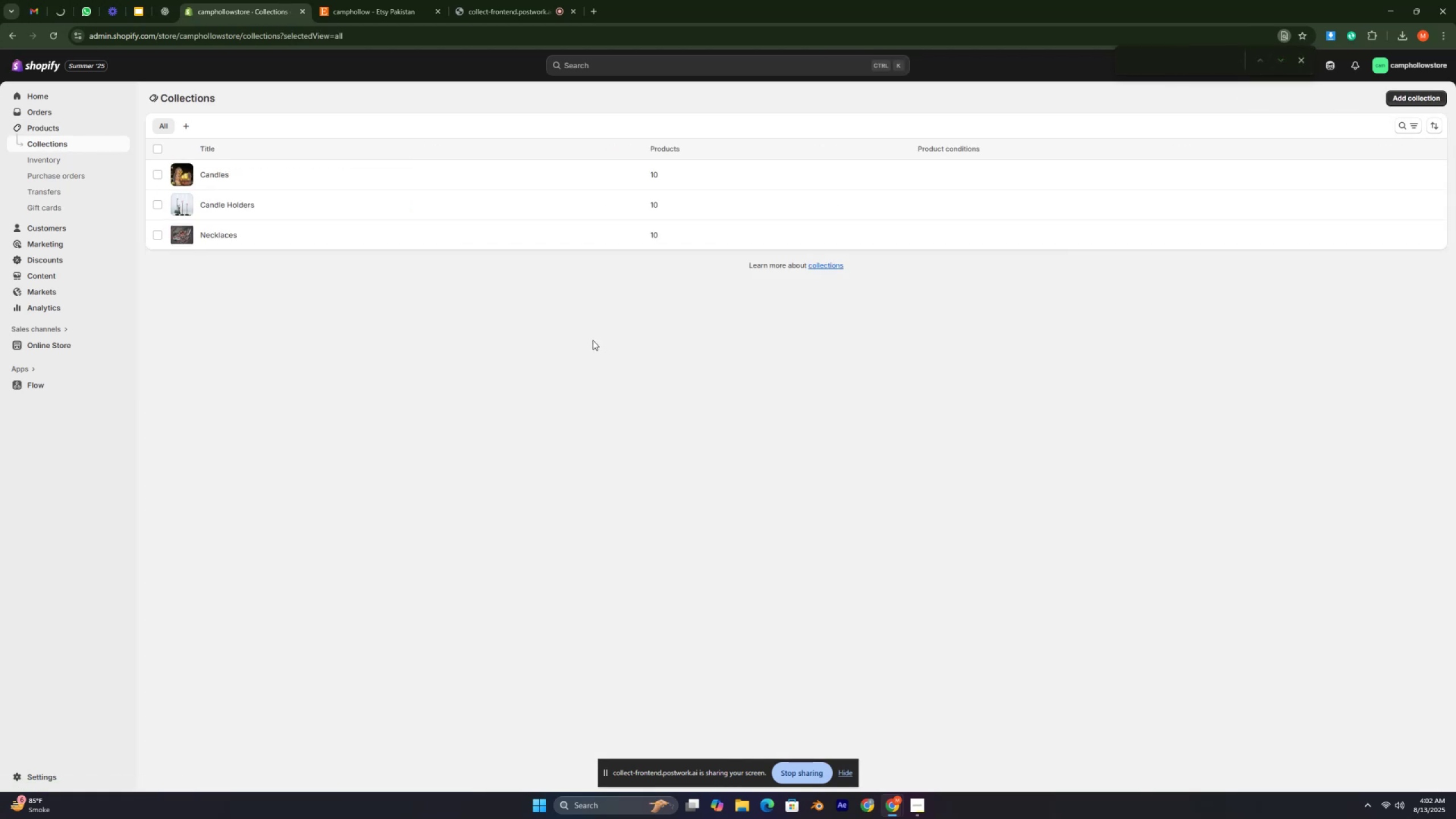 
key(Control+ControlLeft)
 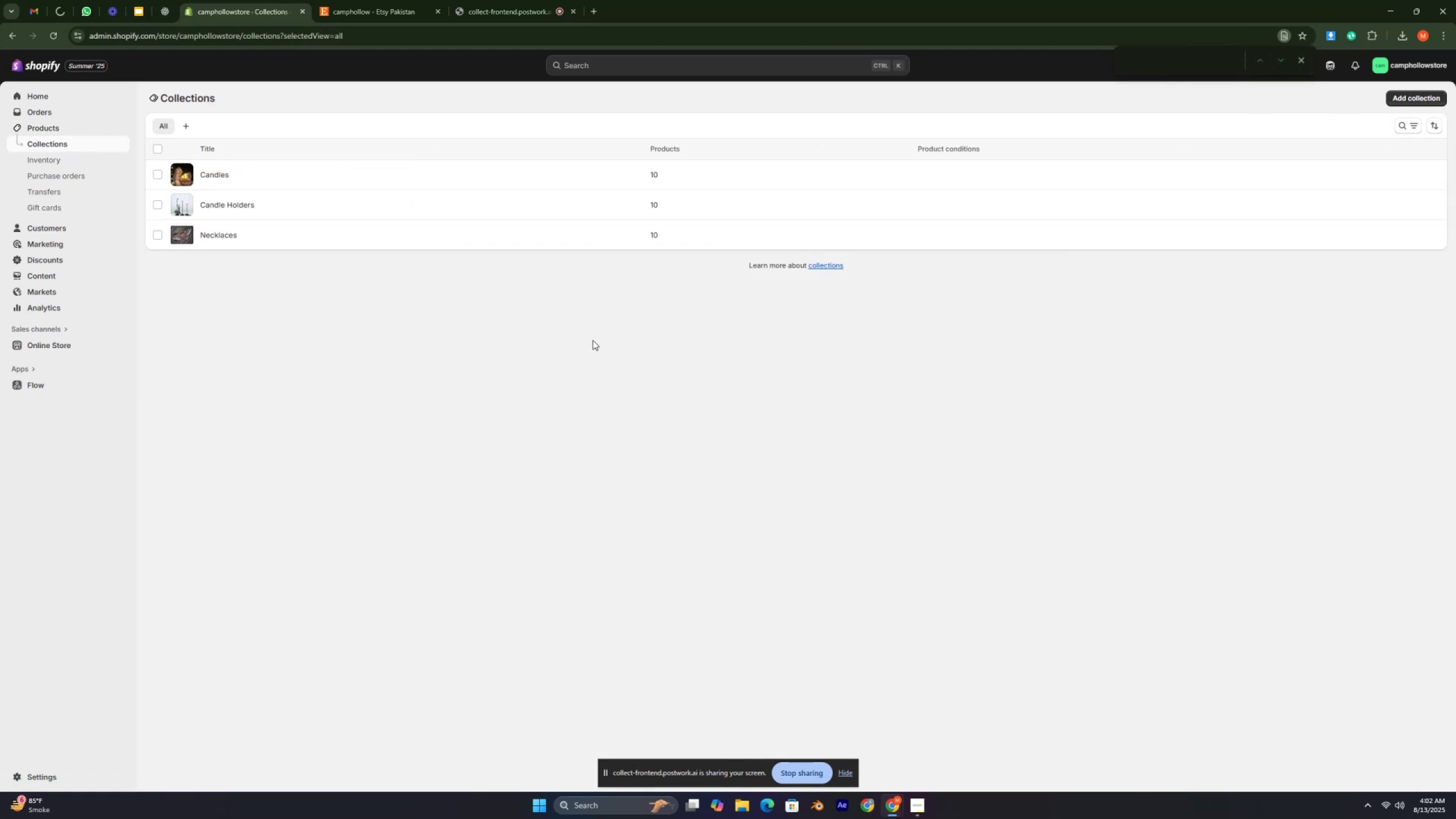 
key(Control+ControlLeft)
 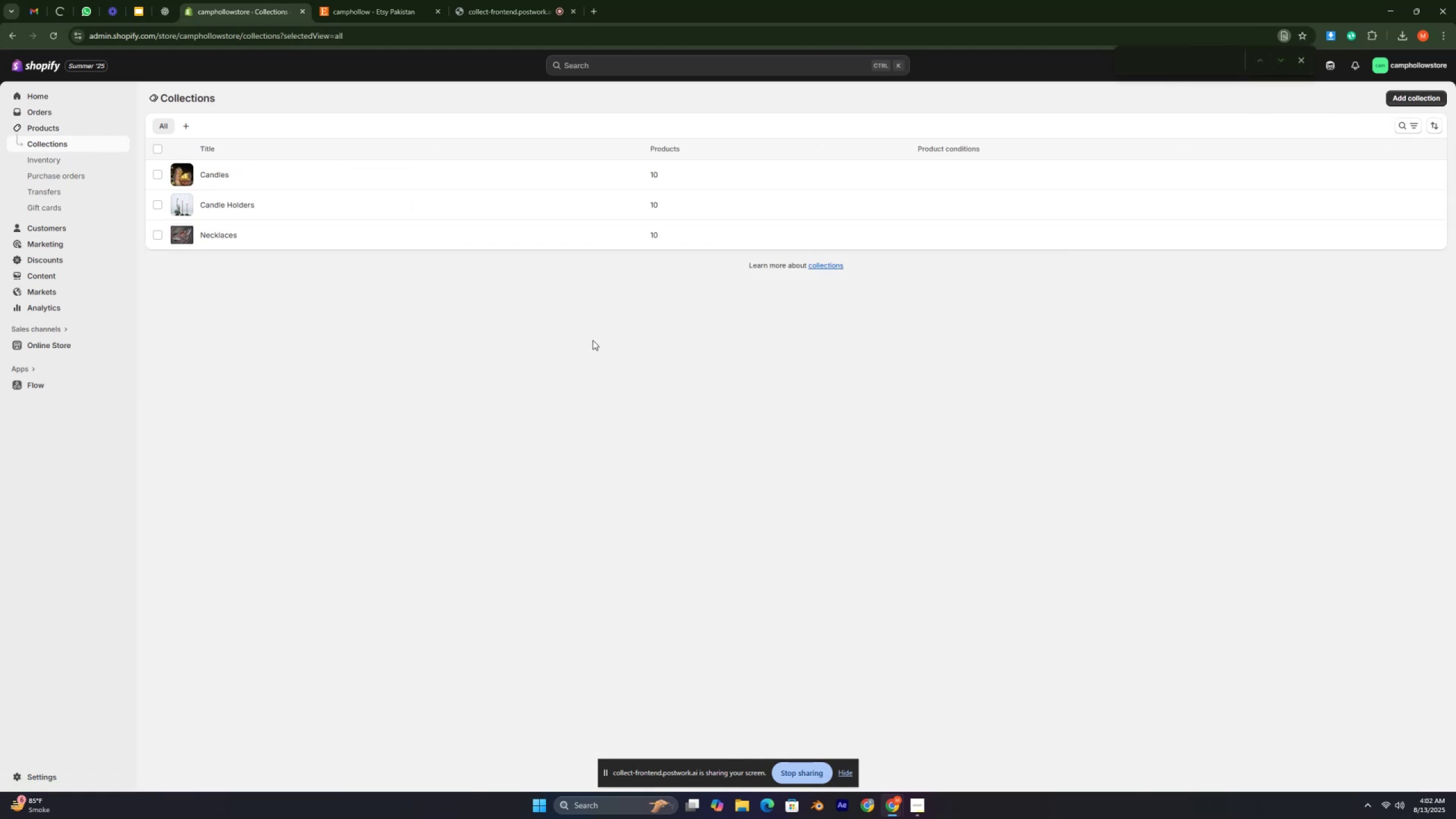 
key(Control+ControlLeft)
 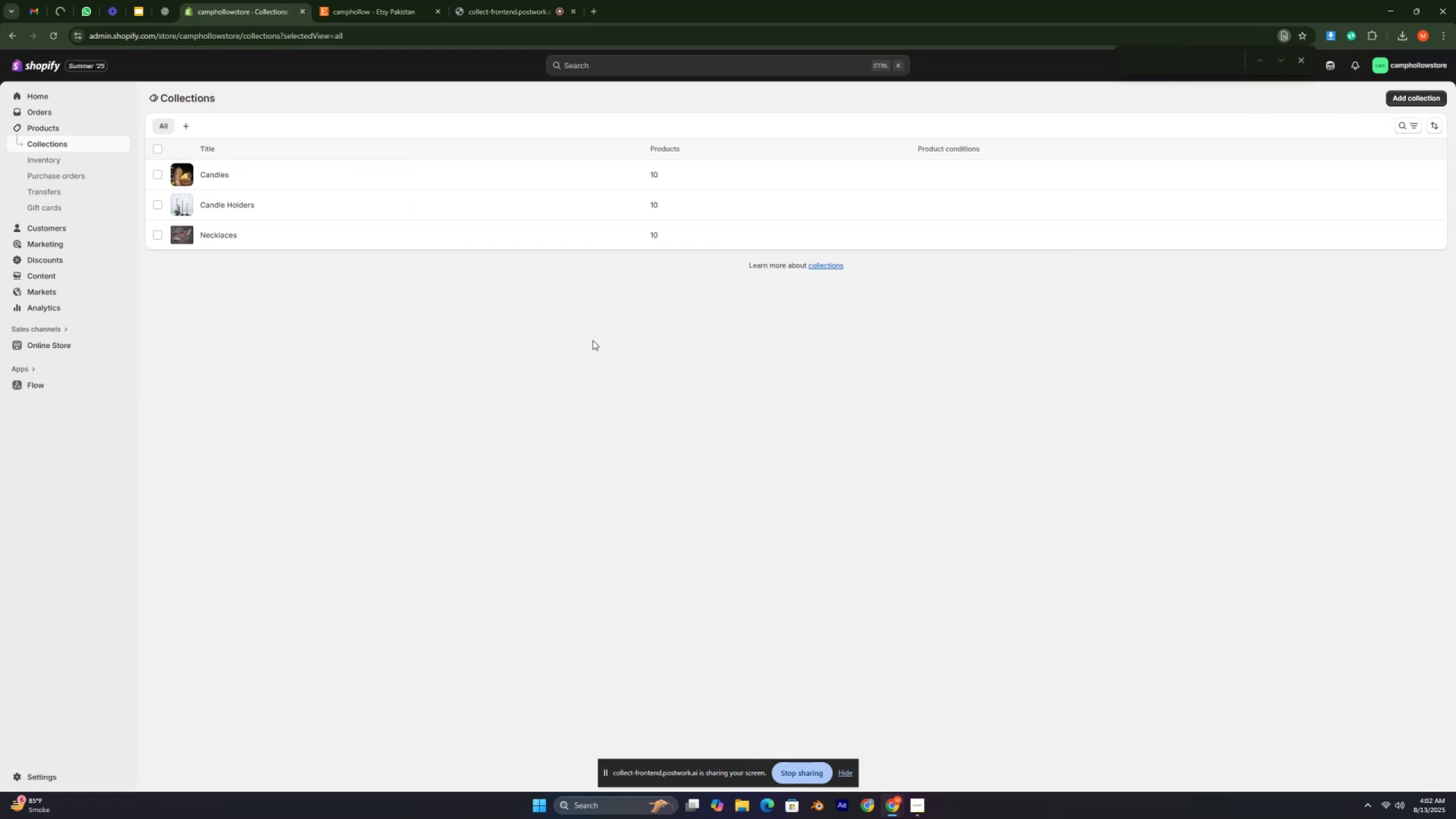 
key(Control+ControlLeft)
 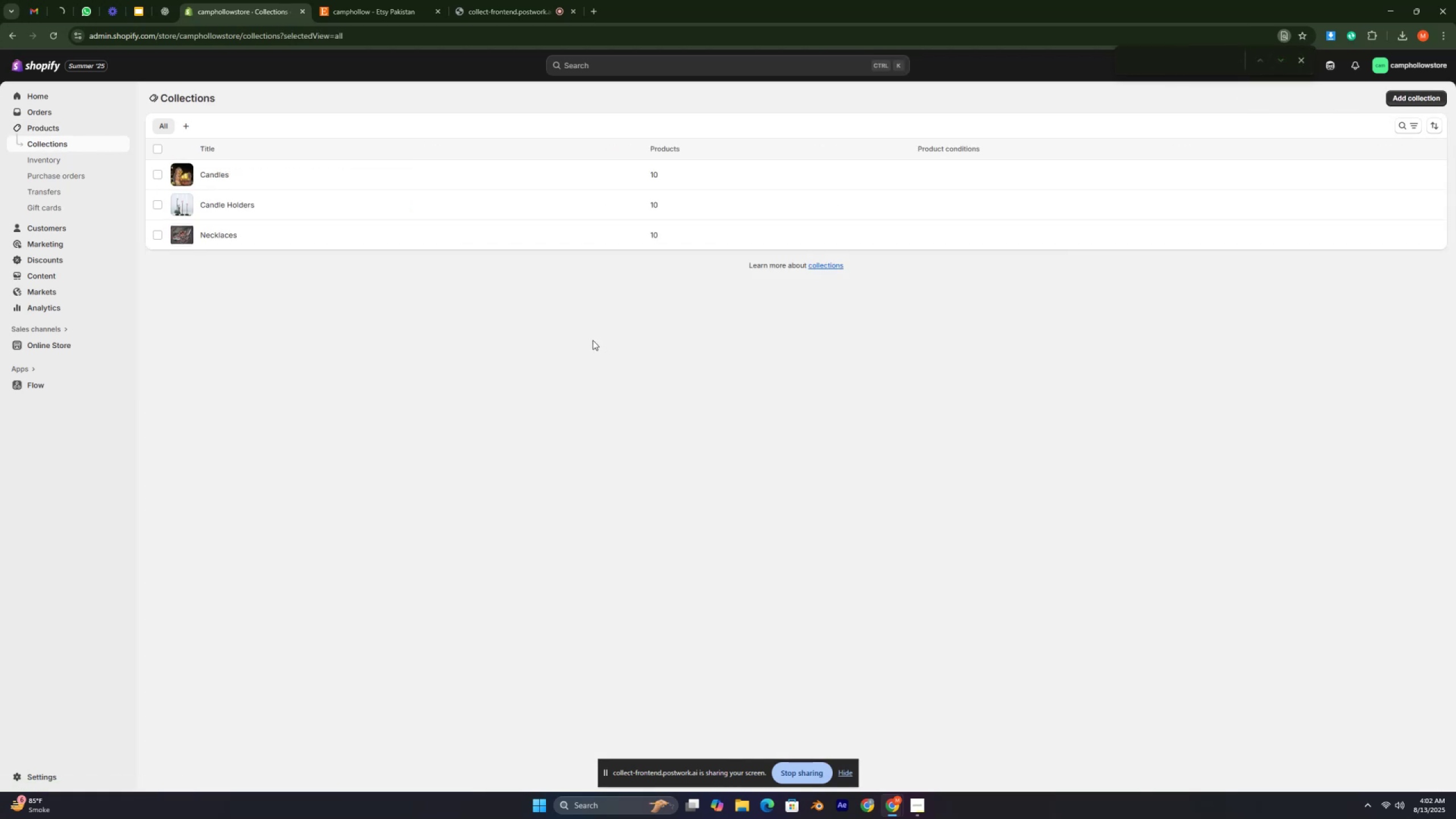 
key(Control+ControlLeft)
 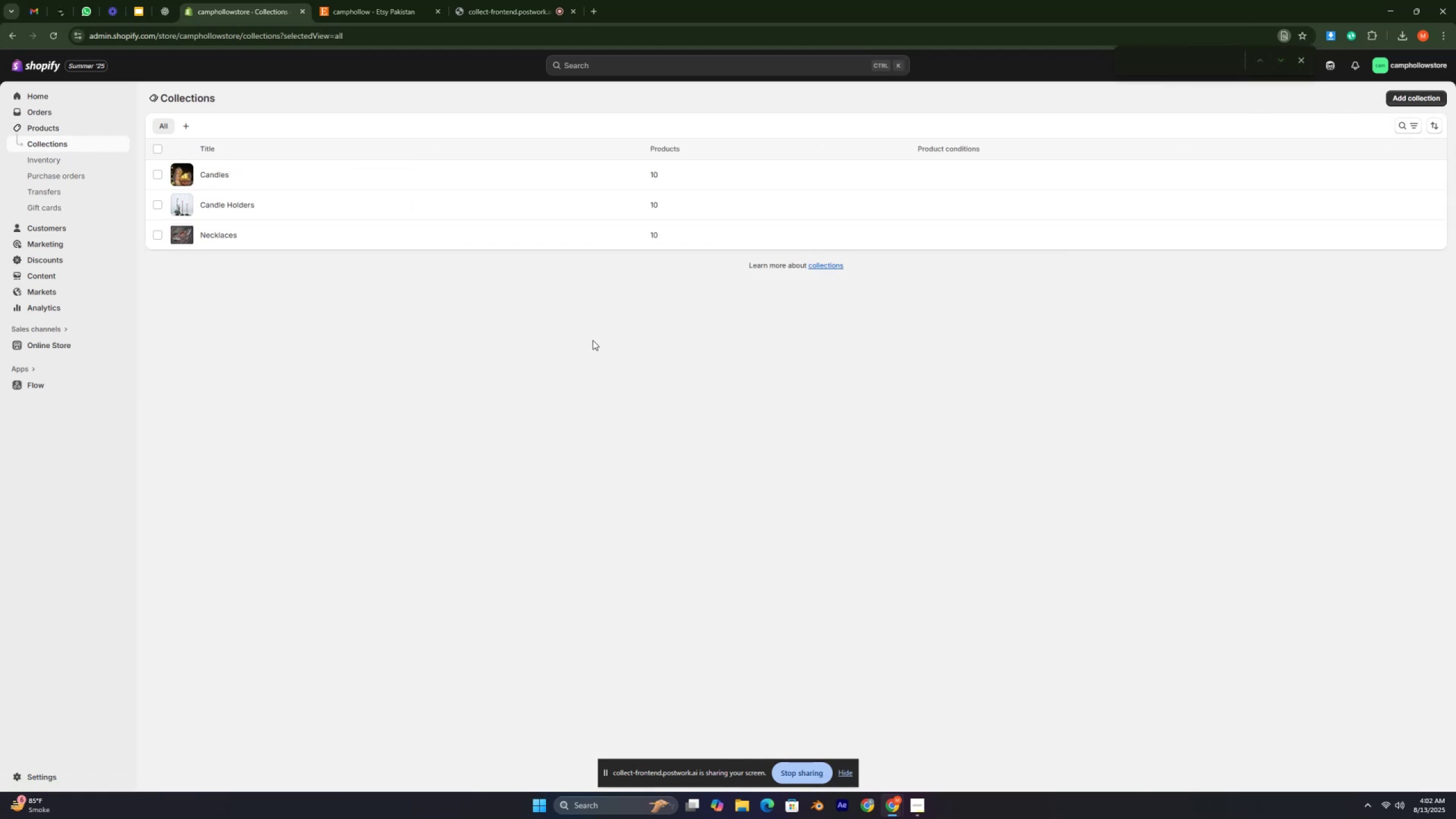 
key(Control+ControlLeft)
 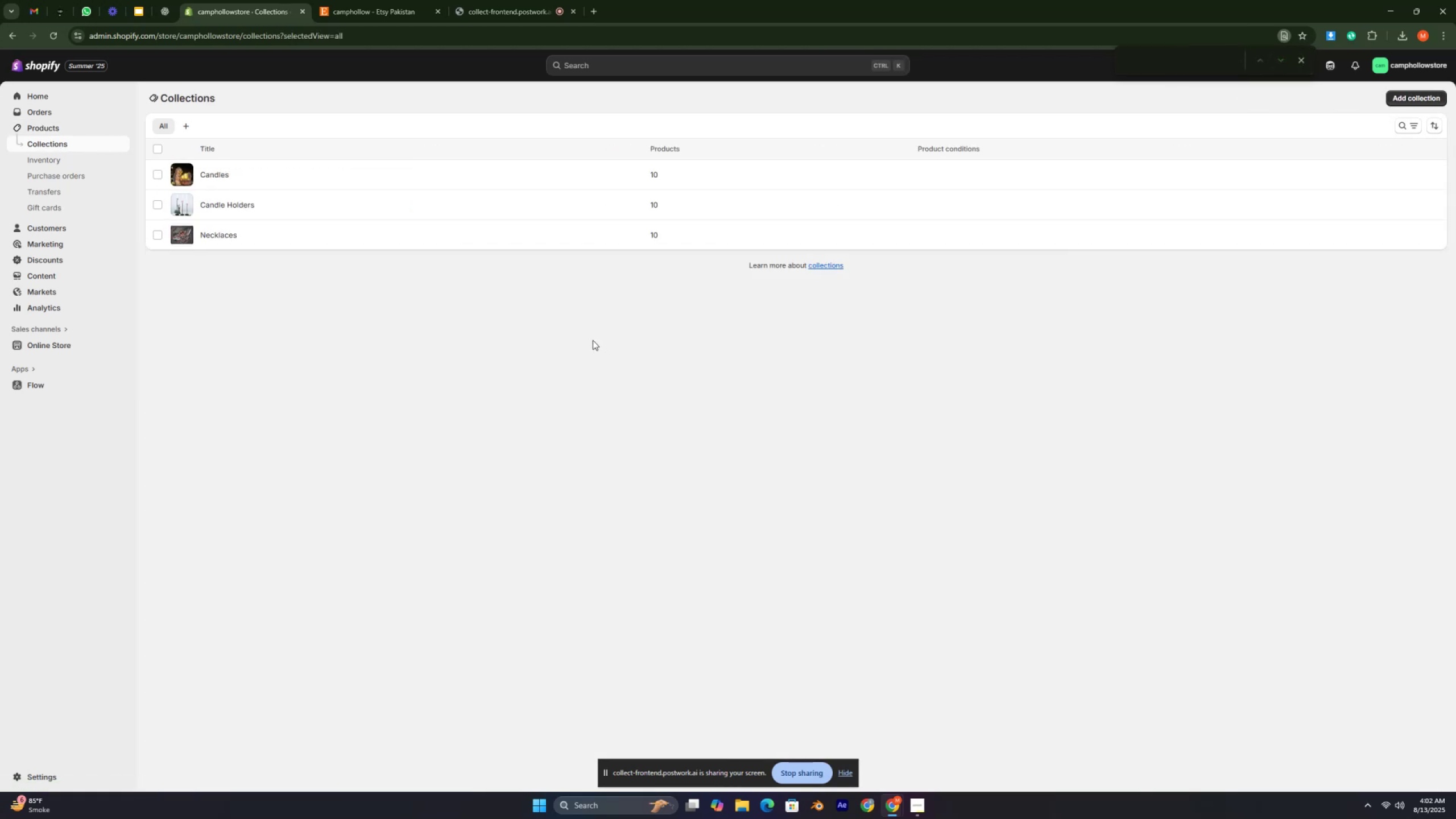 
key(Control+ControlLeft)
 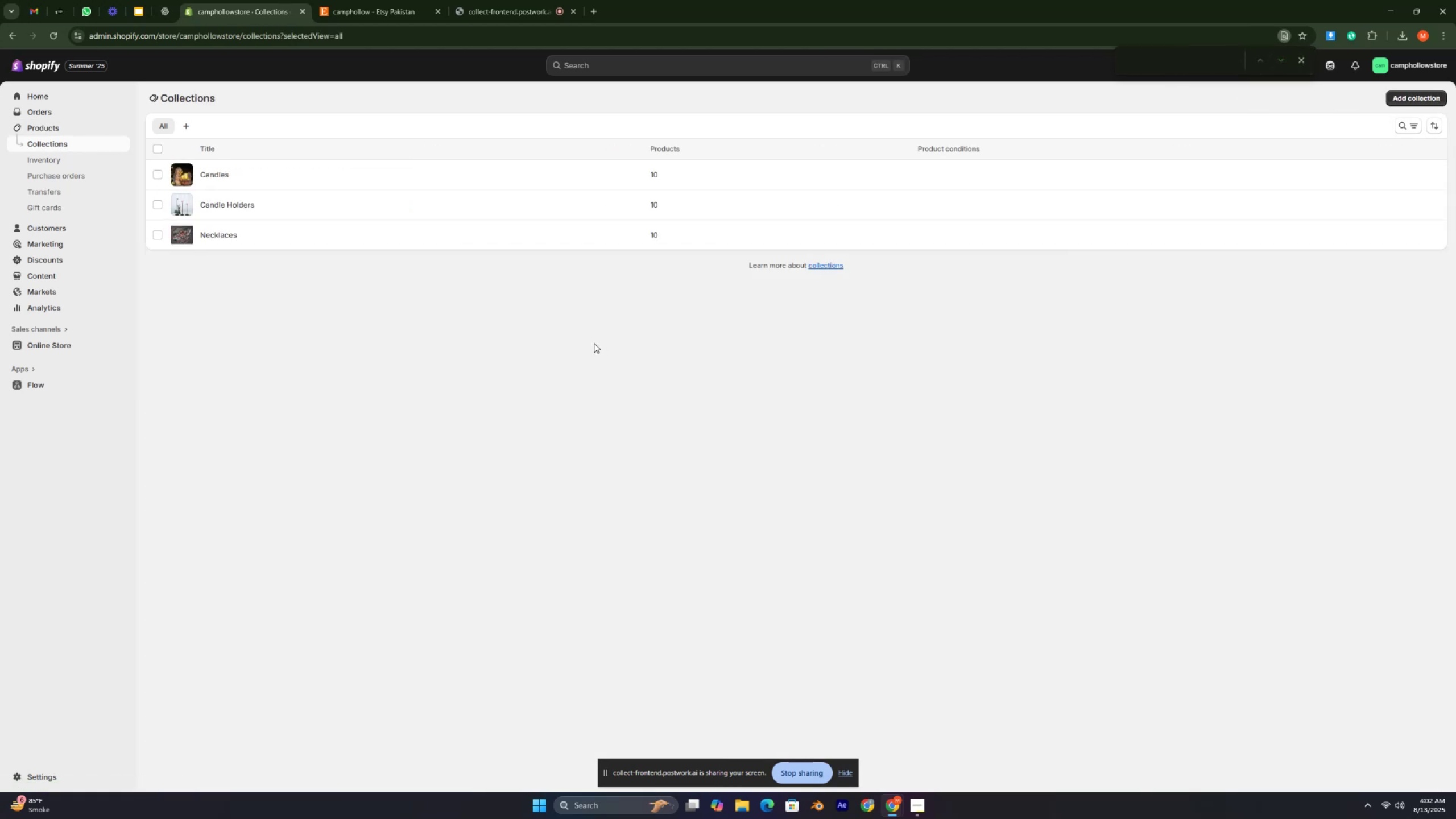 
key(Control+ControlLeft)
 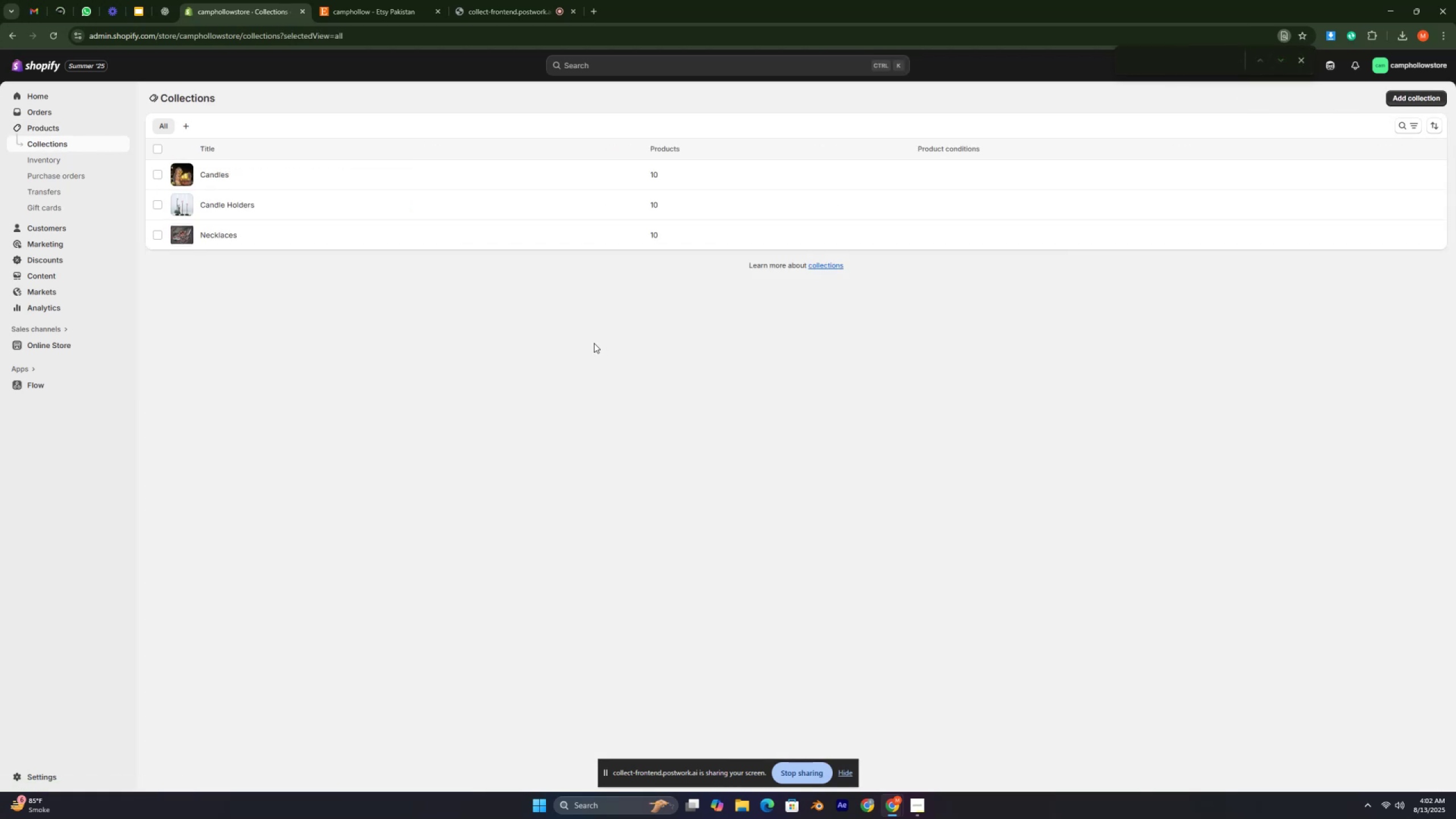 
key(Control+ControlLeft)
 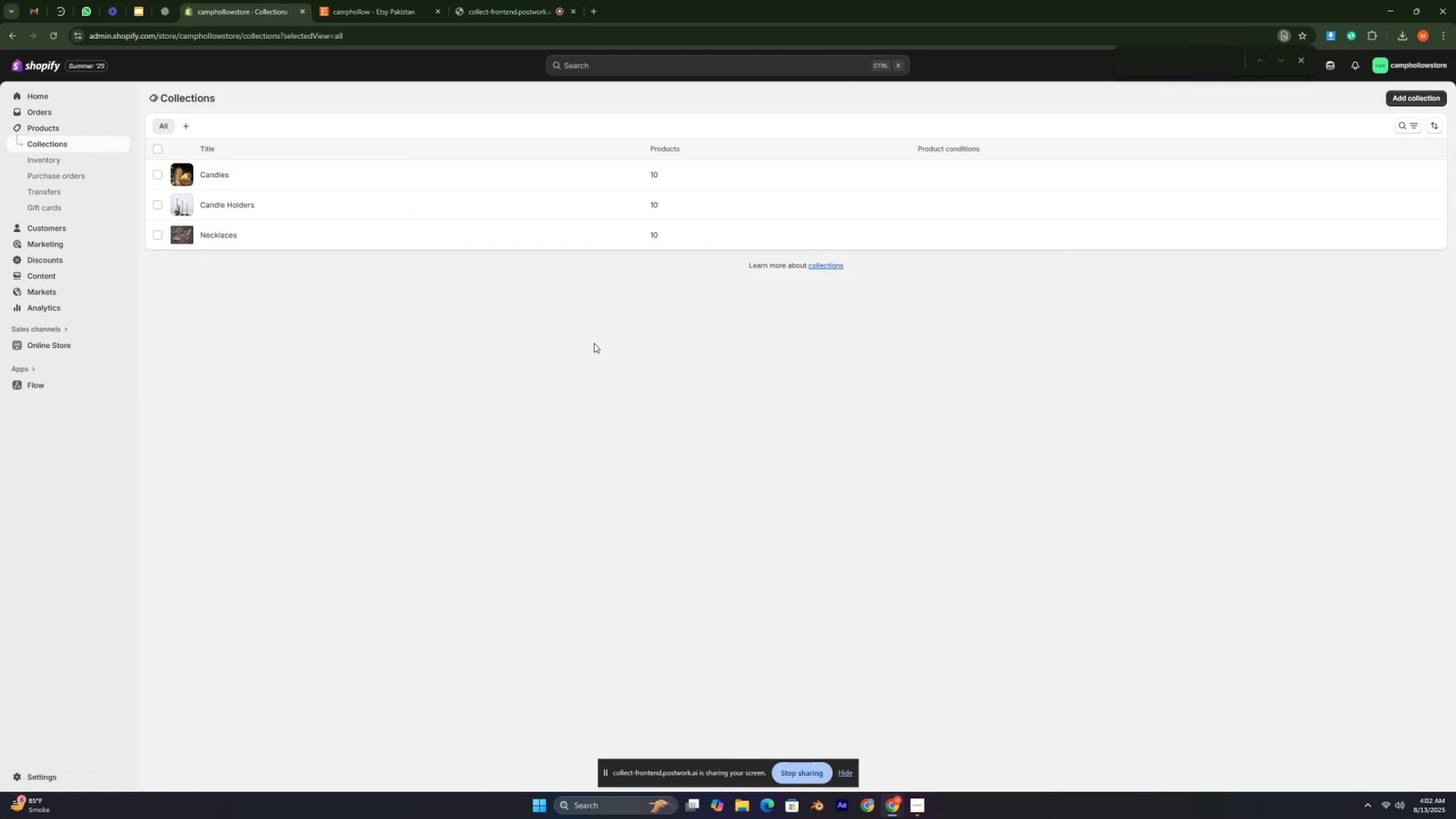 
key(Control+ControlLeft)
 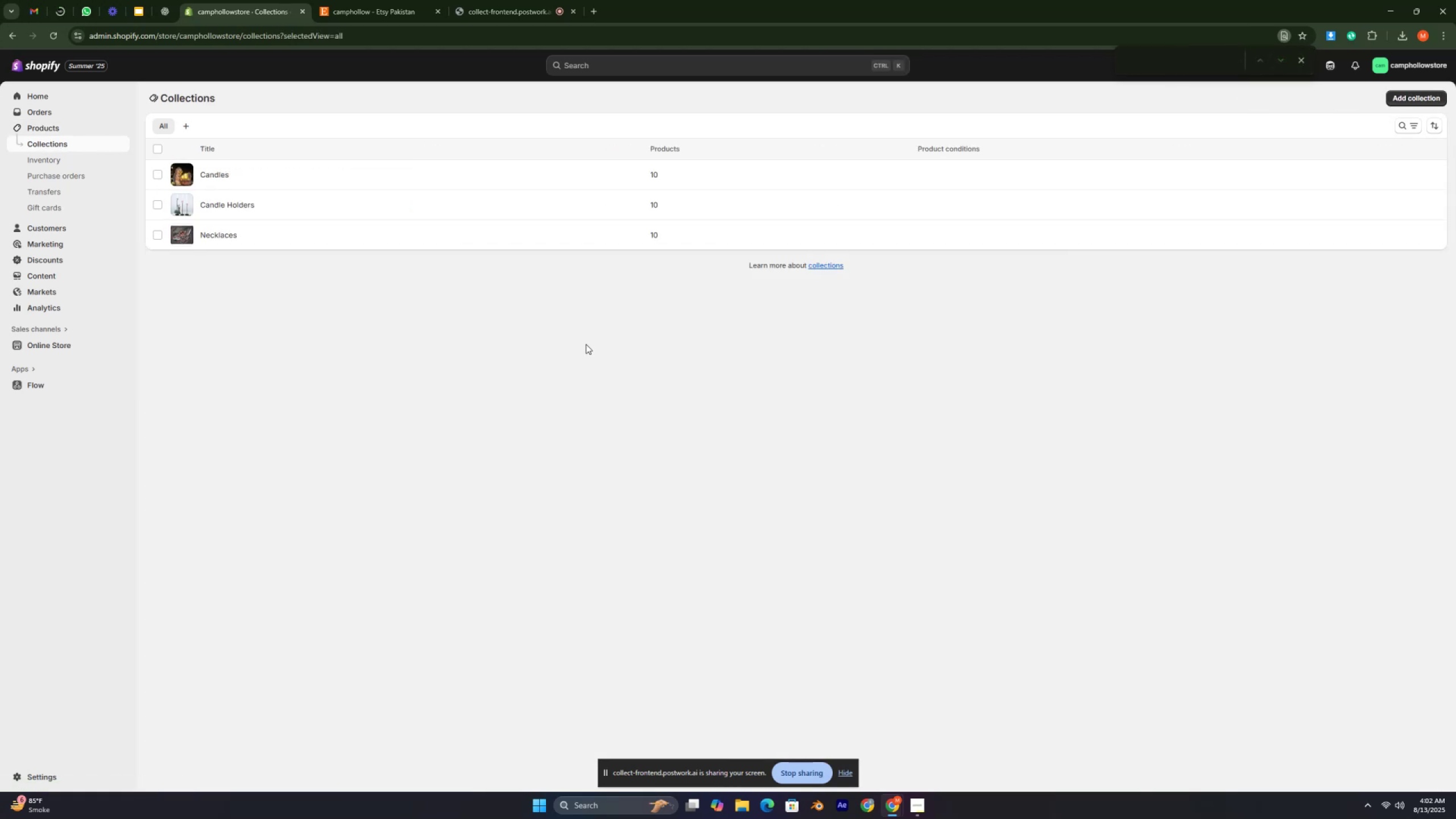 
key(Control+ControlLeft)
 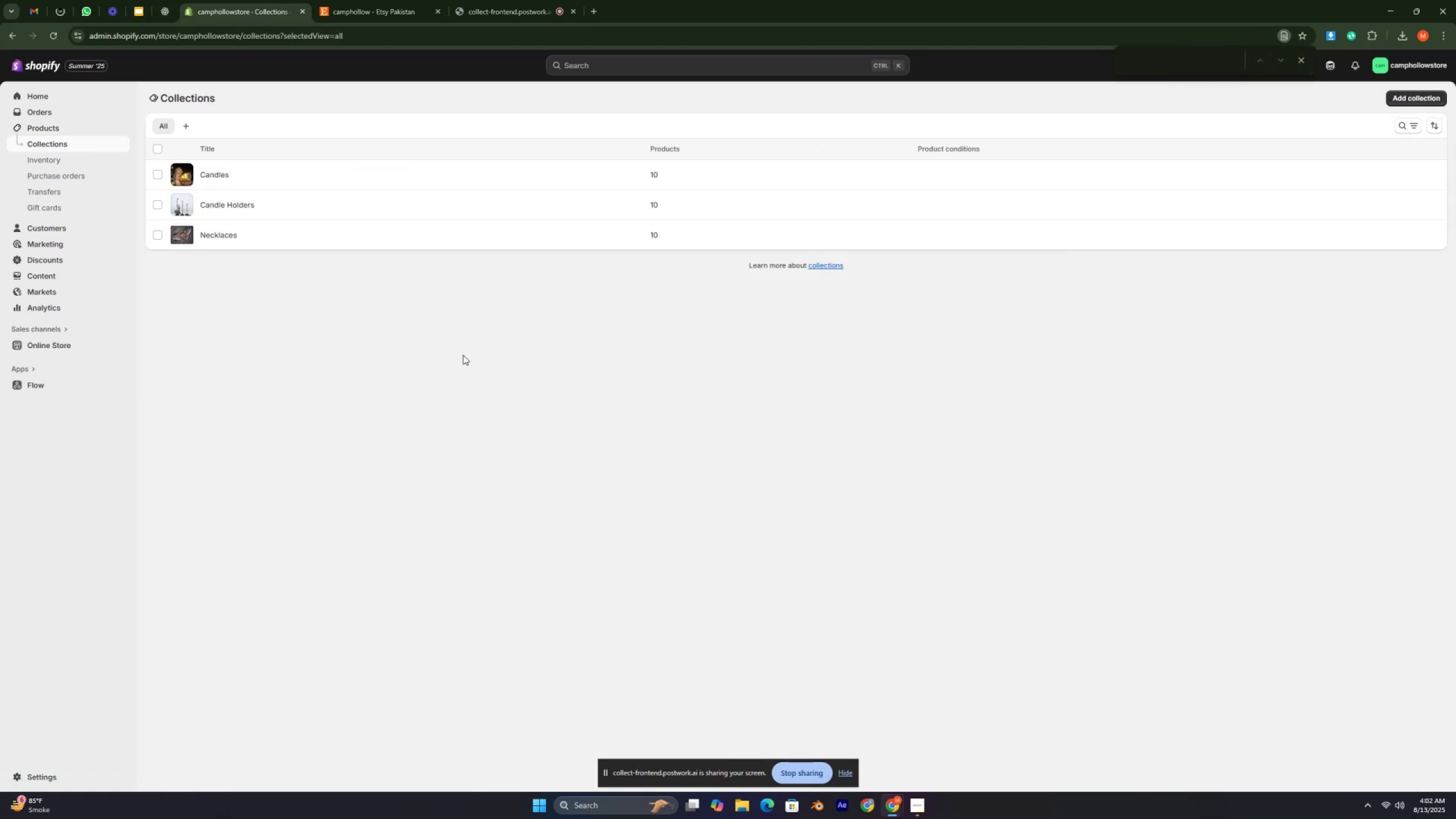 
key(Control+ControlLeft)
 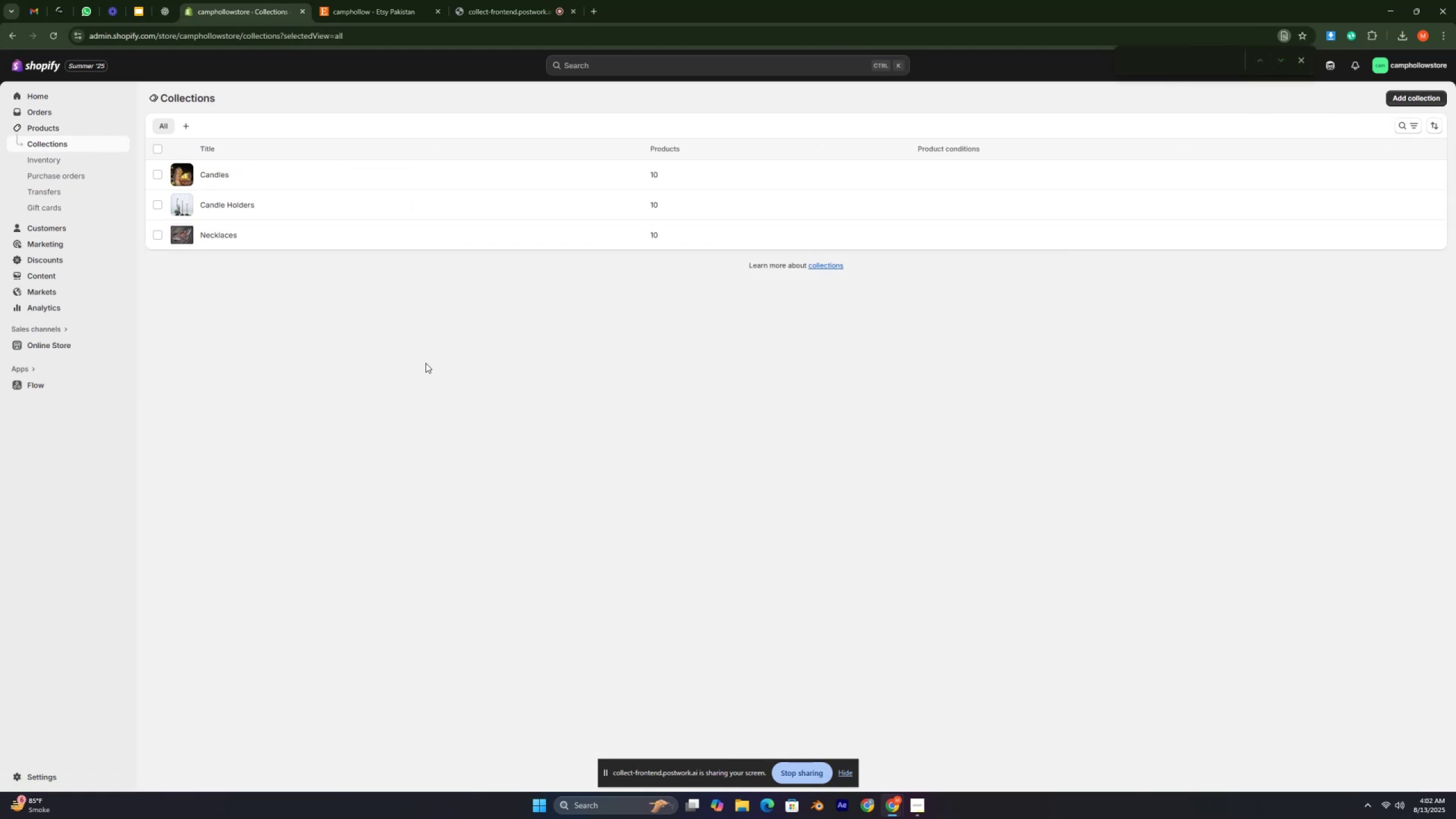 
key(Control+ControlLeft)
 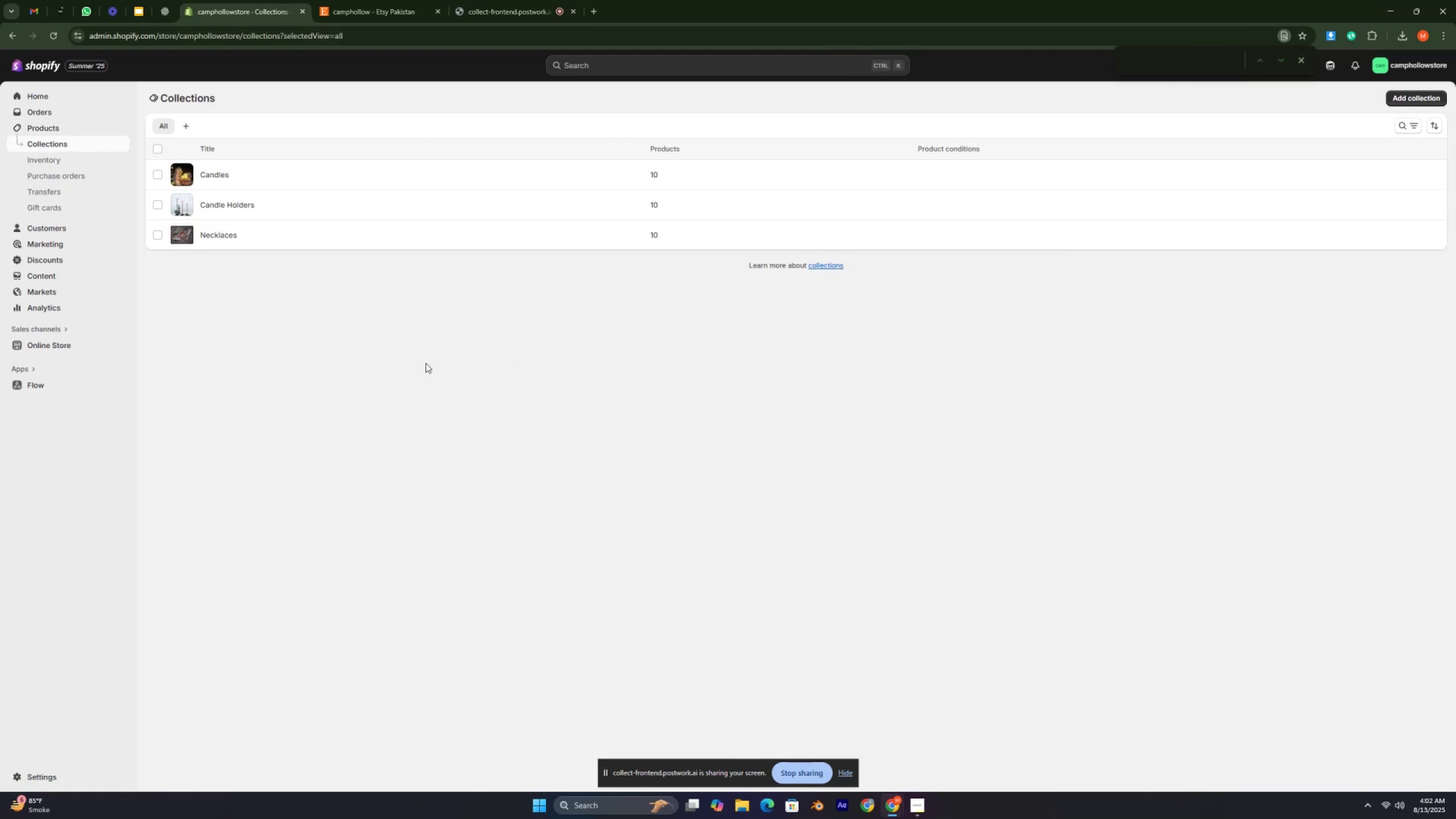 
key(Control+ControlLeft)
 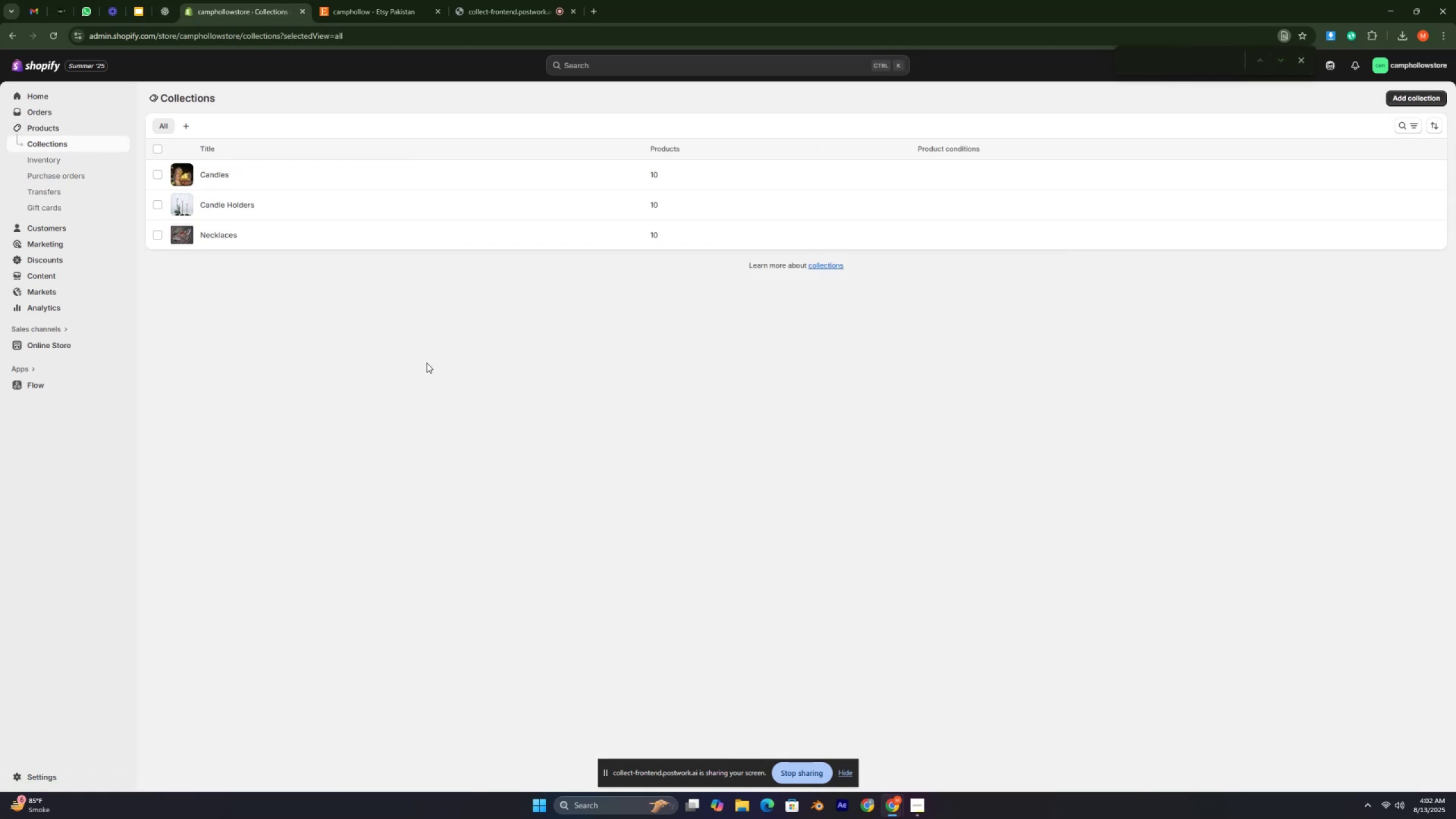 
key(Control+ControlLeft)
 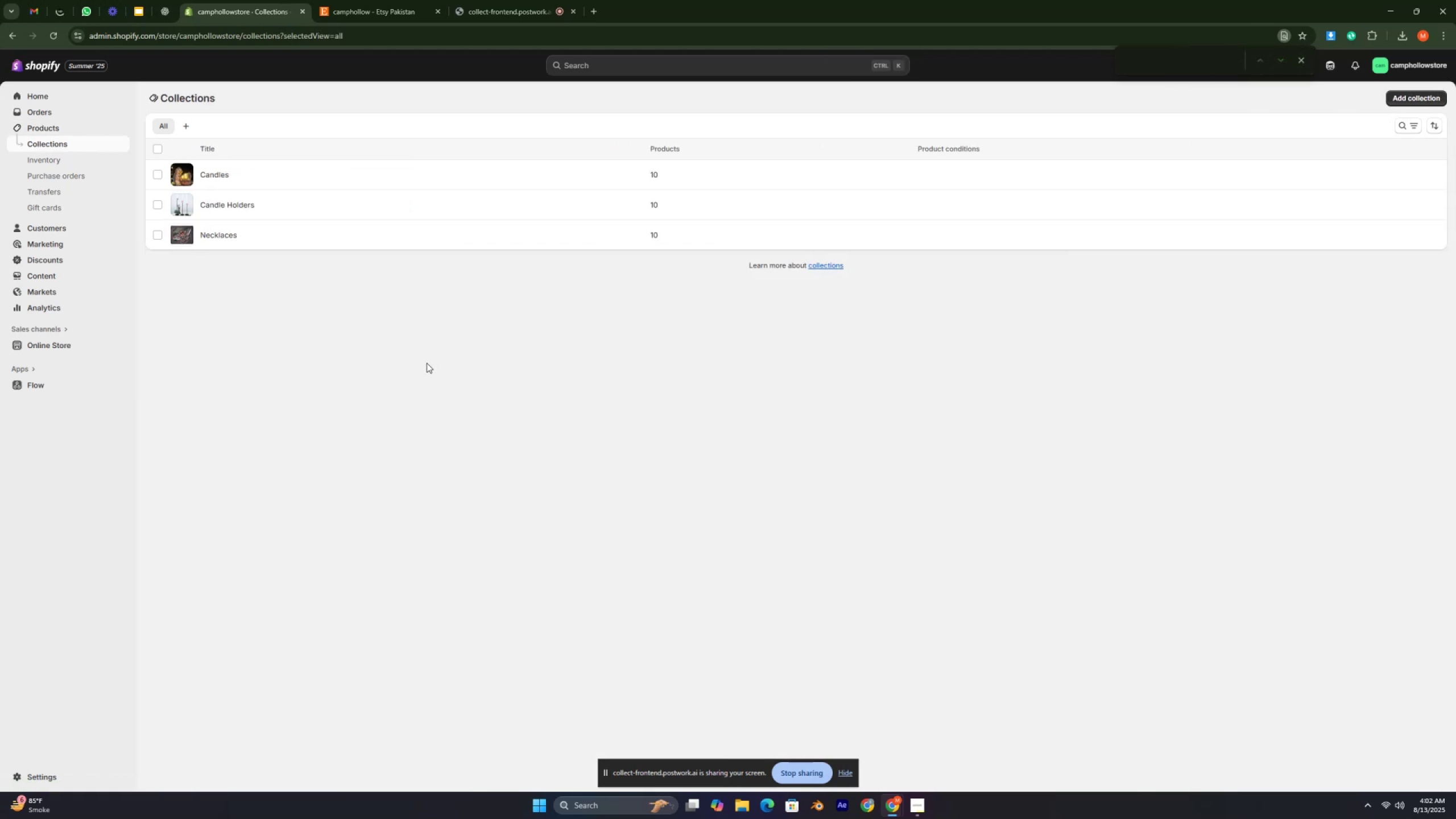 
key(Control+ControlLeft)
 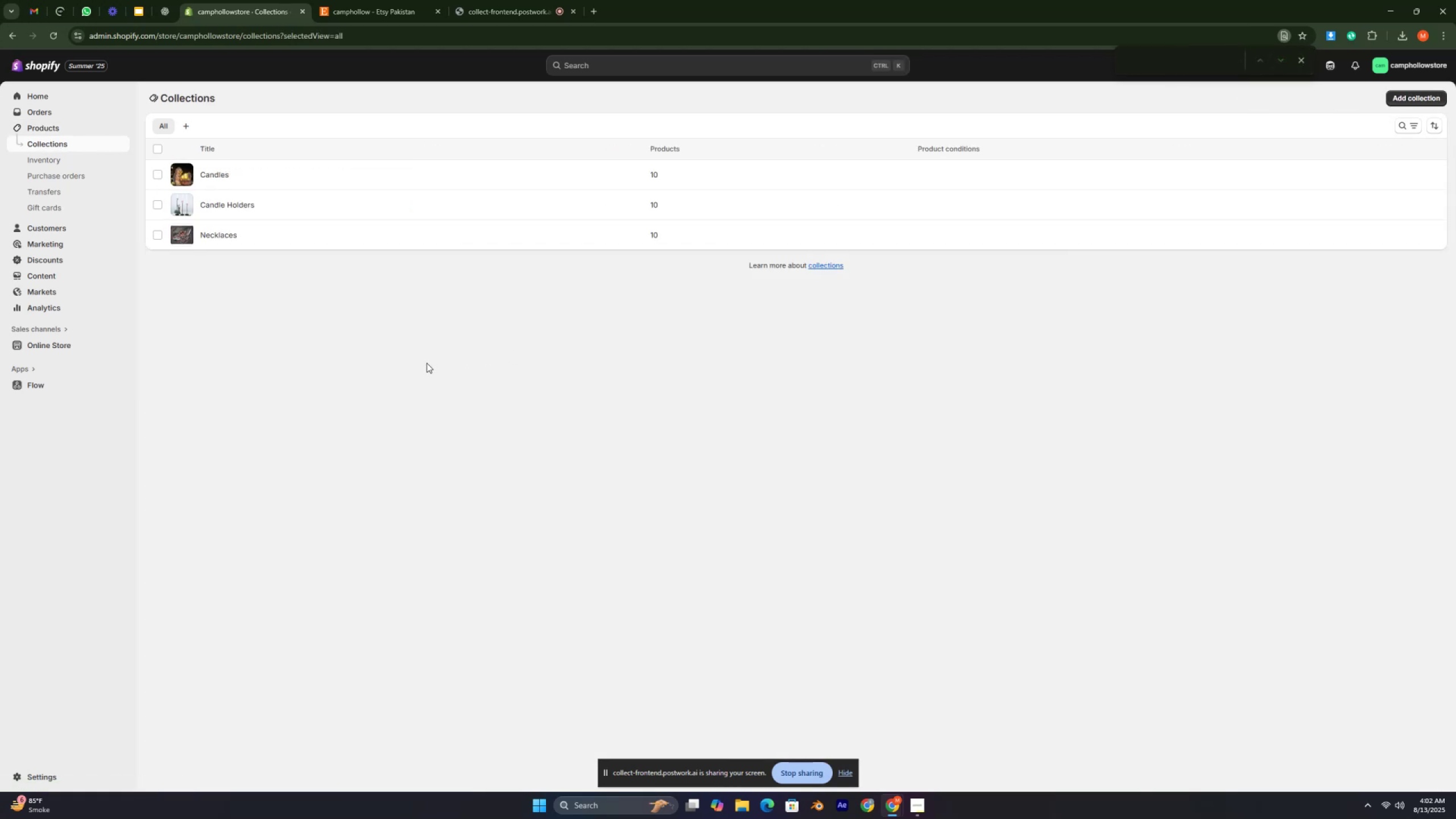 
key(Control+ControlLeft)
 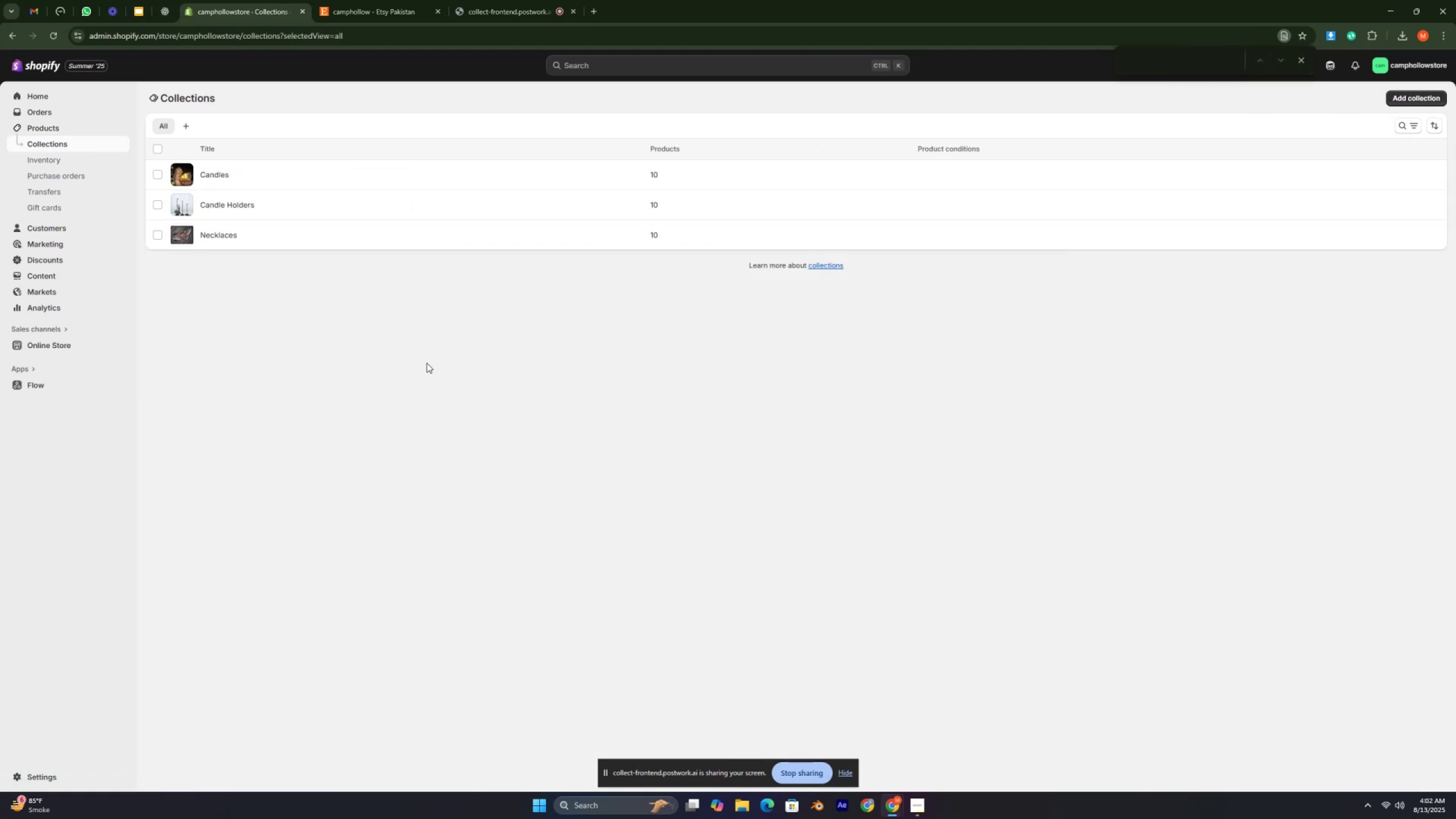 
key(Control+ControlLeft)
 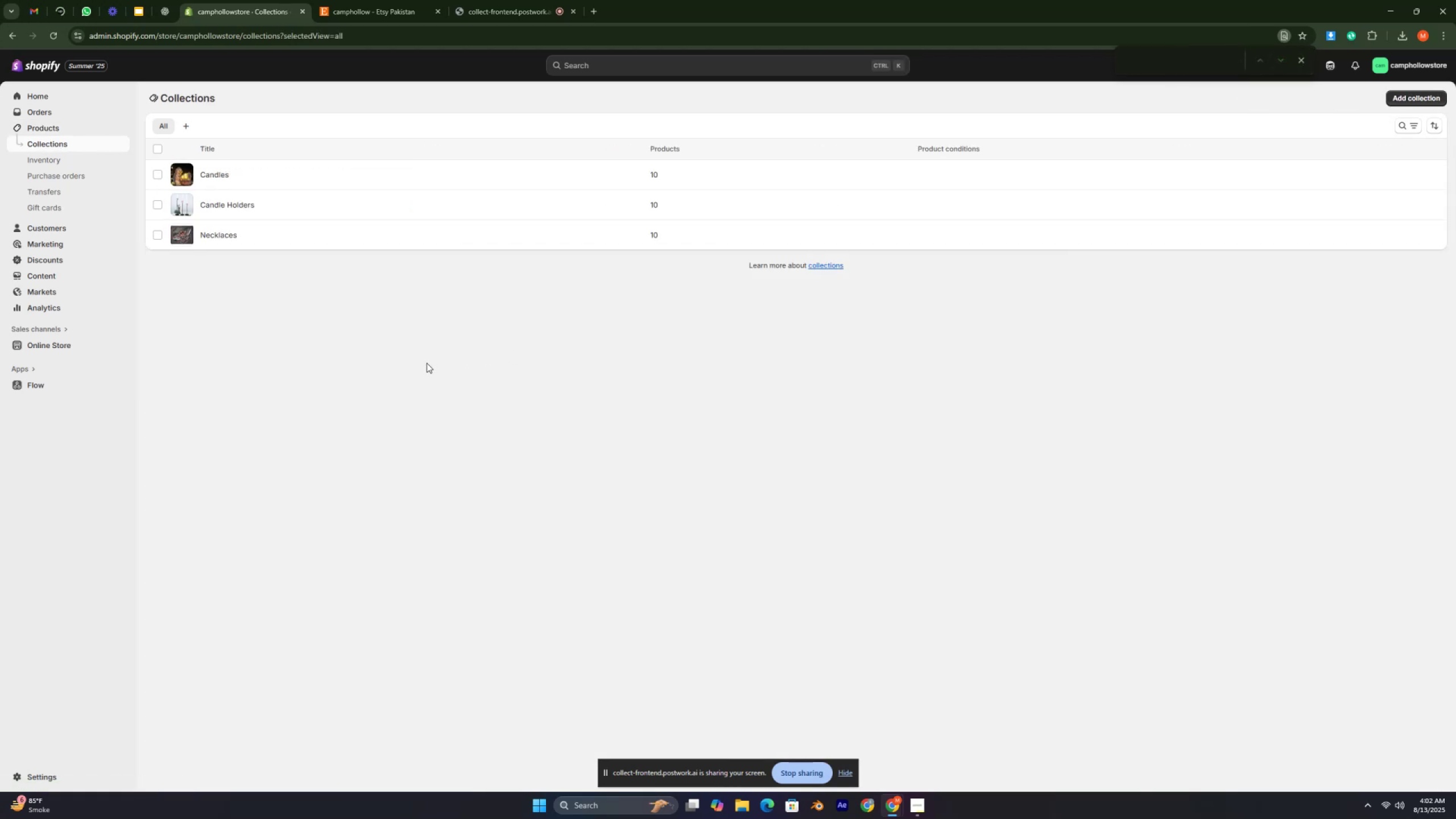 
key(Control+ControlLeft)
 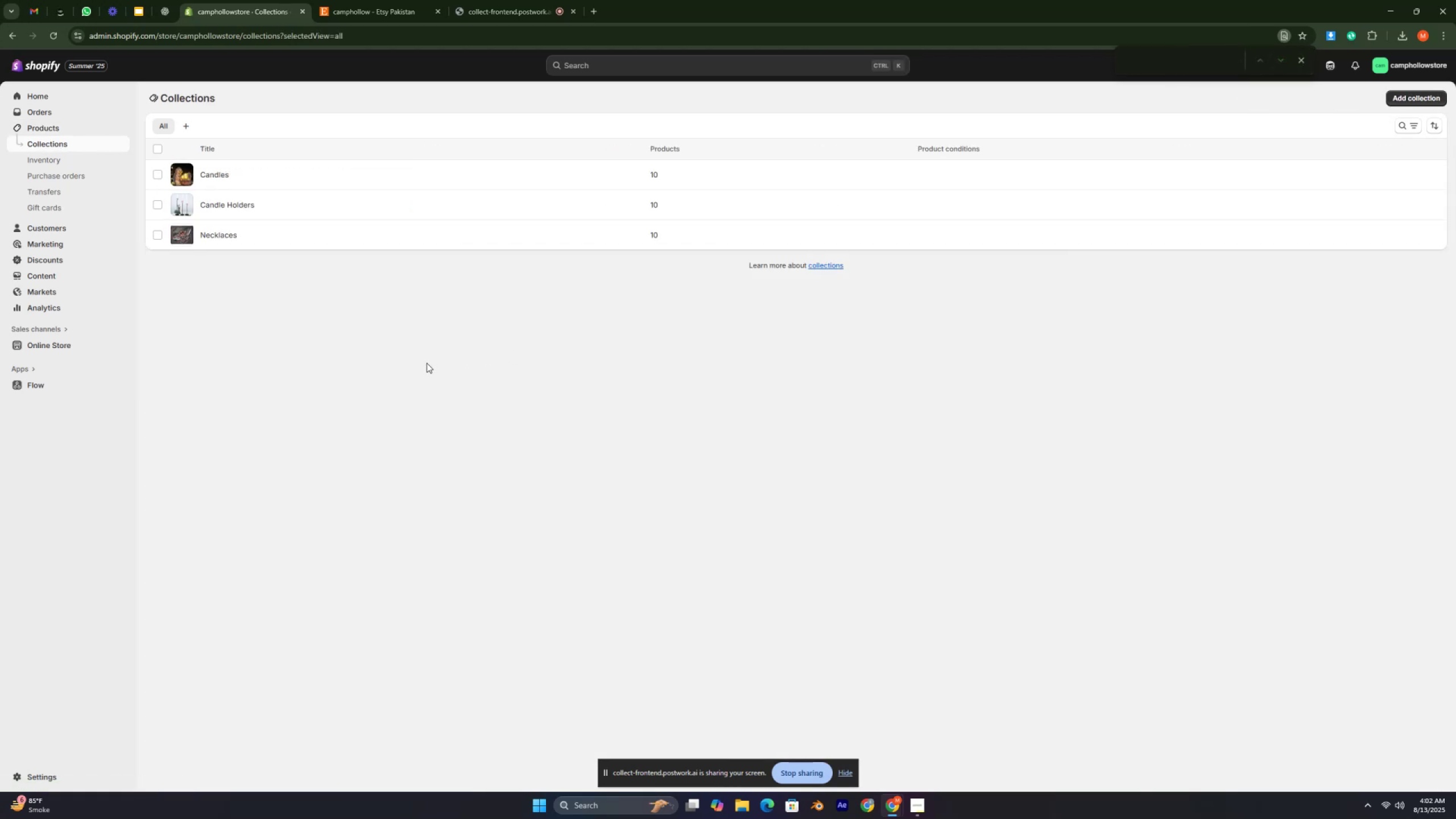 
key(Control+ControlLeft)
 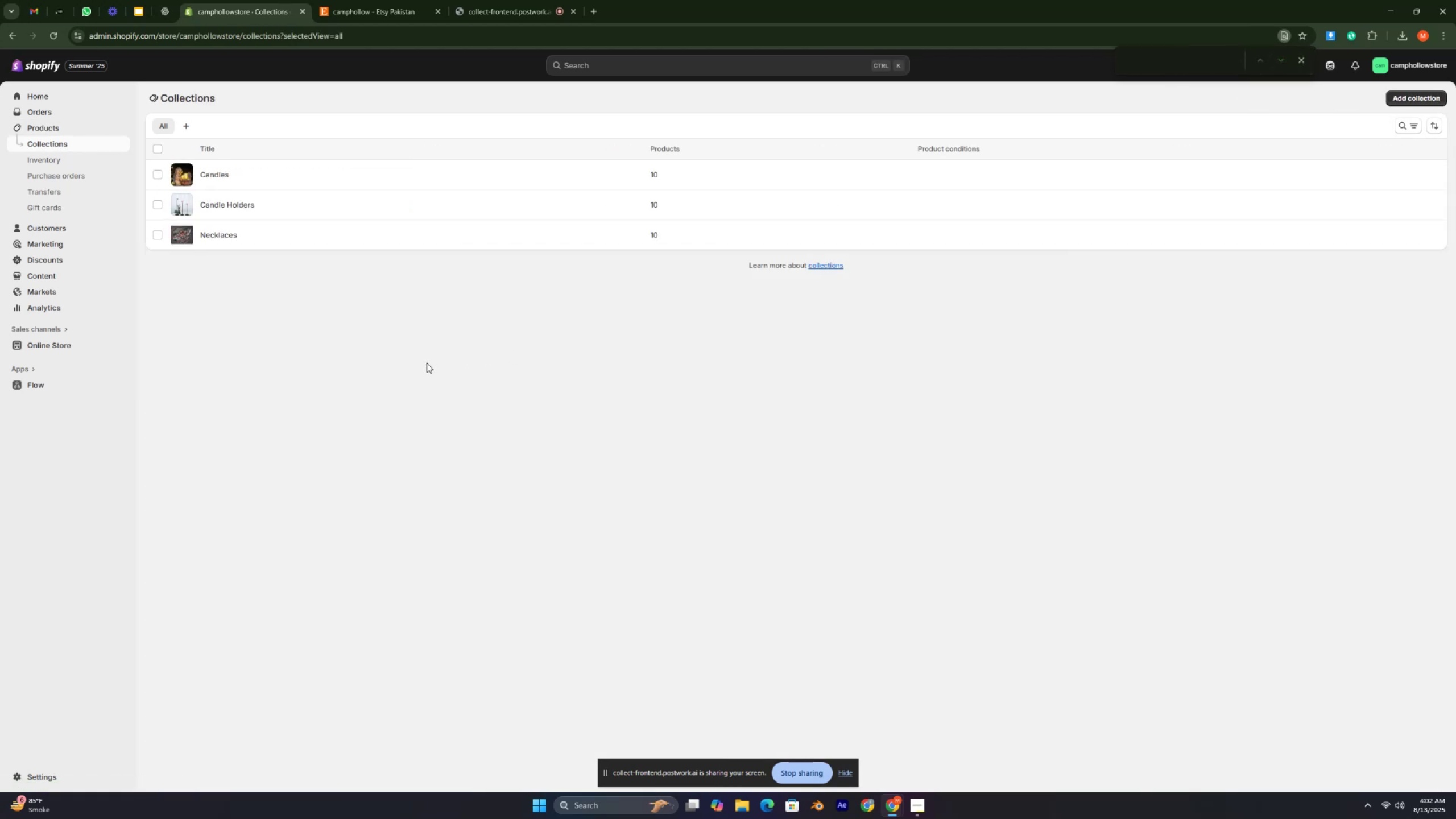 
key(Control+ControlLeft)
 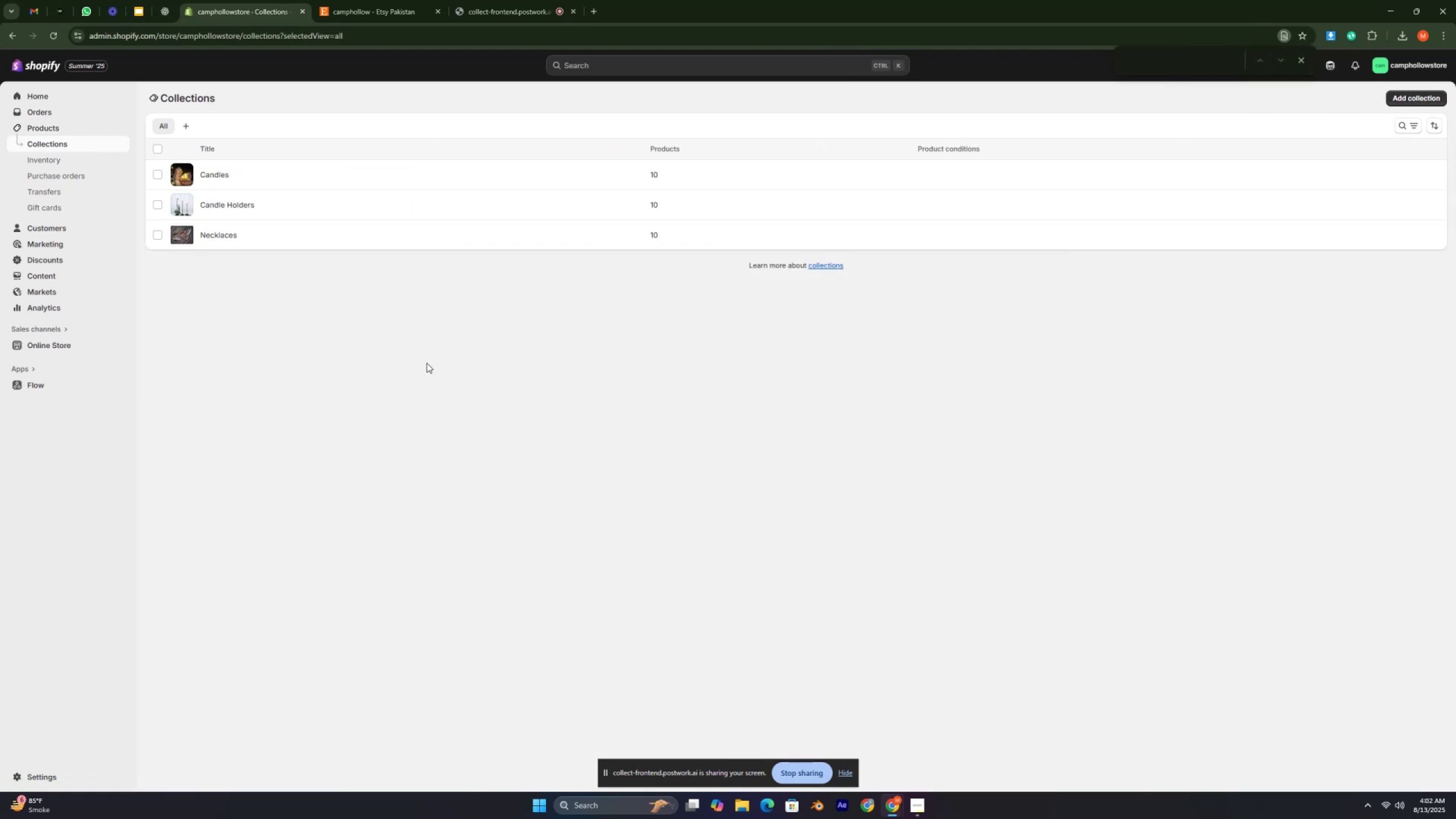 
key(Control+ControlLeft)
 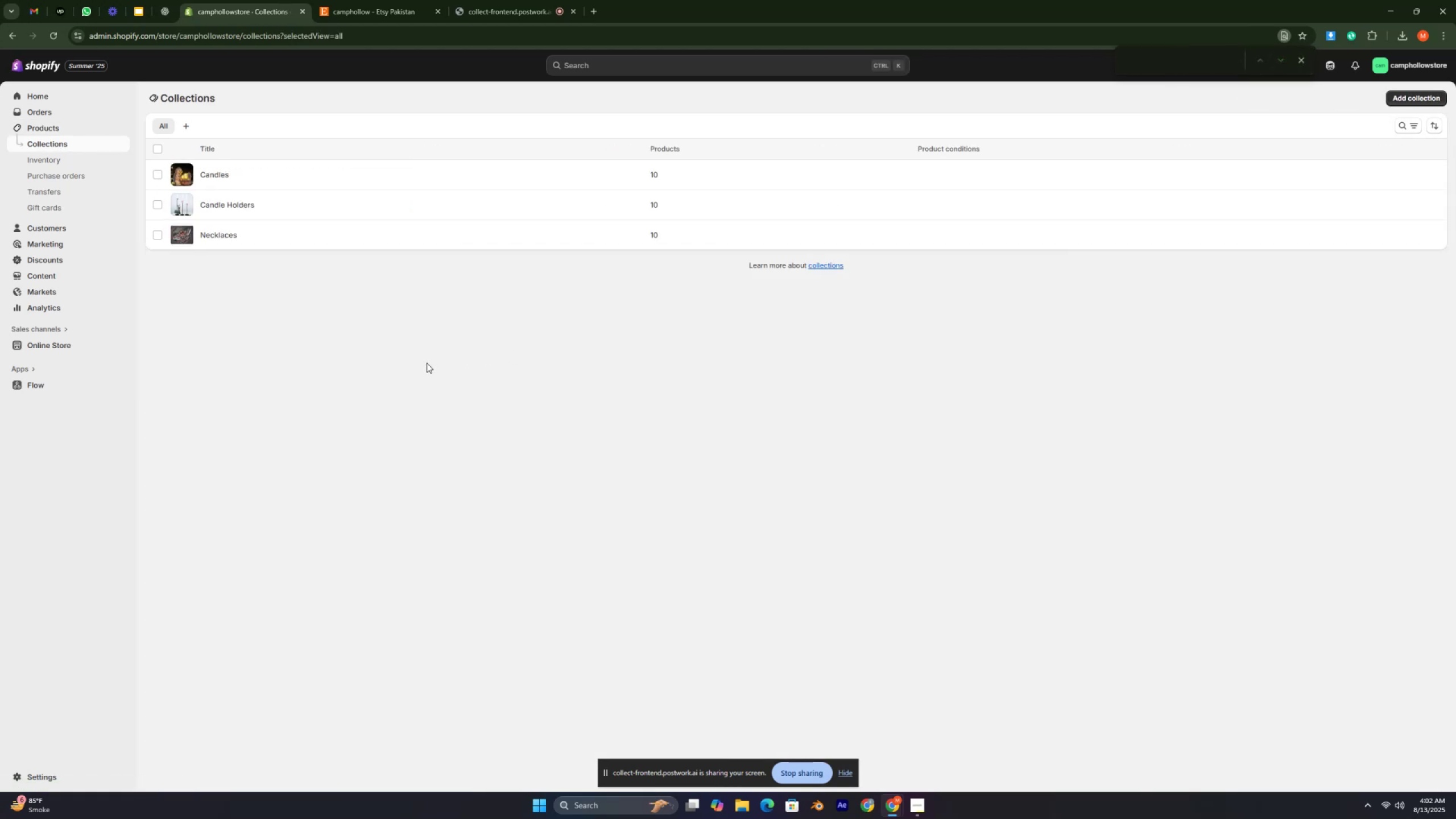 
key(Control+ControlLeft)
 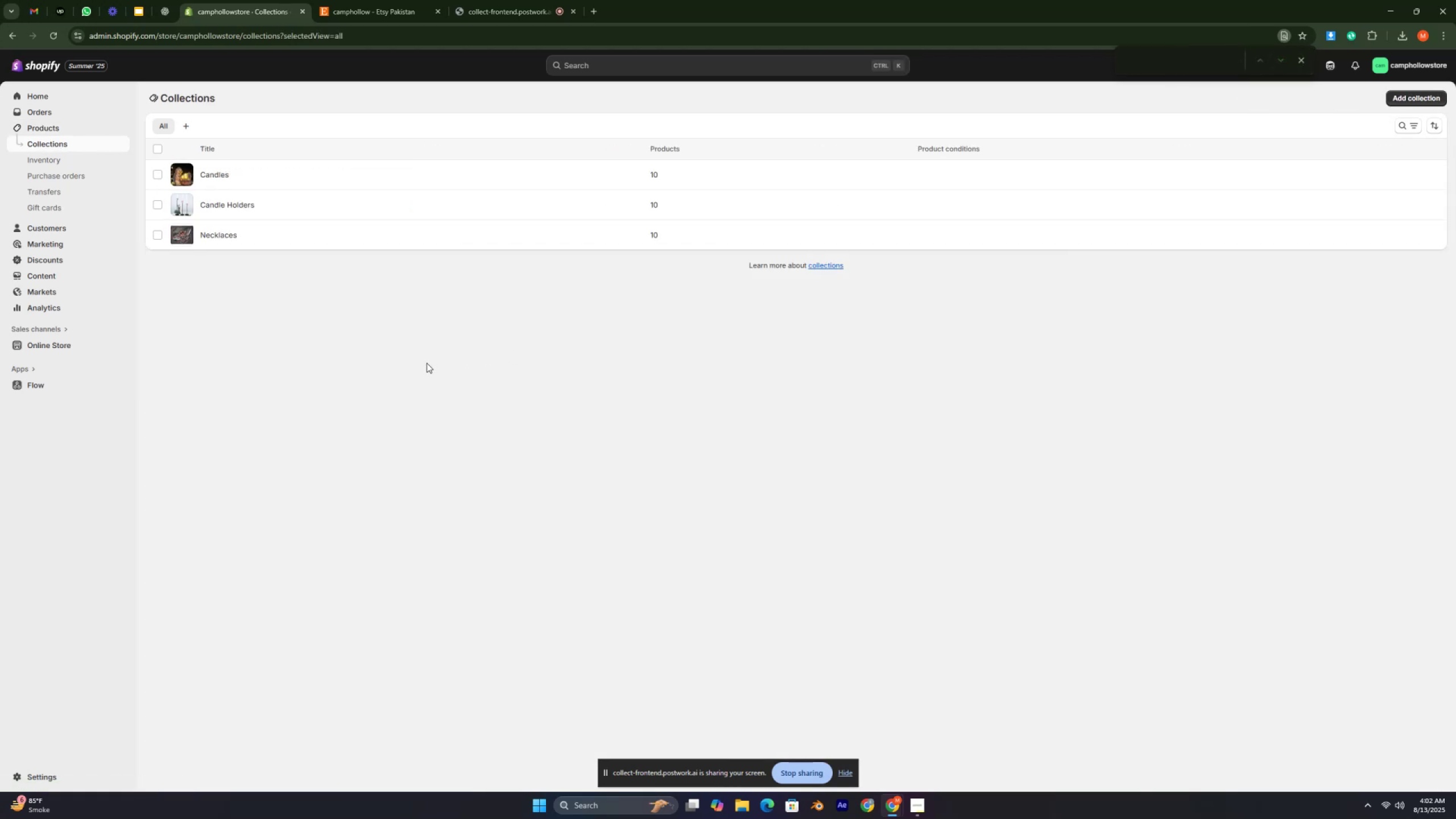 
key(Control+ControlLeft)
 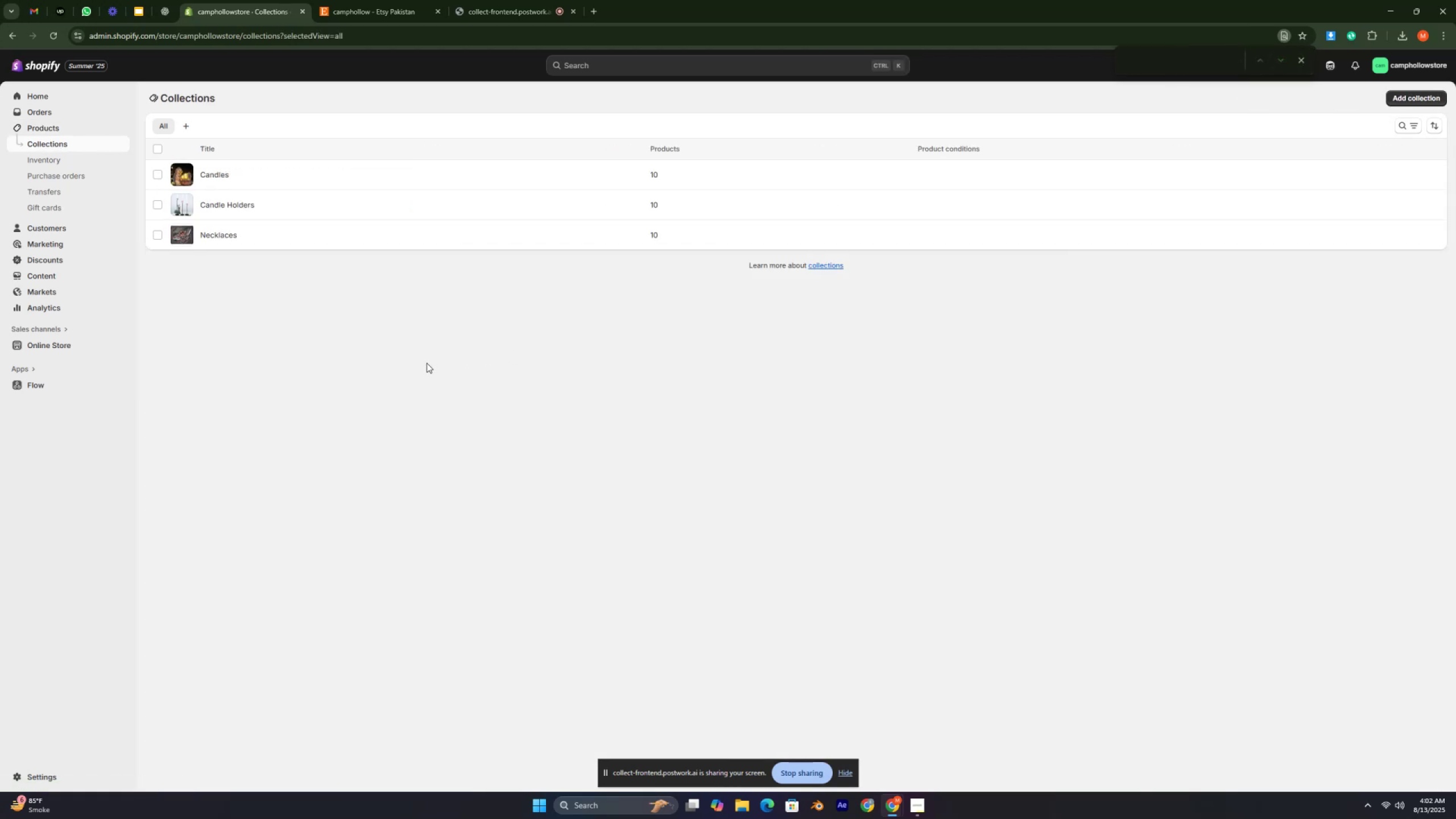 
key(Control+ControlLeft)
 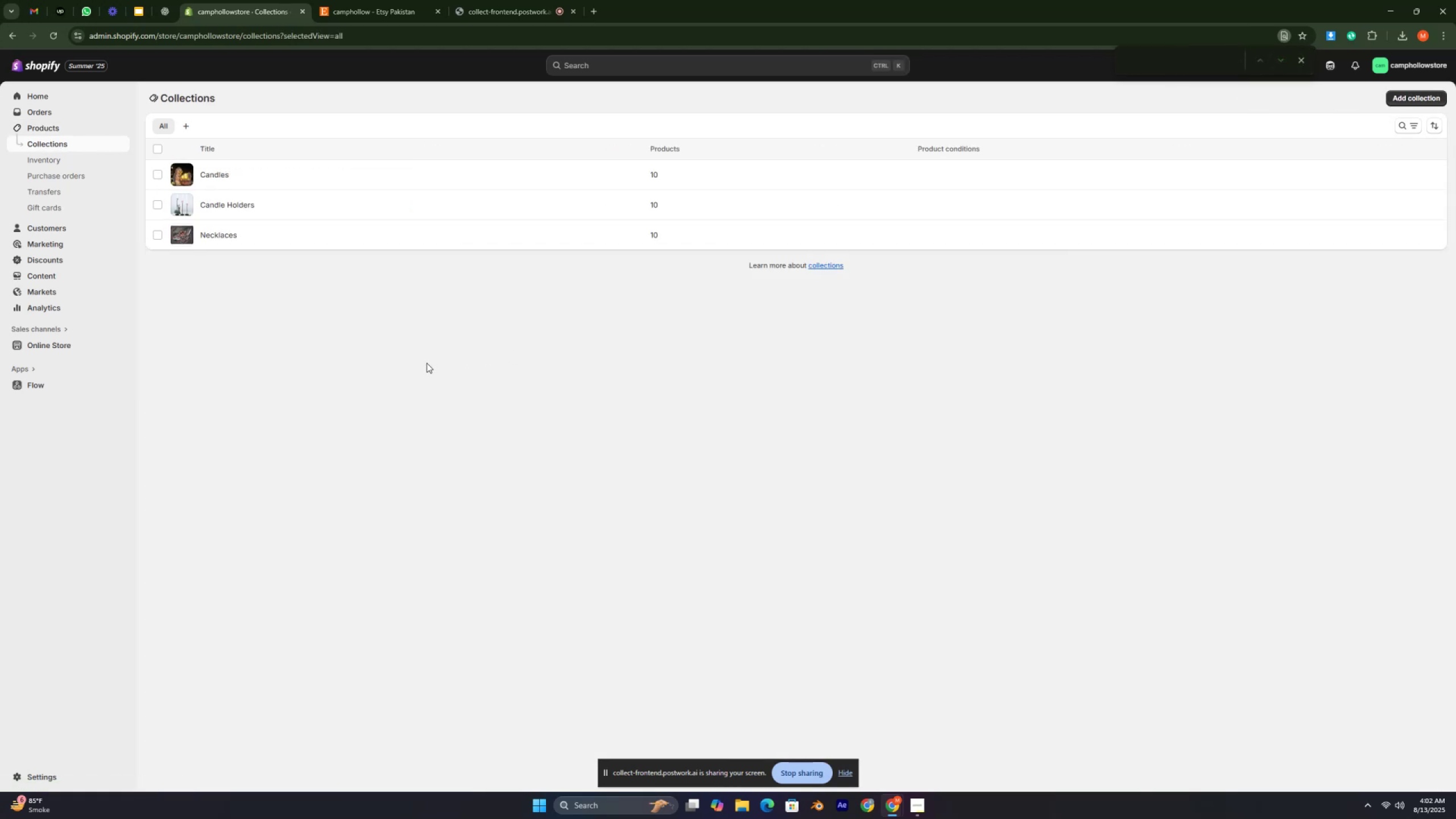 
key(Control+ControlLeft)
 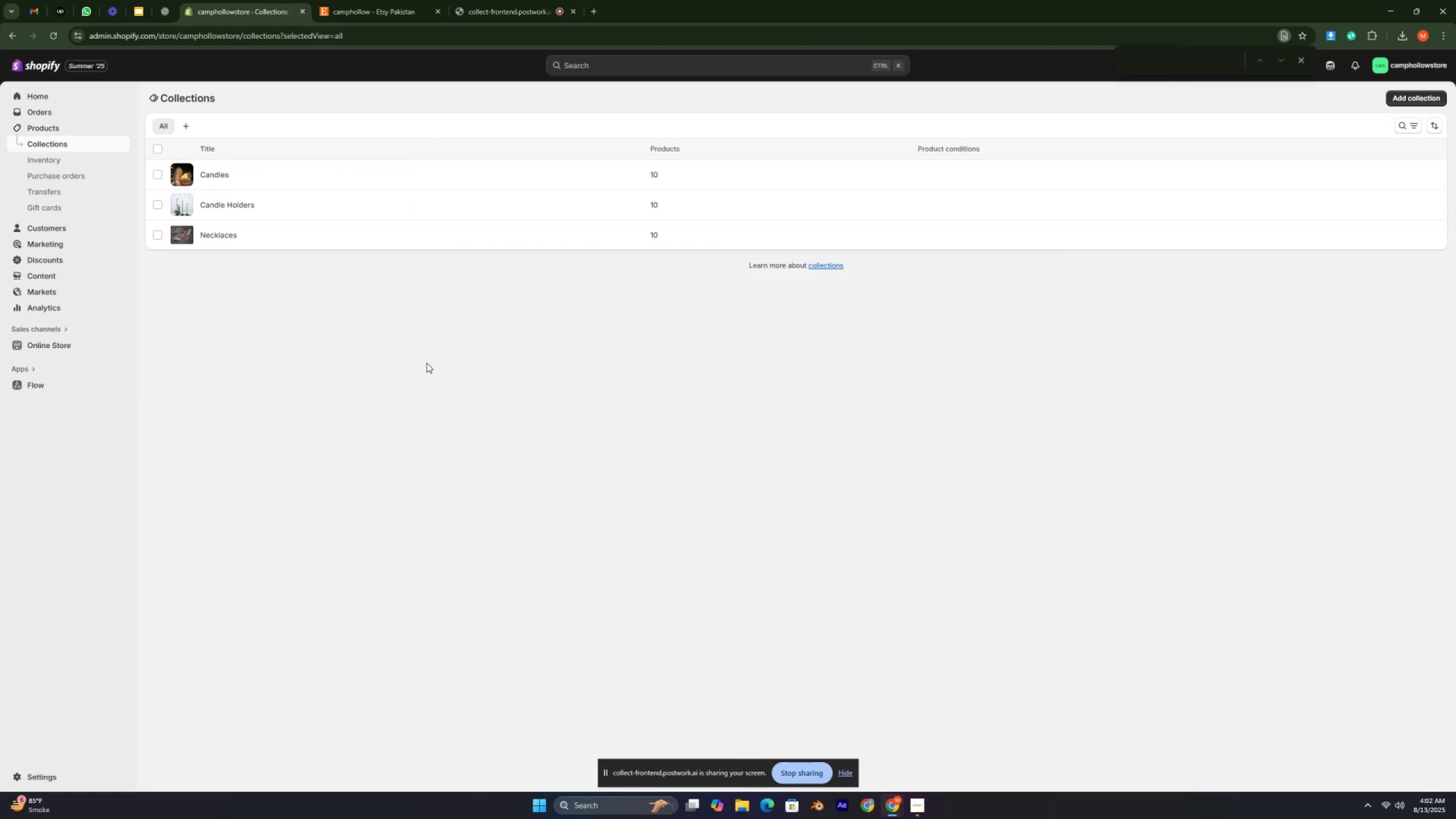 
key(Control+ControlLeft)
 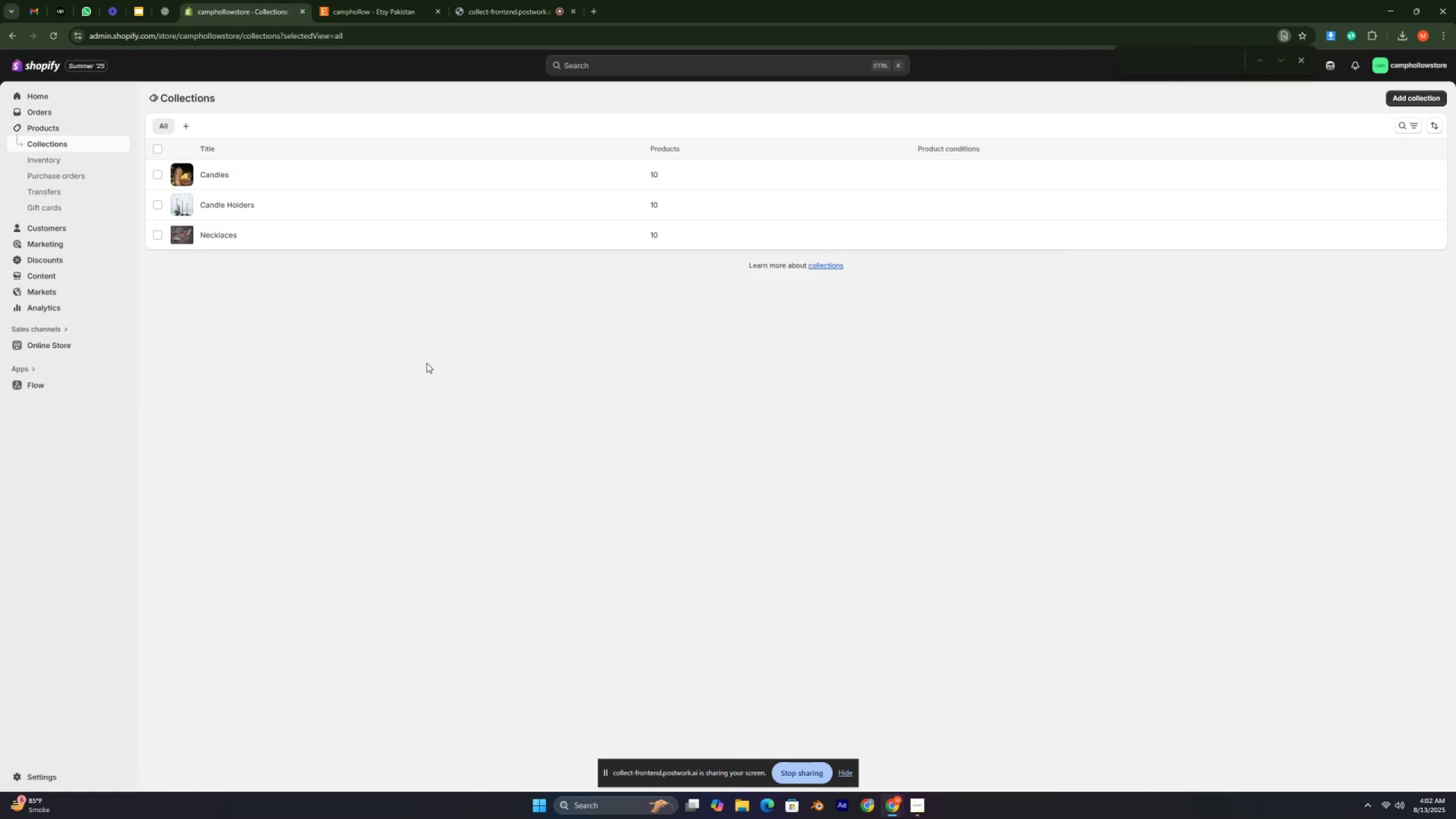 
key(Control+ControlLeft)
 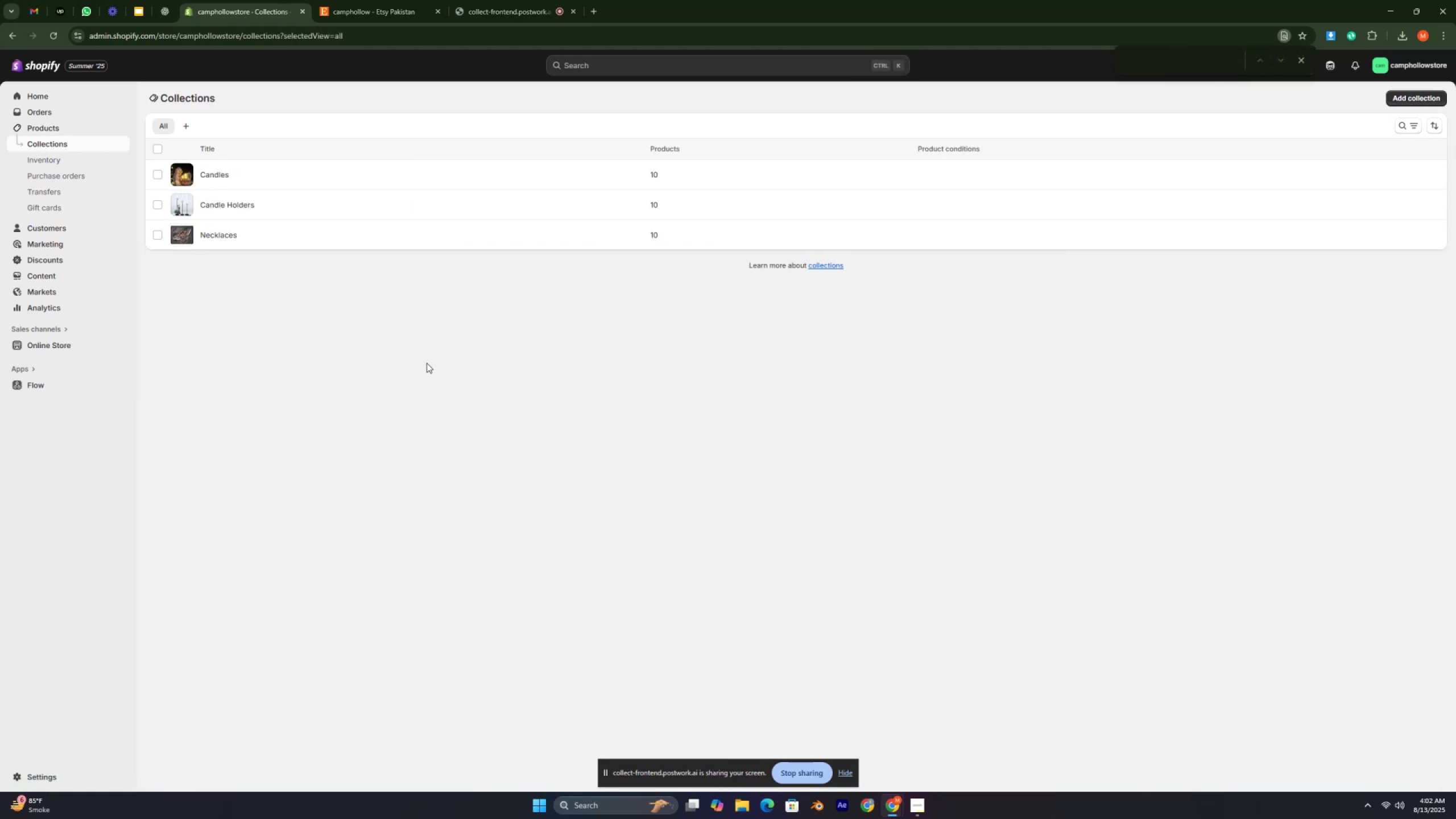 
key(Control+ControlLeft)
 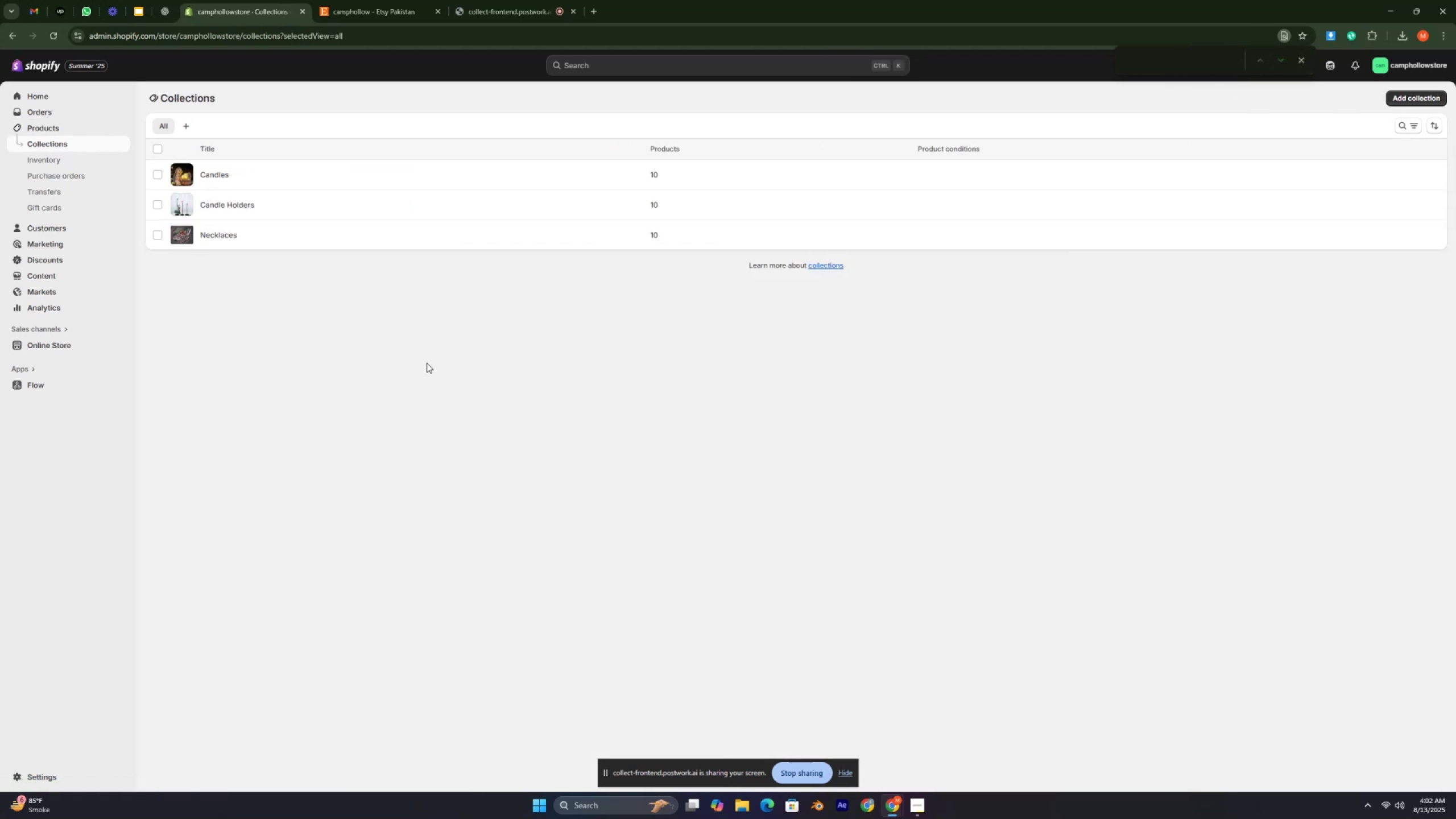 
key(Control+ControlLeft)
 